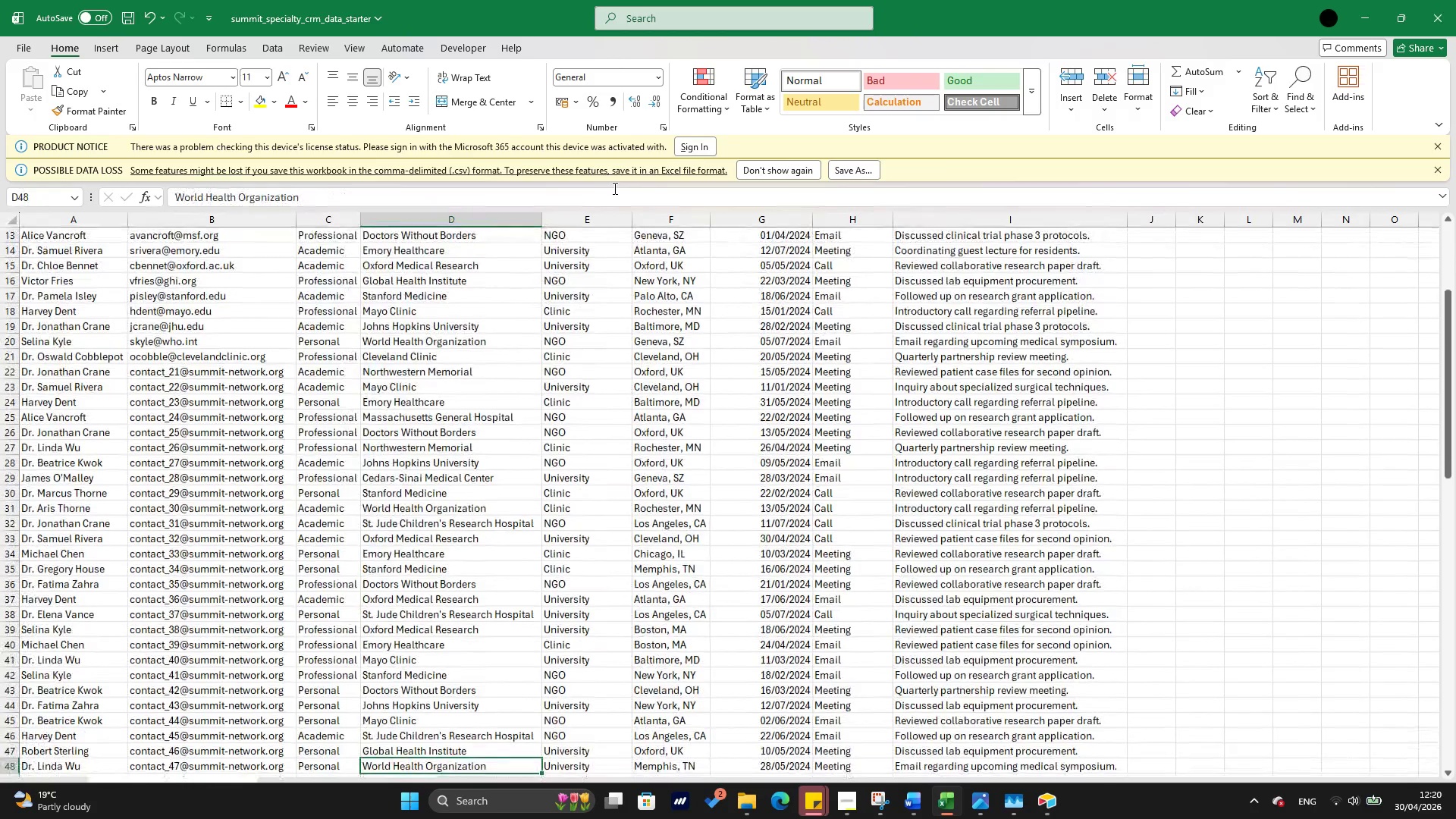 
key(ArrowDown)
 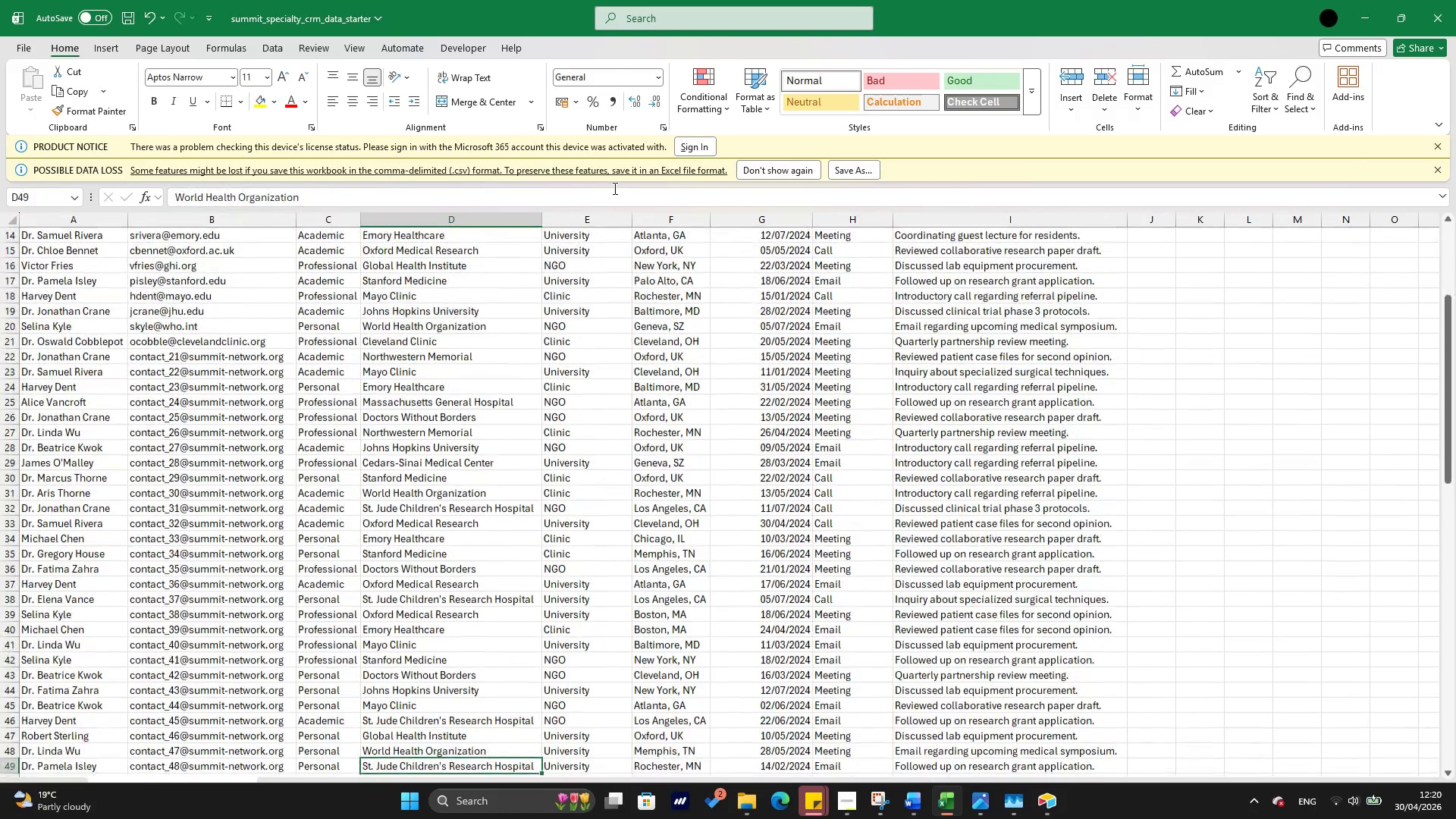 
key(ArrowDown)
 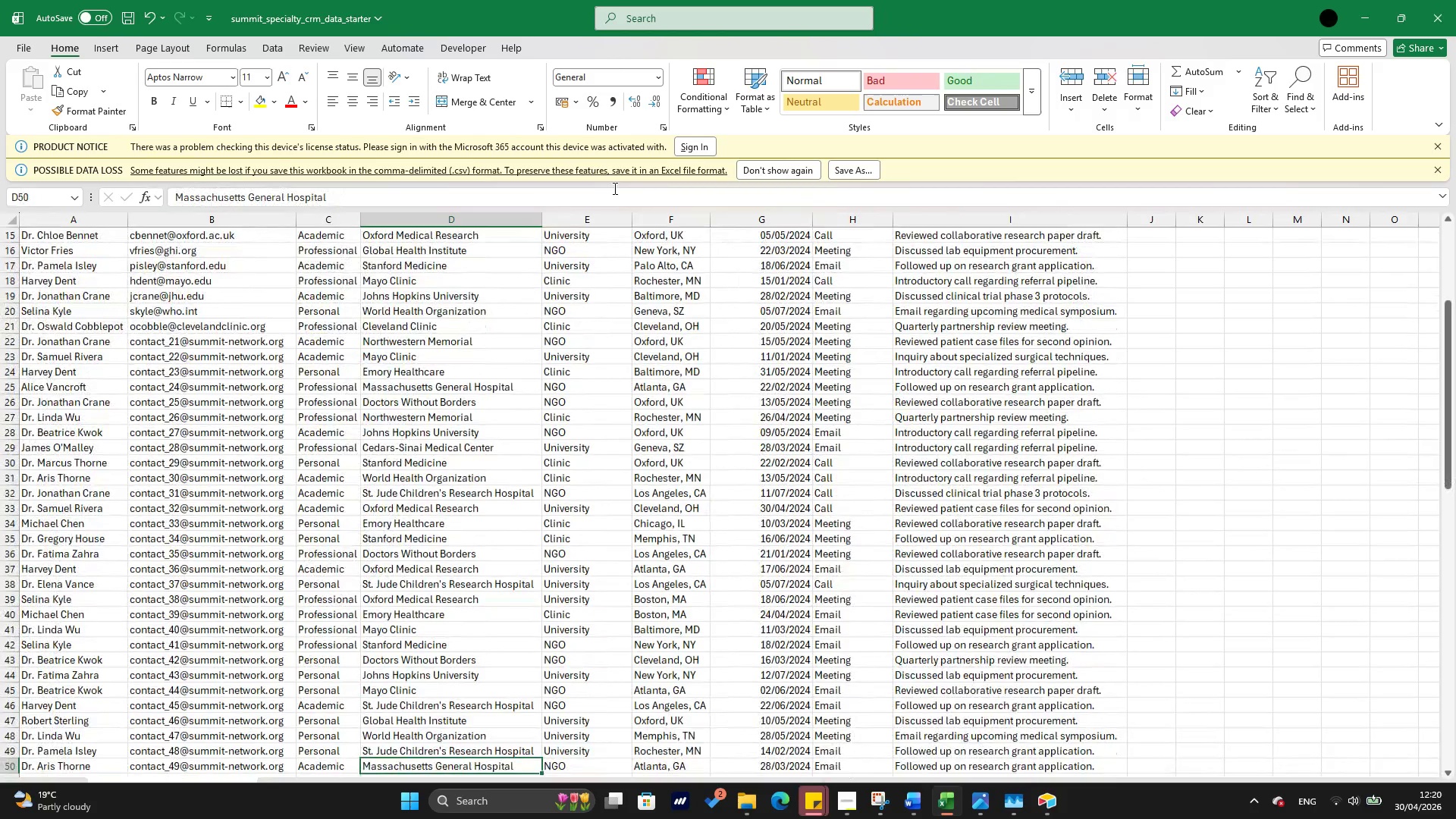 
key(ArrowDown)
 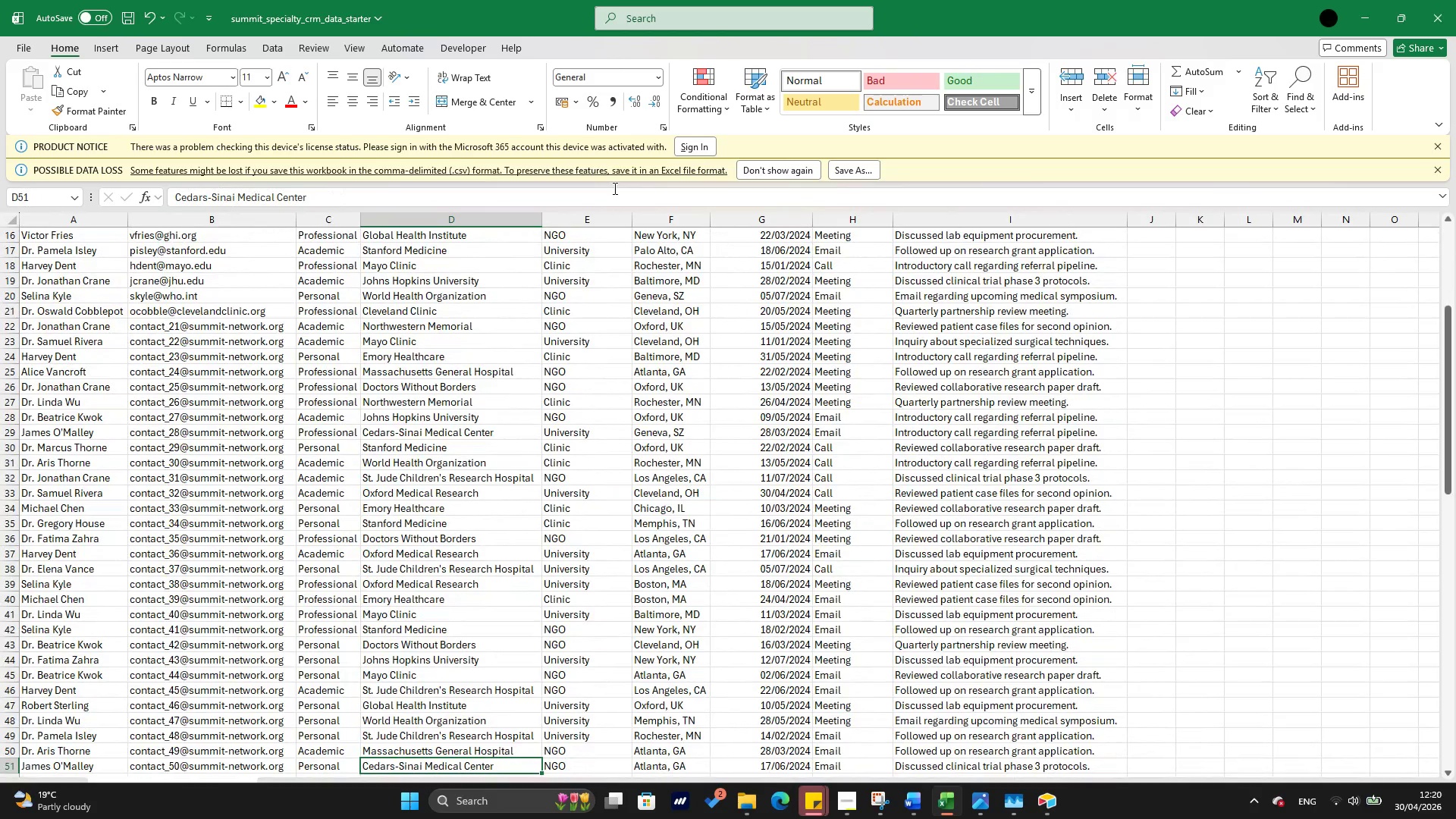 
key(ArrowUp)
 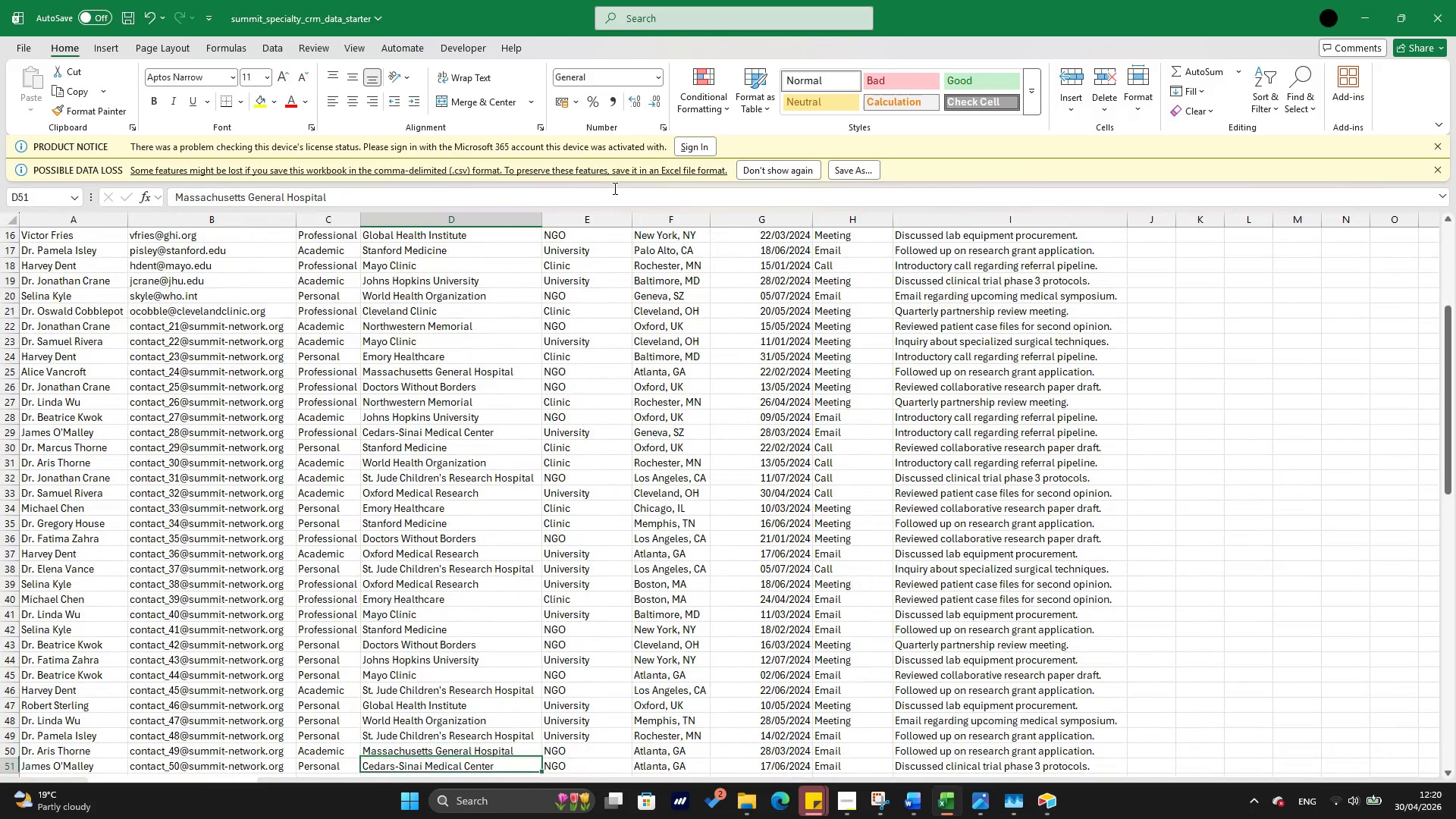 
key(ArrowDown)
 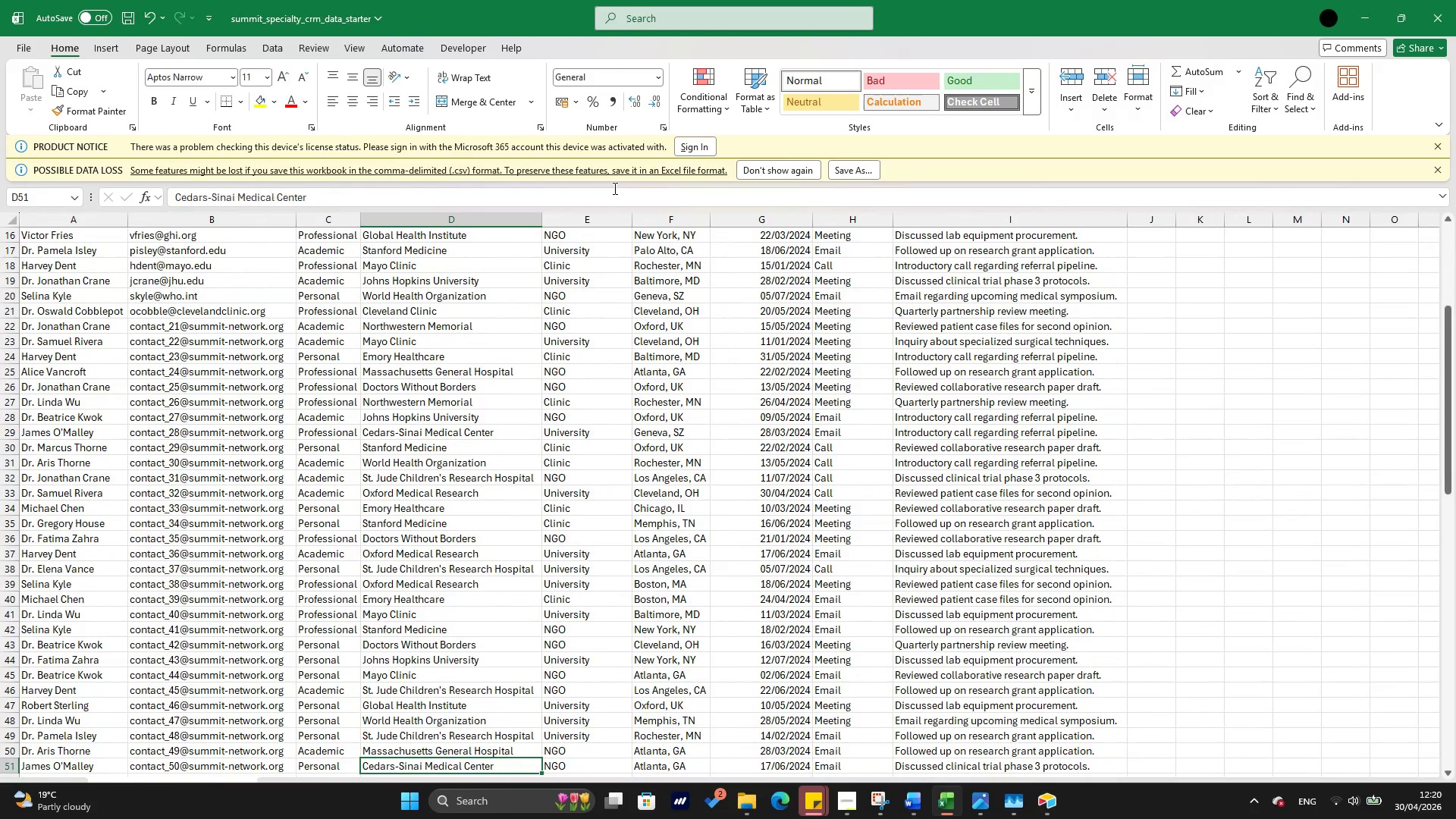 
key(ArrowDown)
 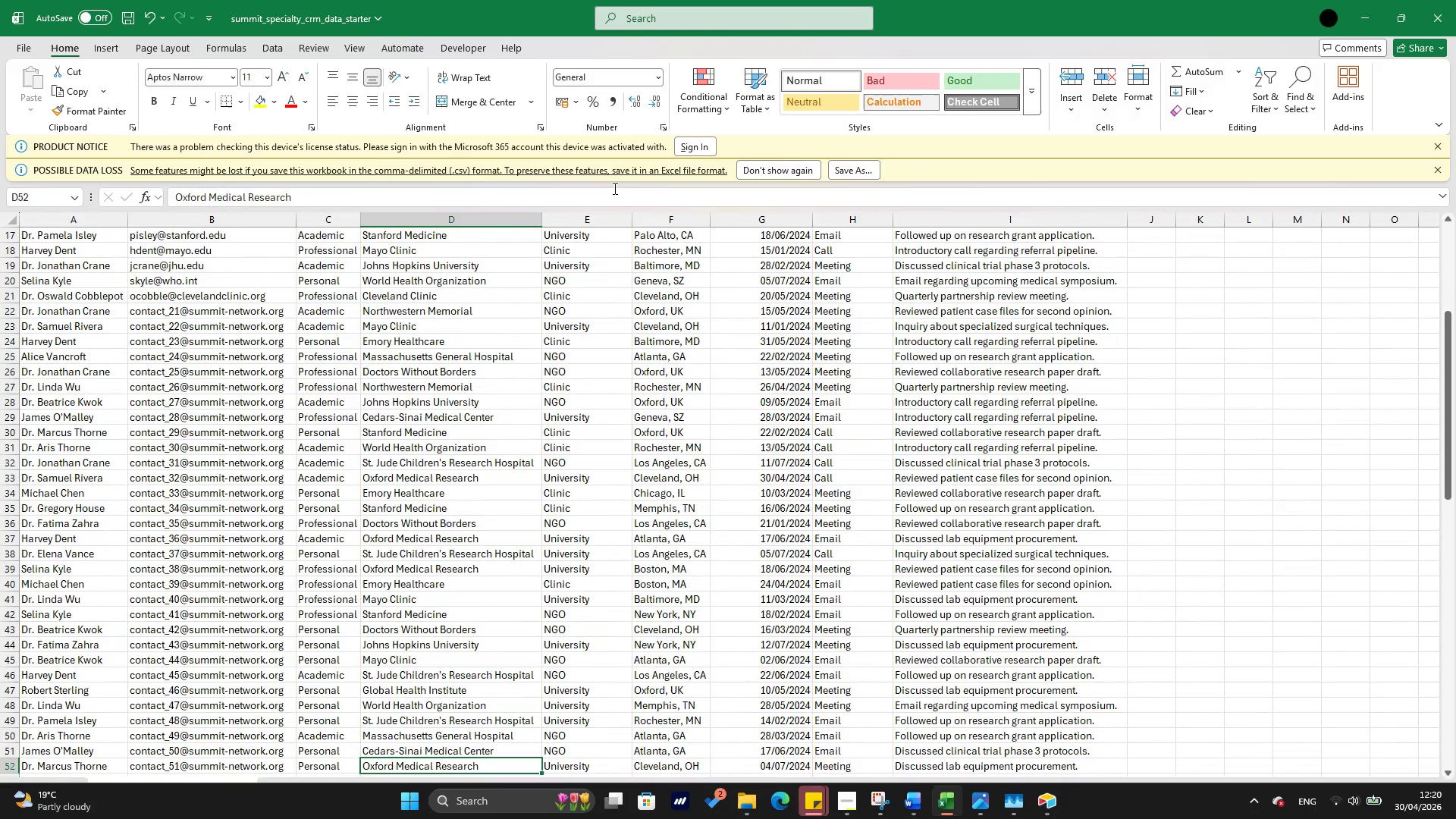 
key(ArrowDown)
 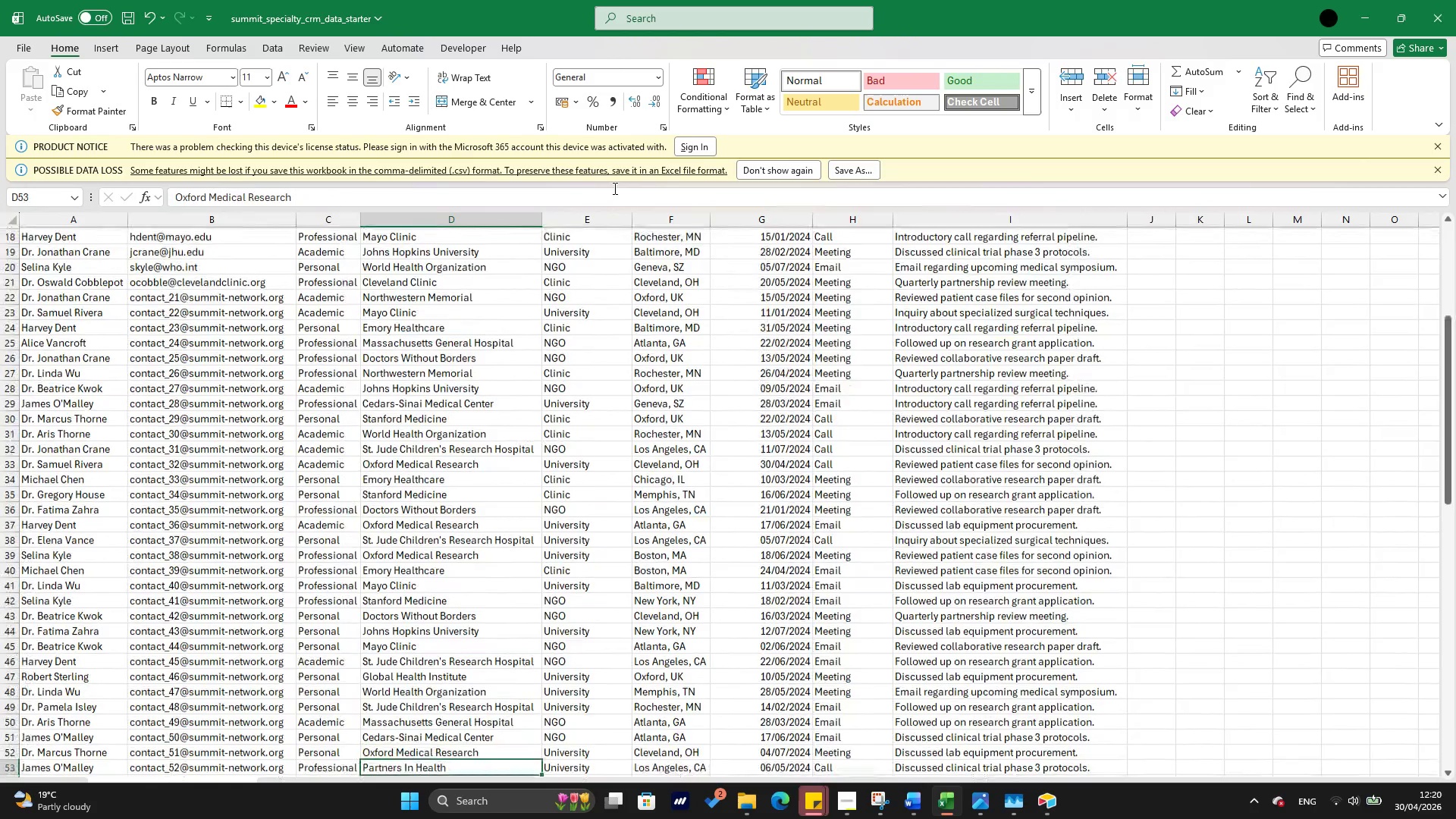 
key(ArrowDown)
 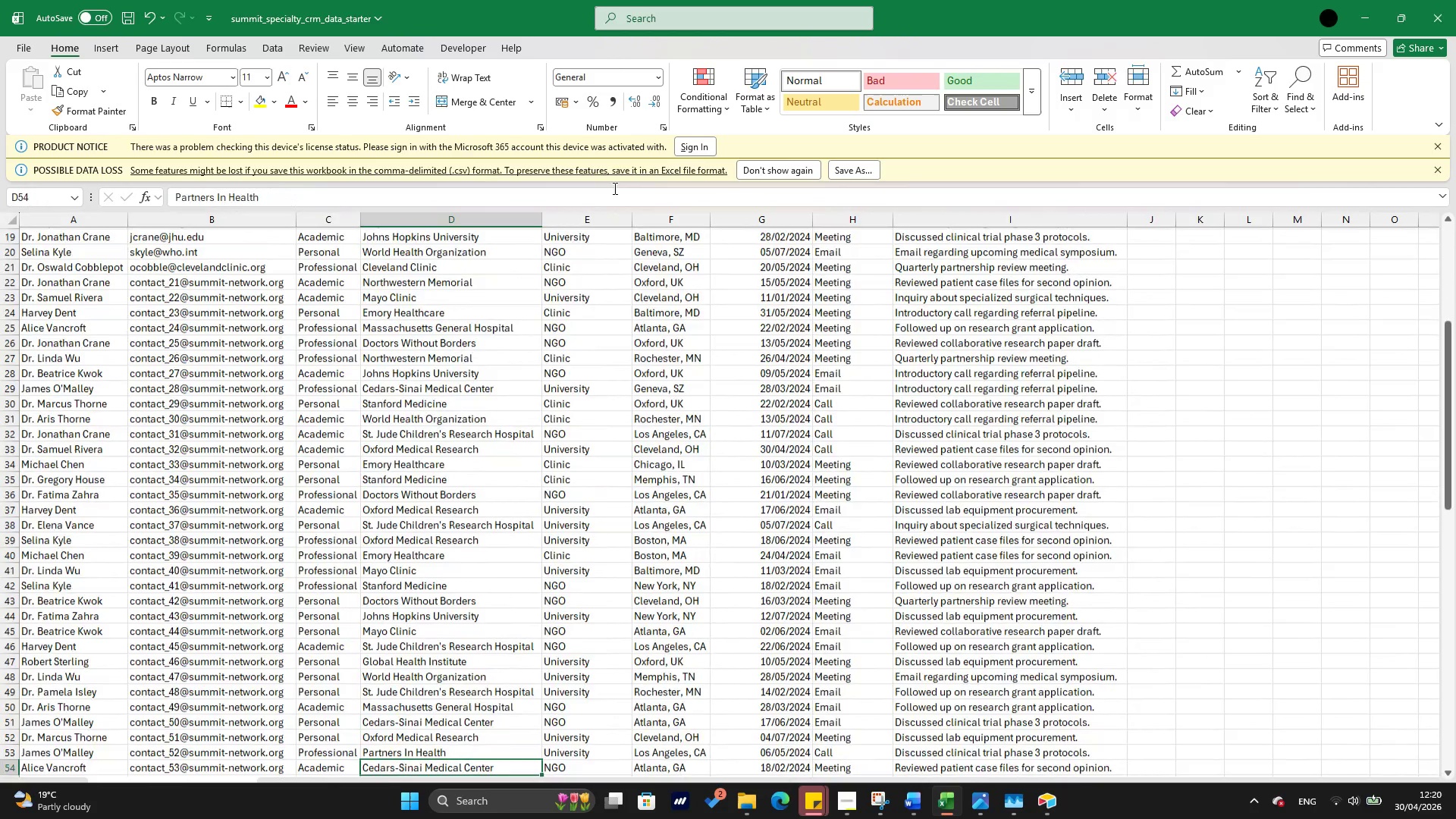 
key(ArrowDown)
 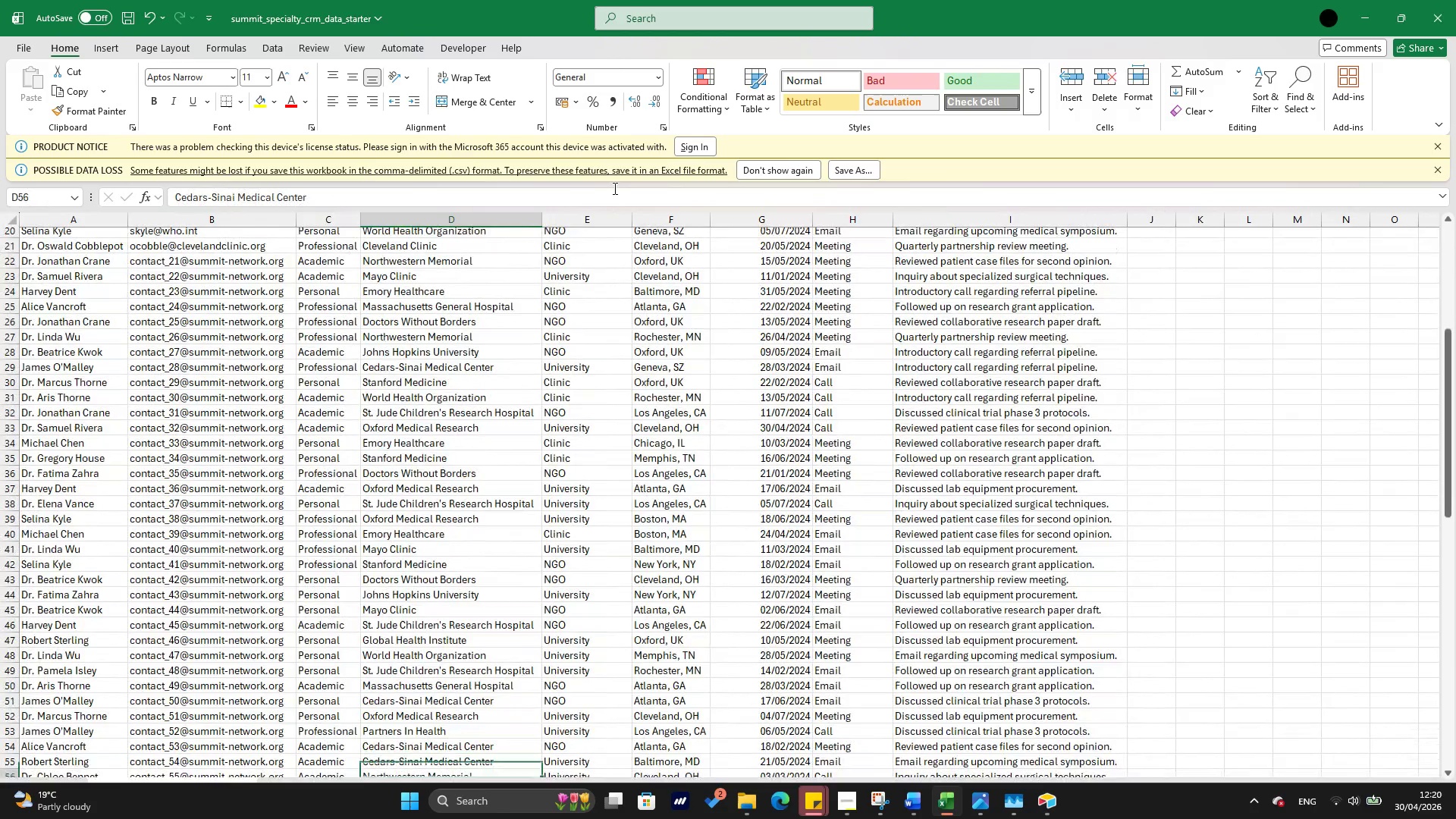 
key(ArrowDown)
 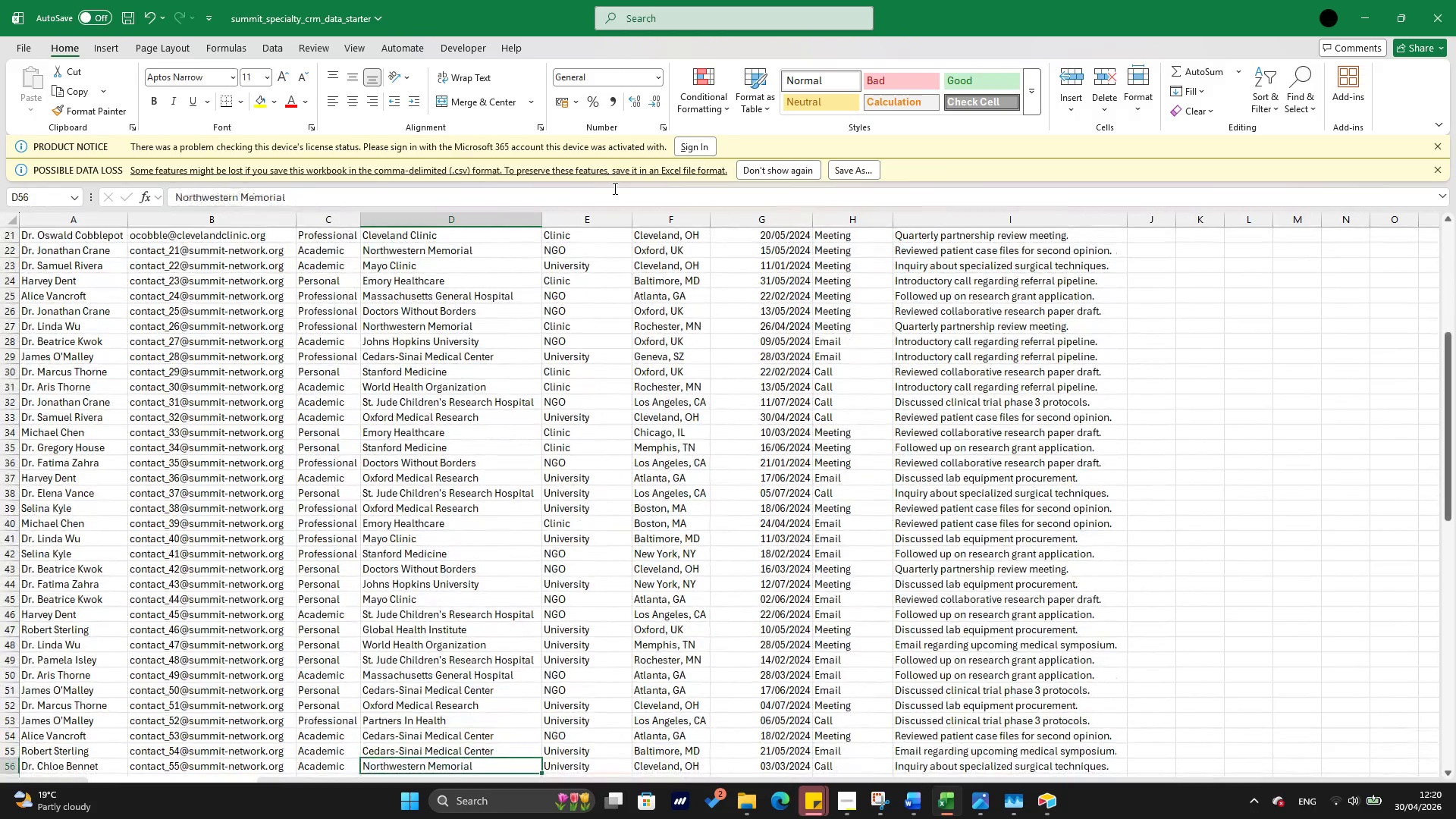 
key(ArrowDown)
 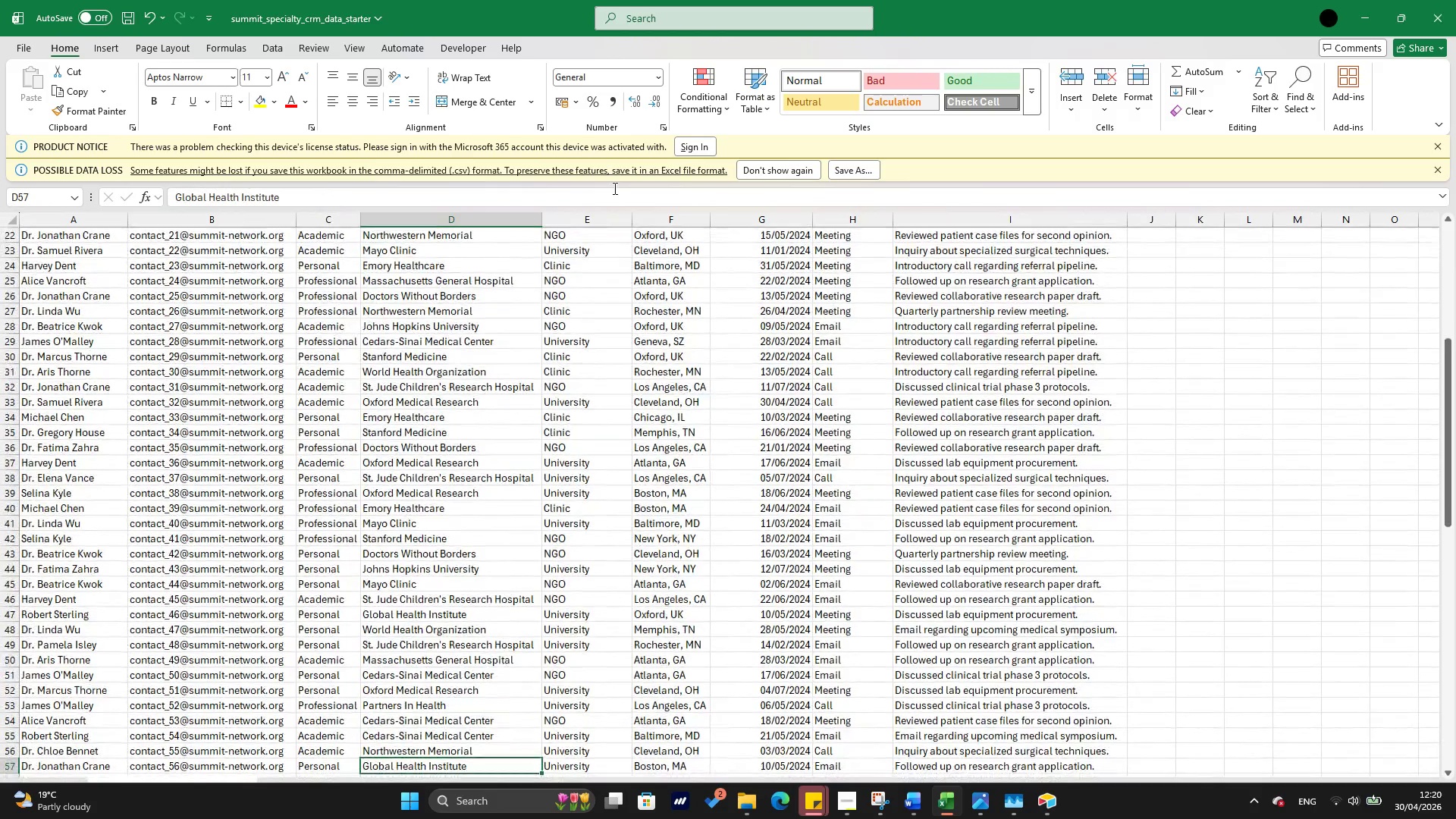 
key(ArrowDown)
 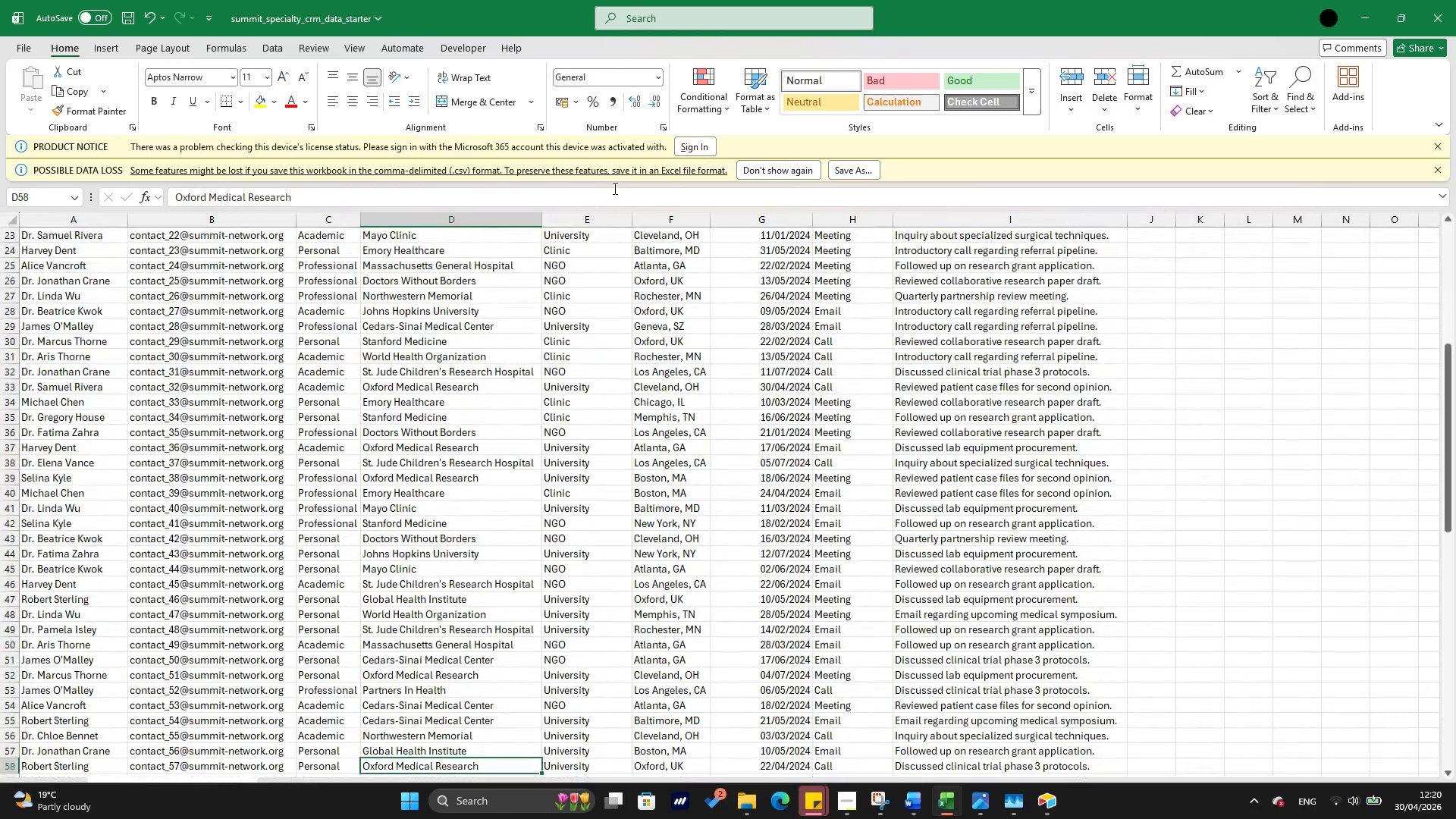 
key(ArrowDown)
 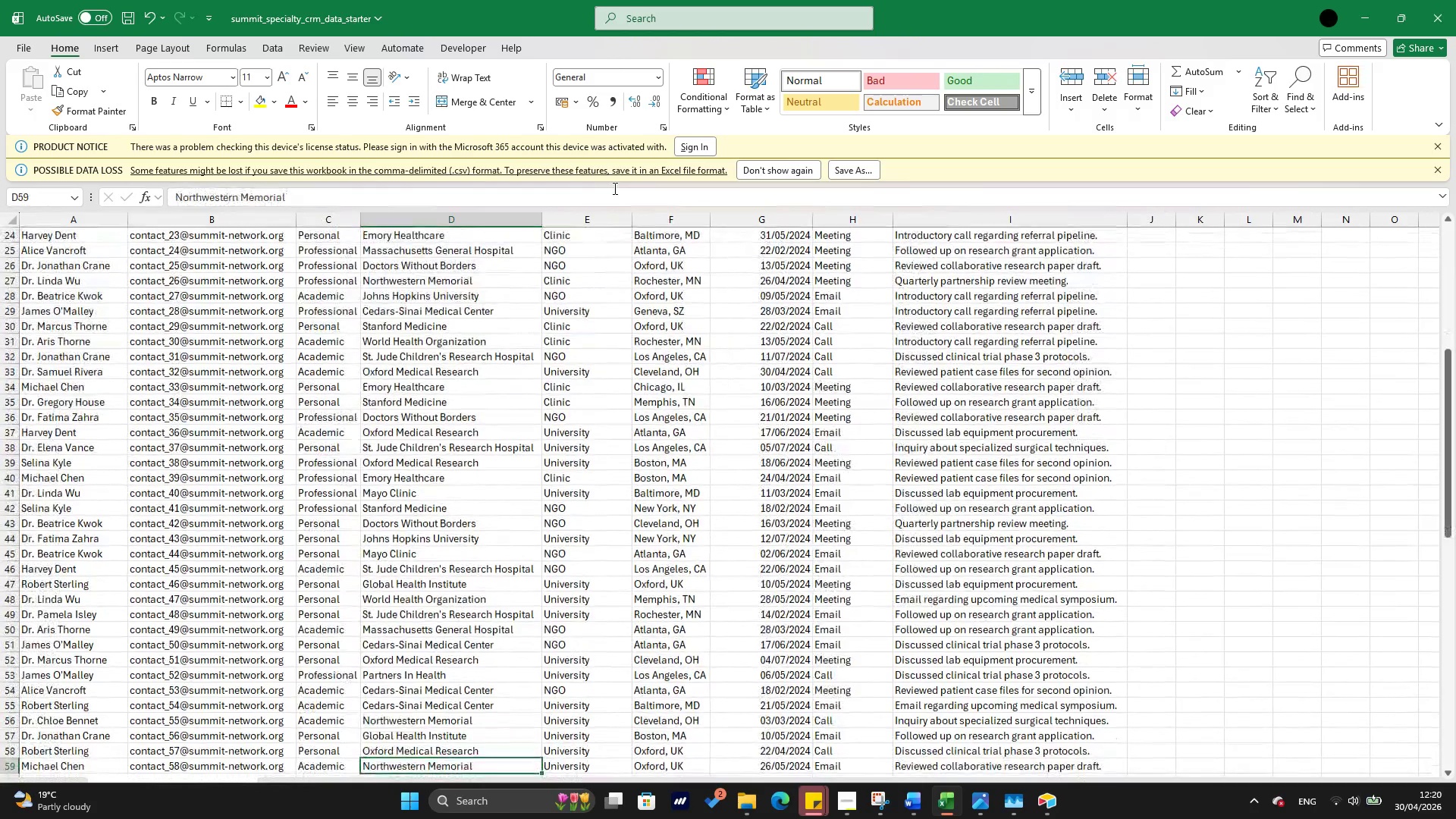 
key(ArrowDown)
 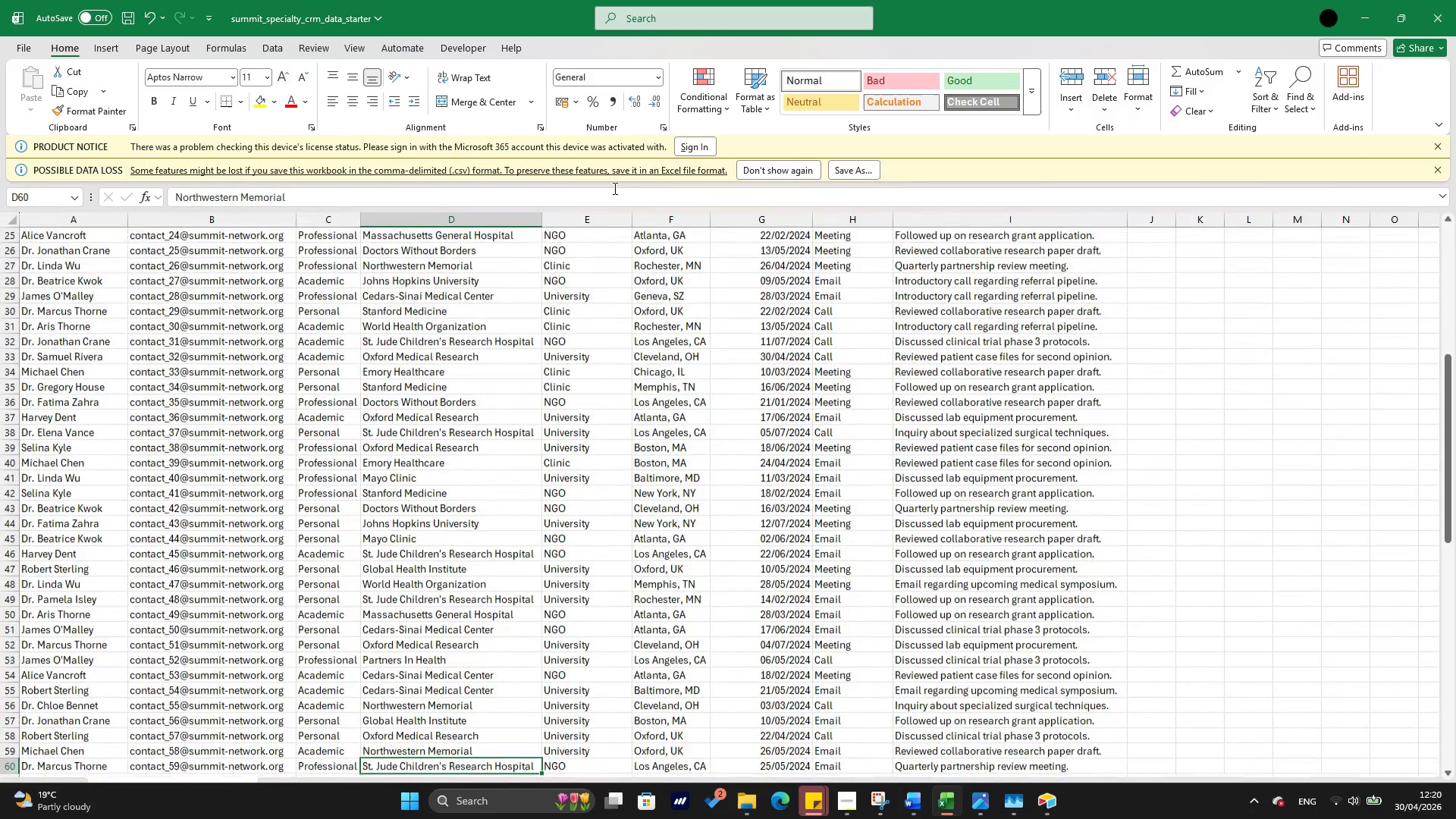 
key(ArrowDown)
 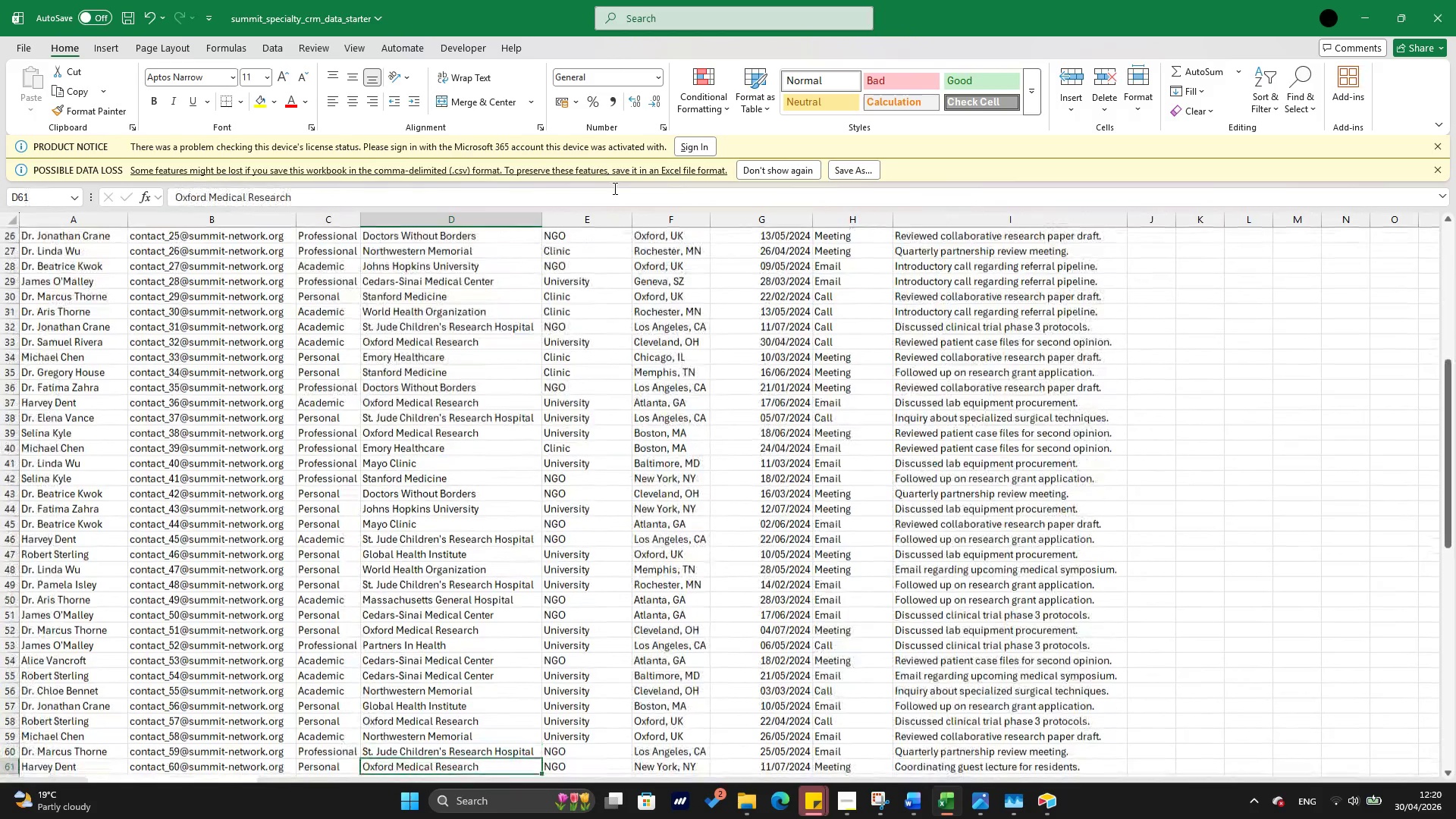 
key(ArrowDown)
 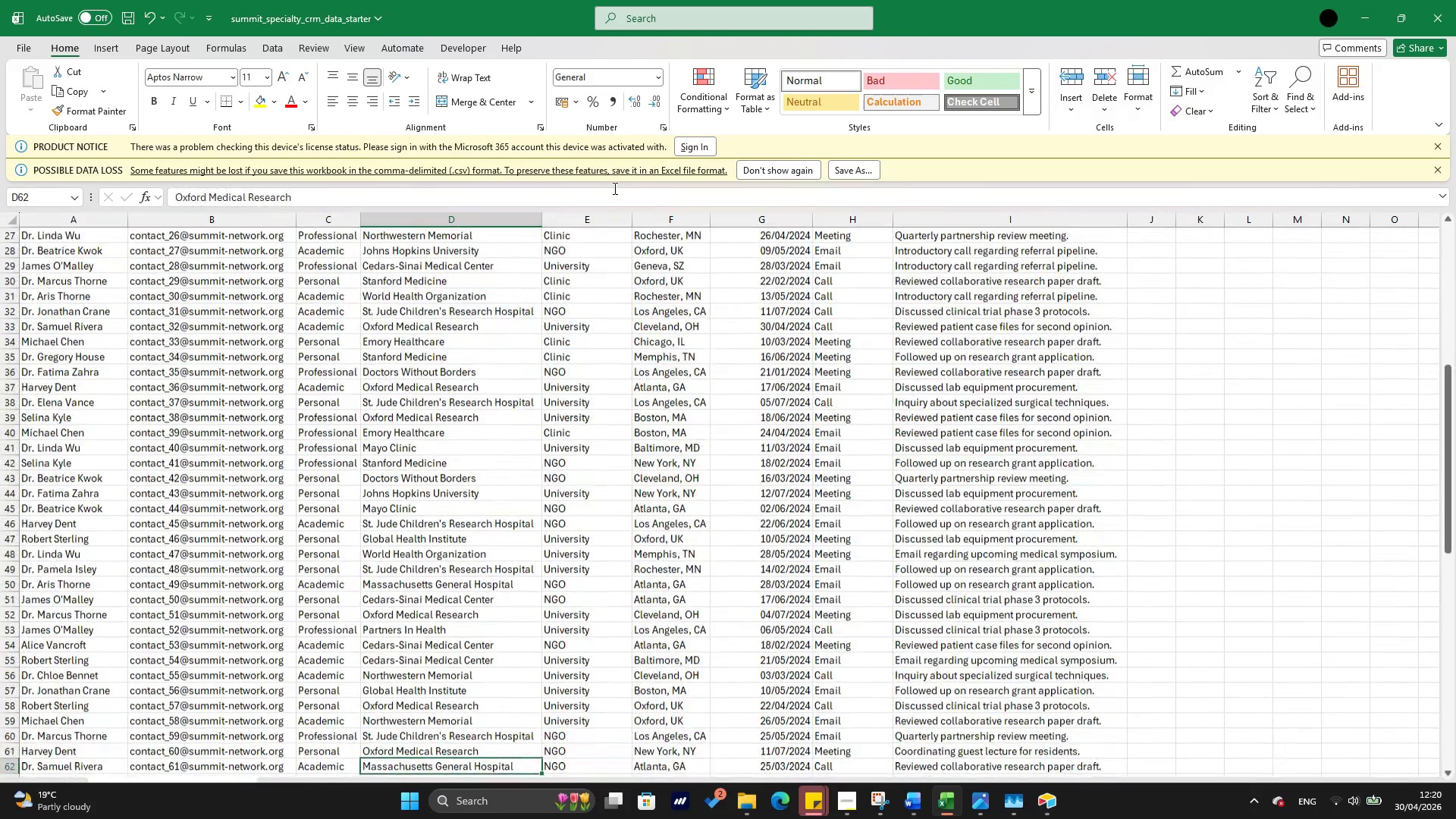 
key(ArrowDown)
 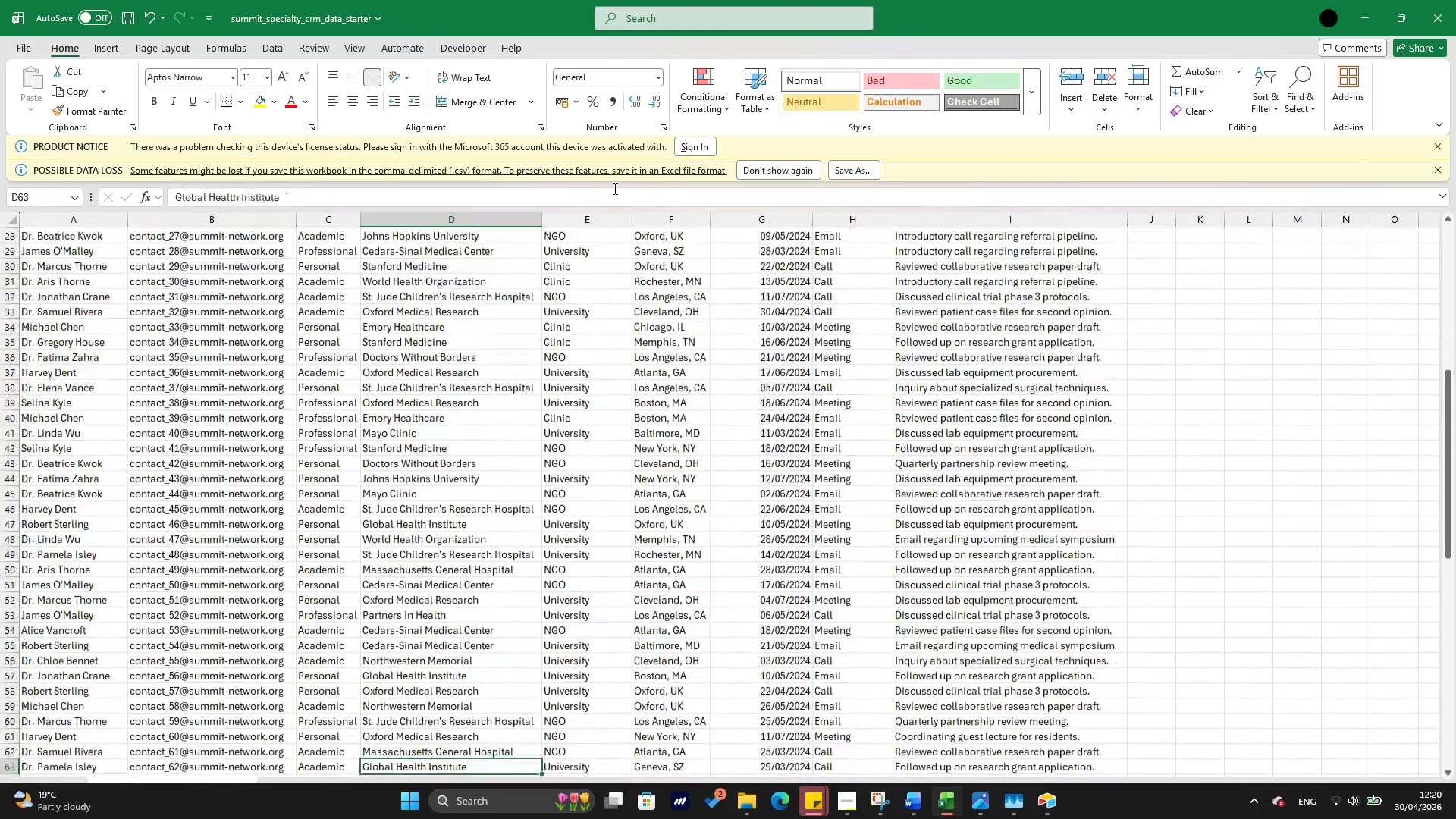 
key(ArrowDown)
 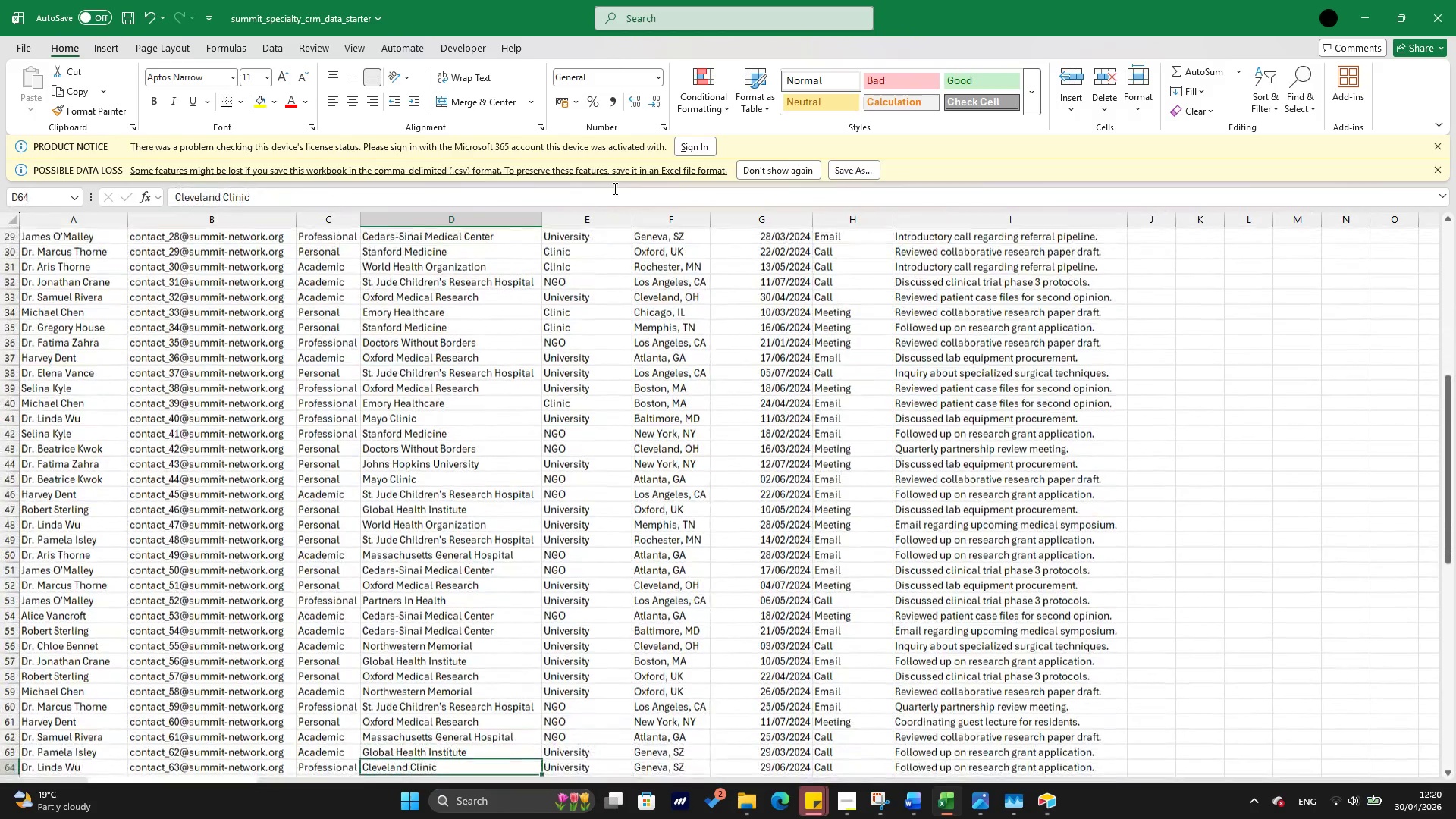 
key(ArrowDown)
 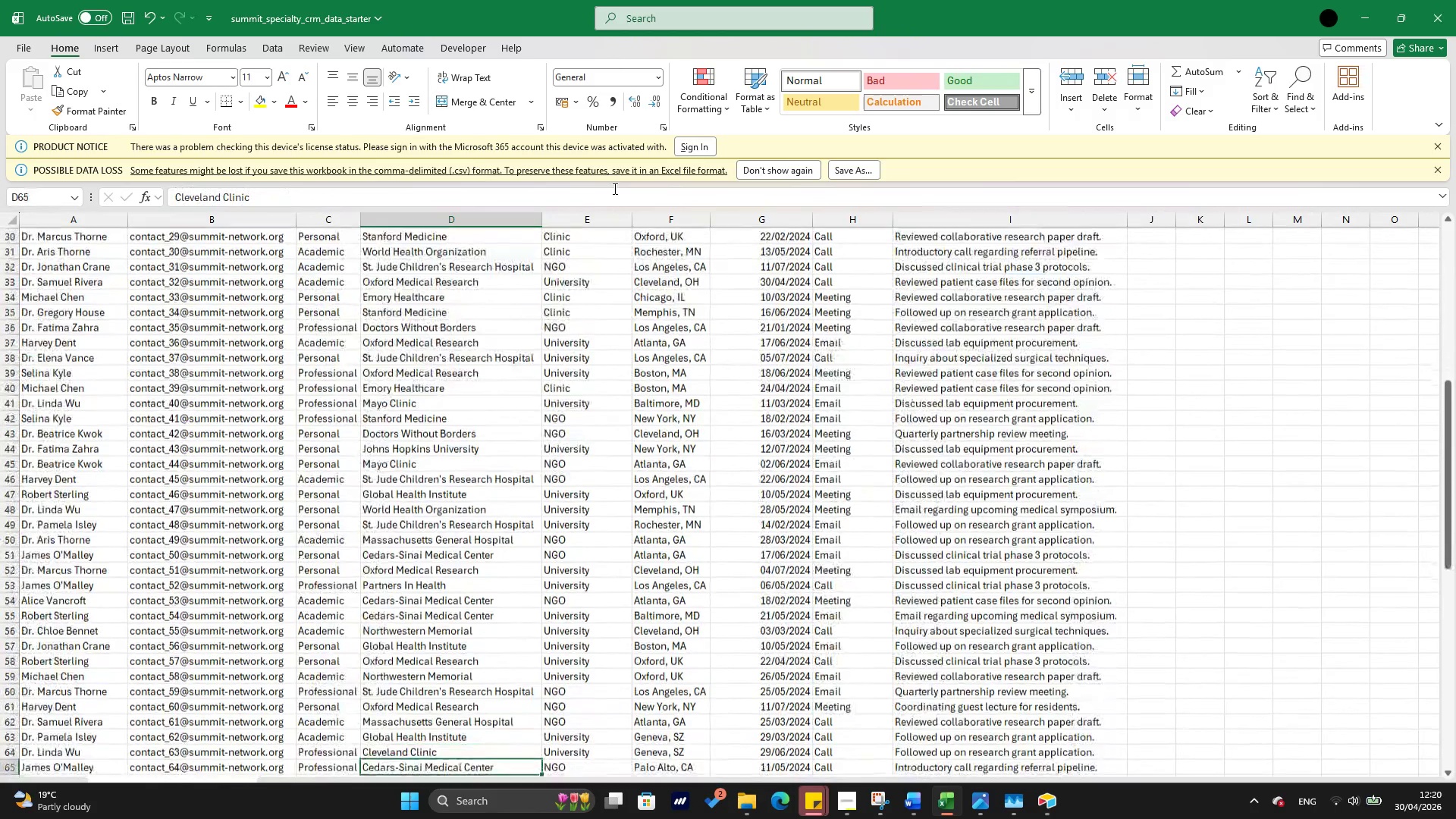 
key(ArrowDown)
 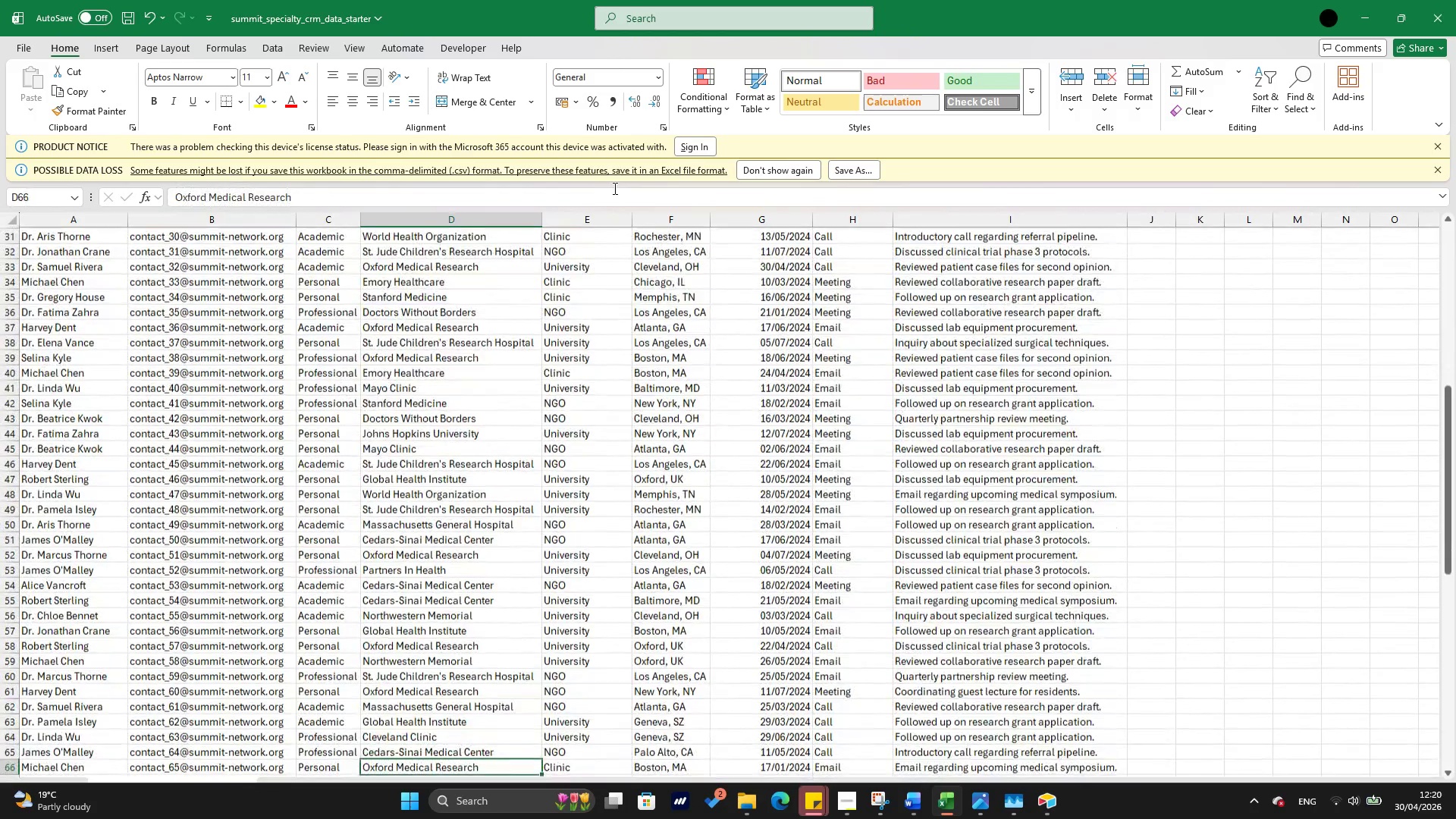 
key(ArrowDown)
 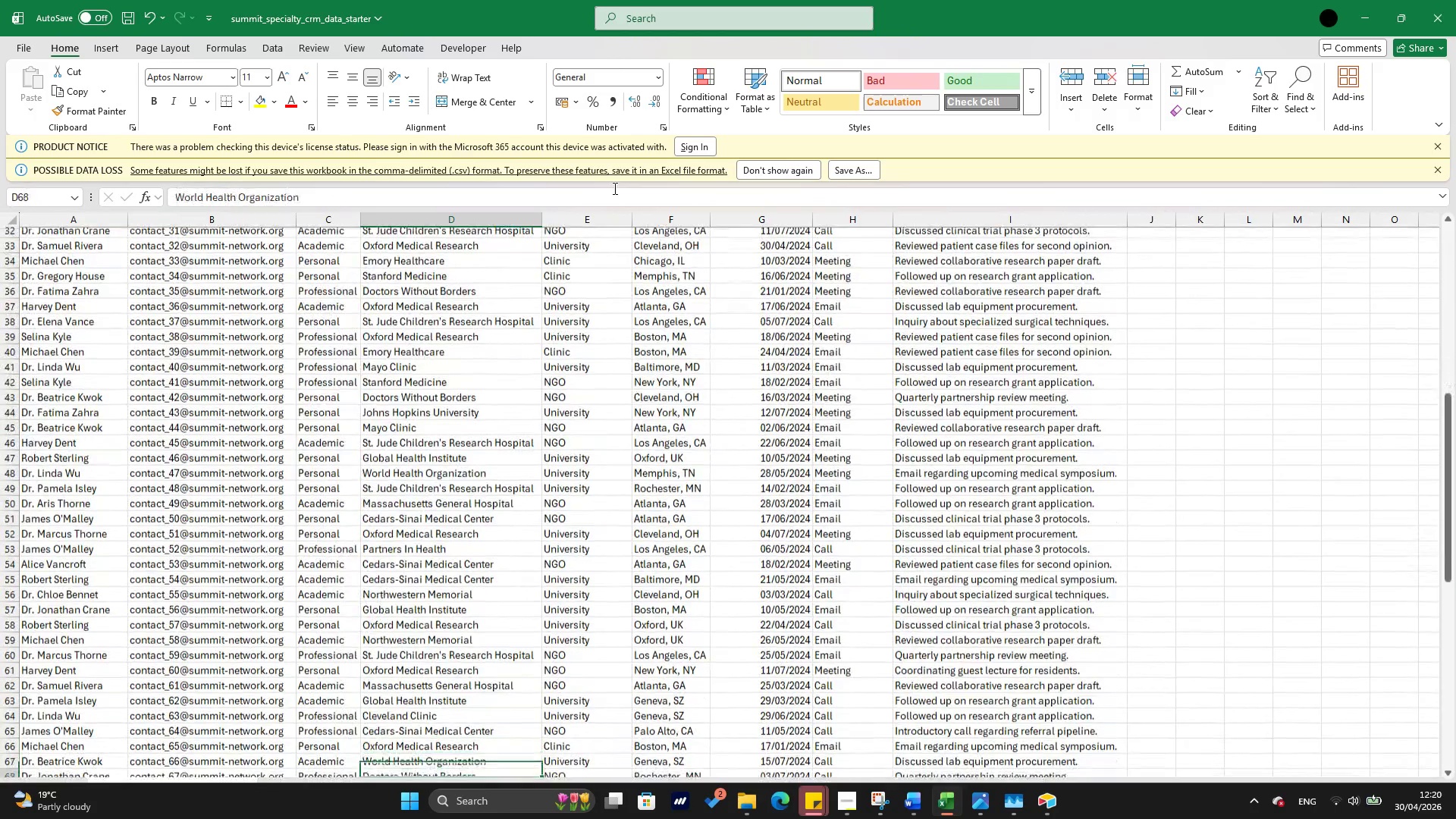 
key(ArrowDown)
 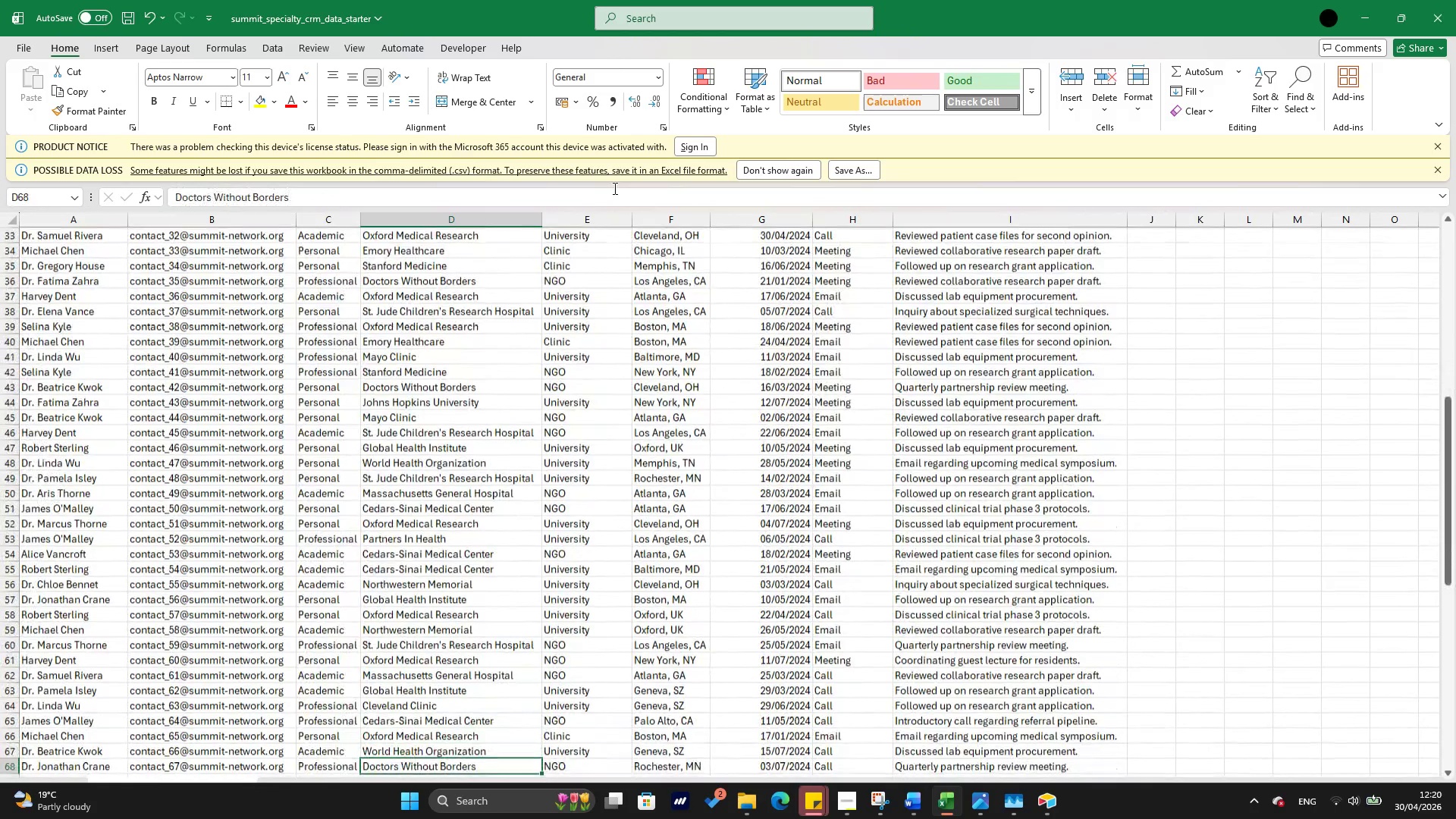 
key(ArrowDown)
 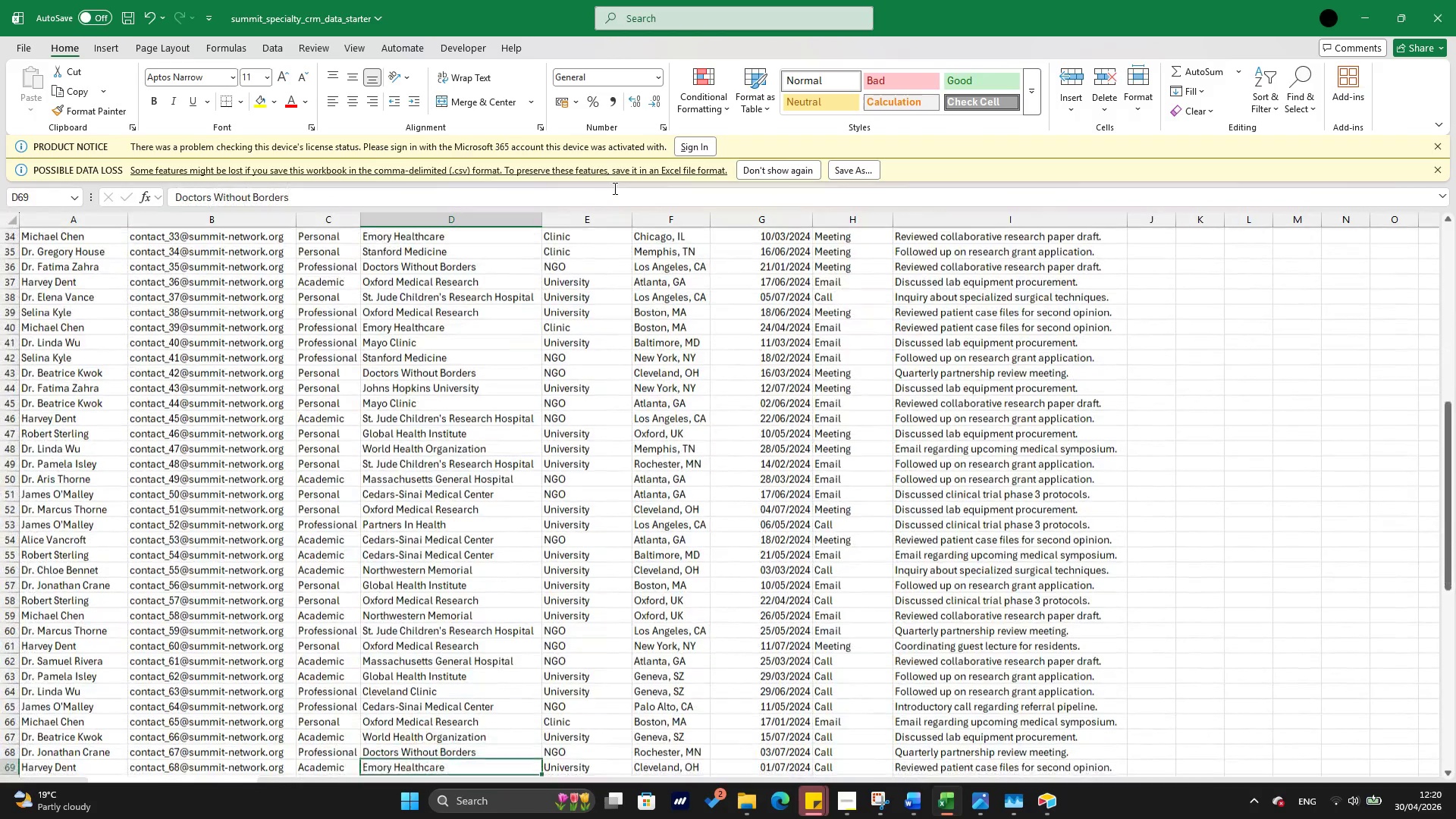 
key(ArrowDown)
 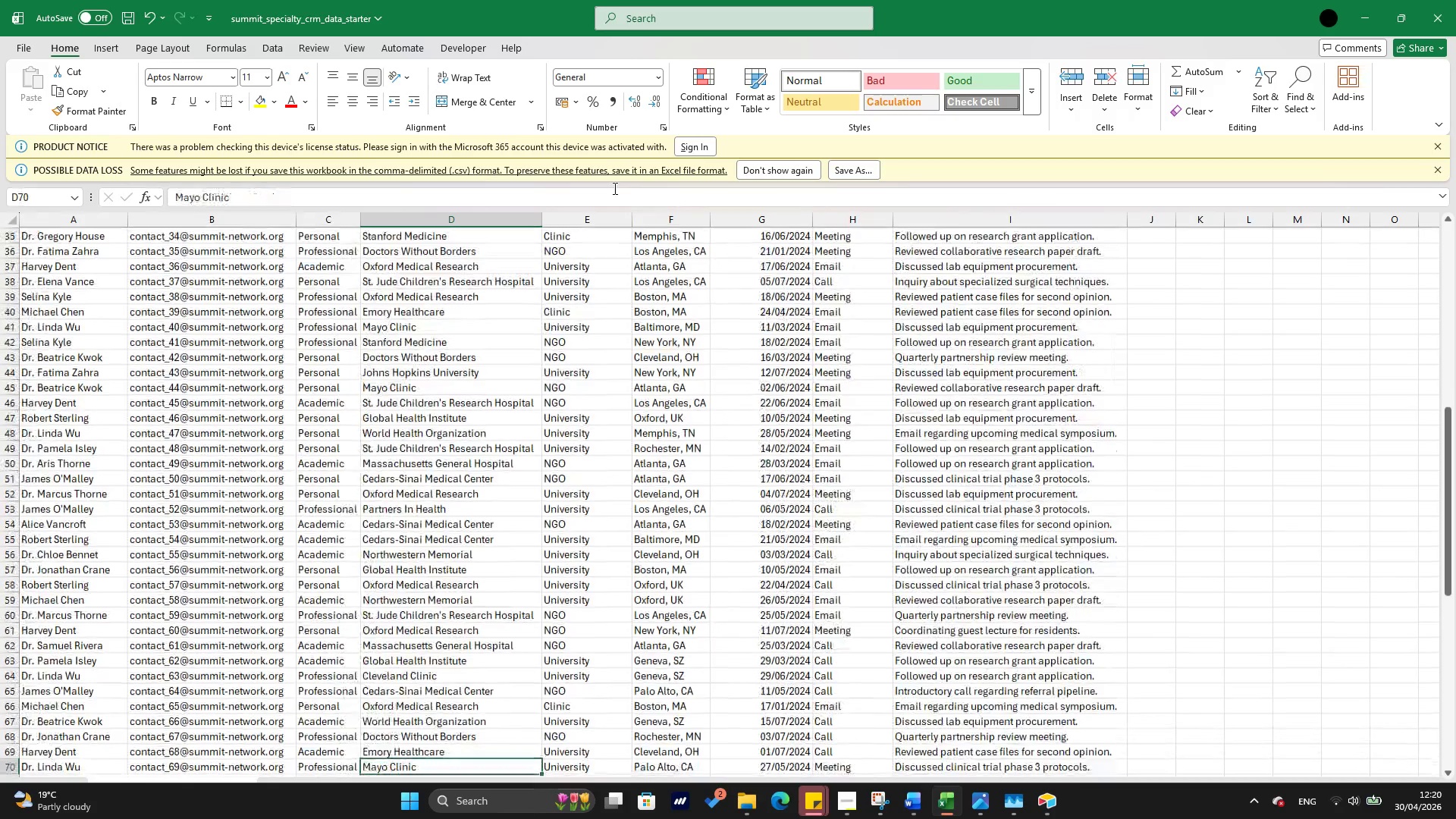 
key(ArrowDown)
 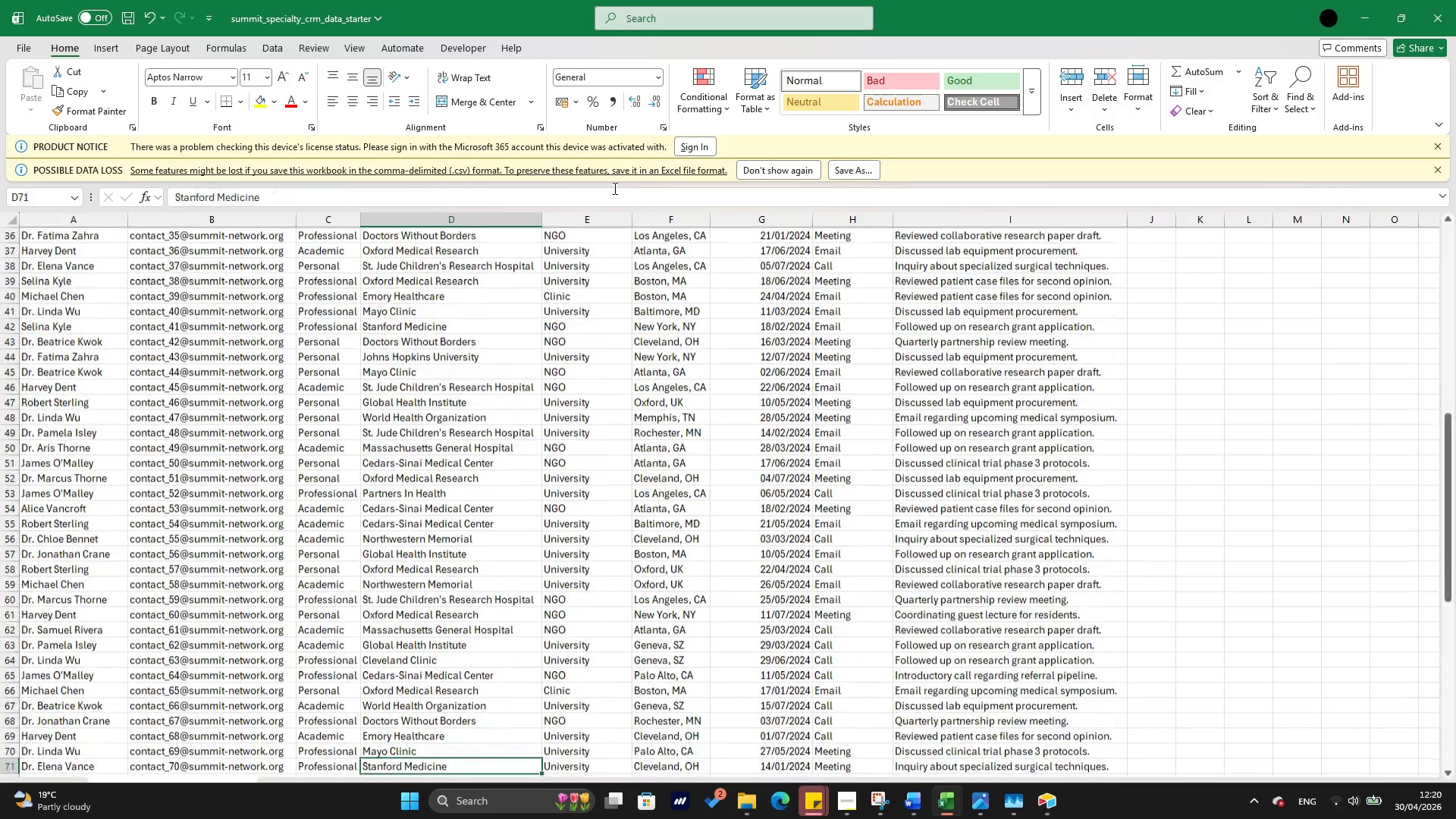 
key(ArrowDown)
 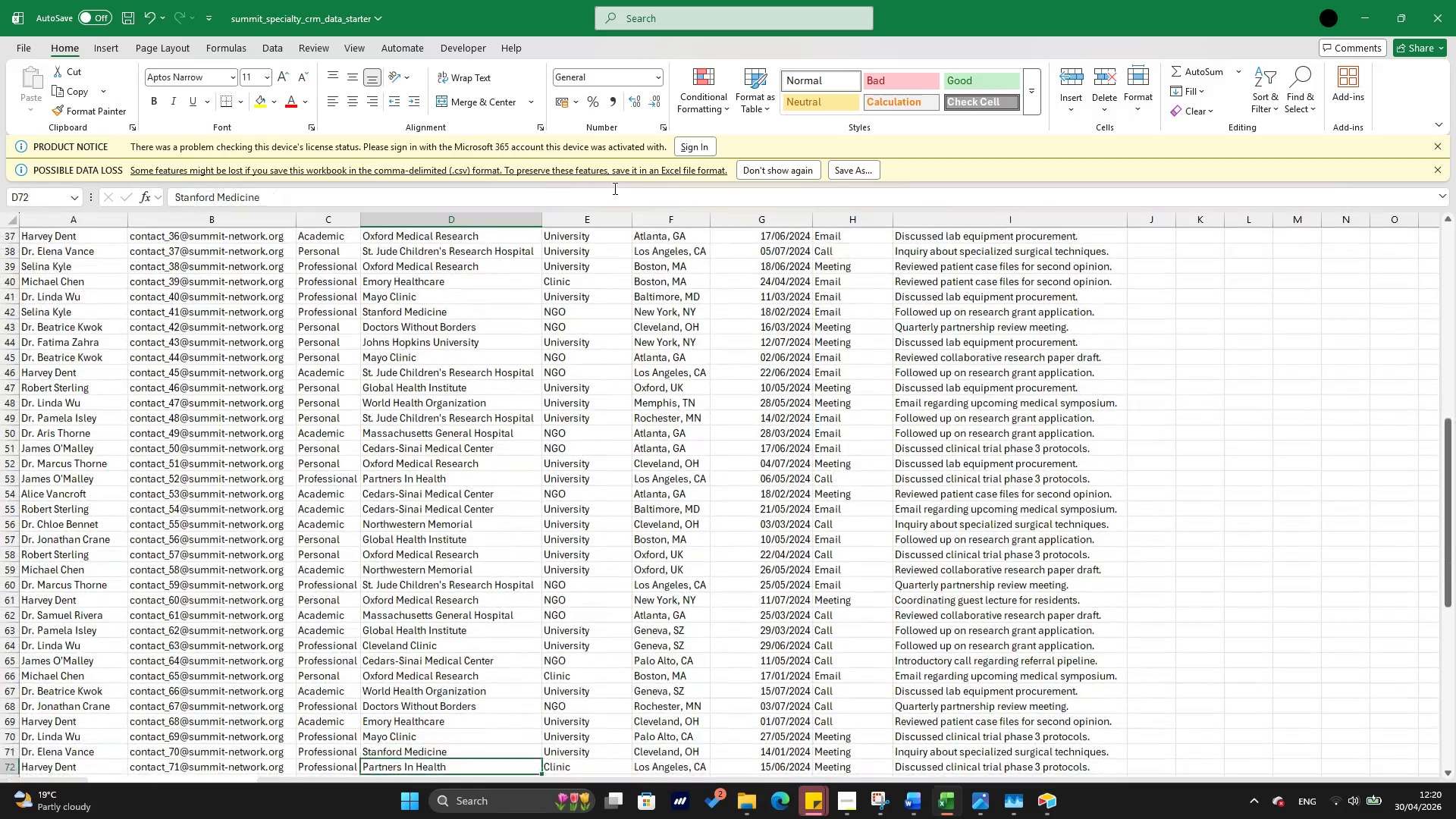 
key(ArrowDown)
 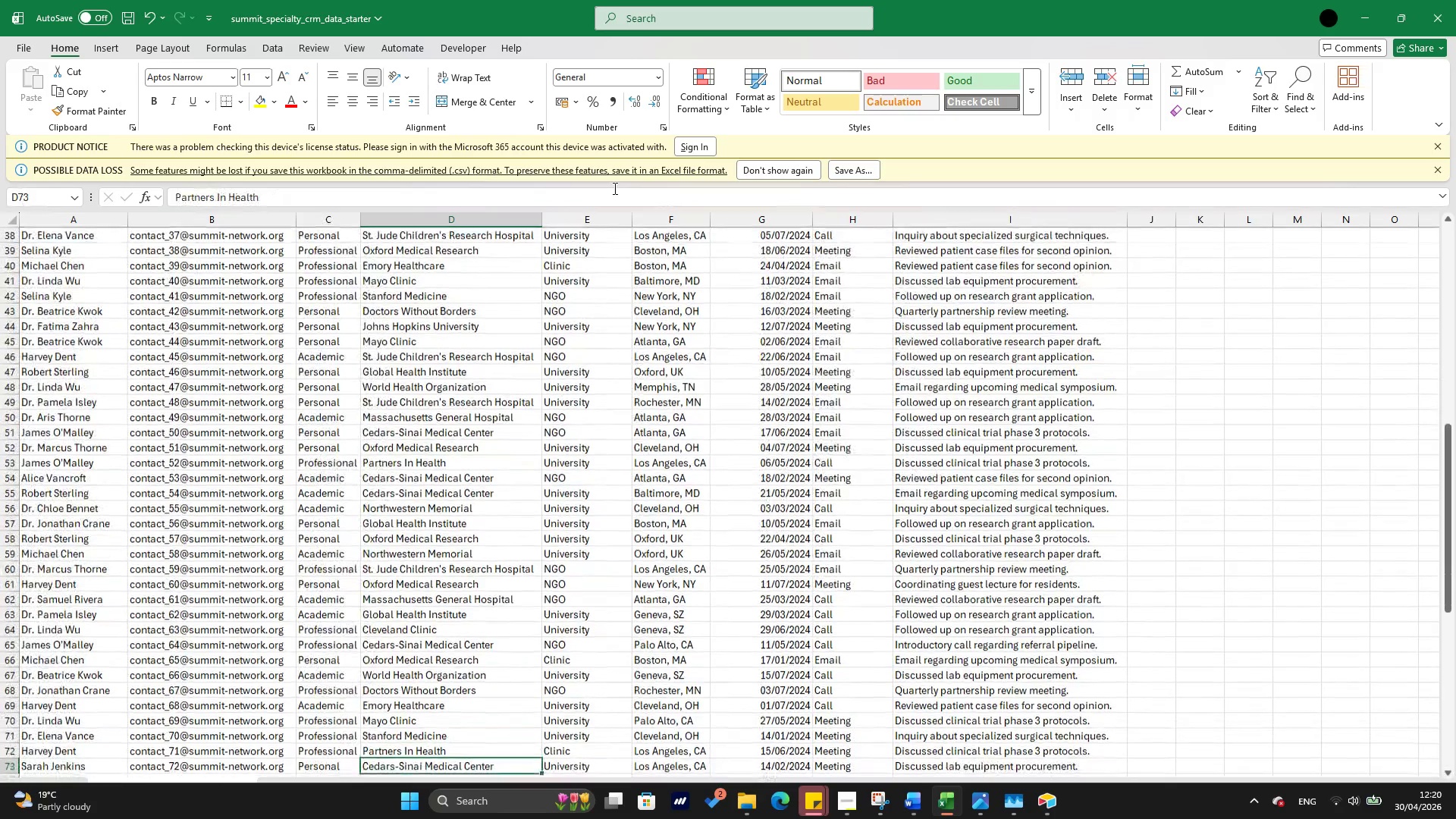 
key(ArrowDown)
 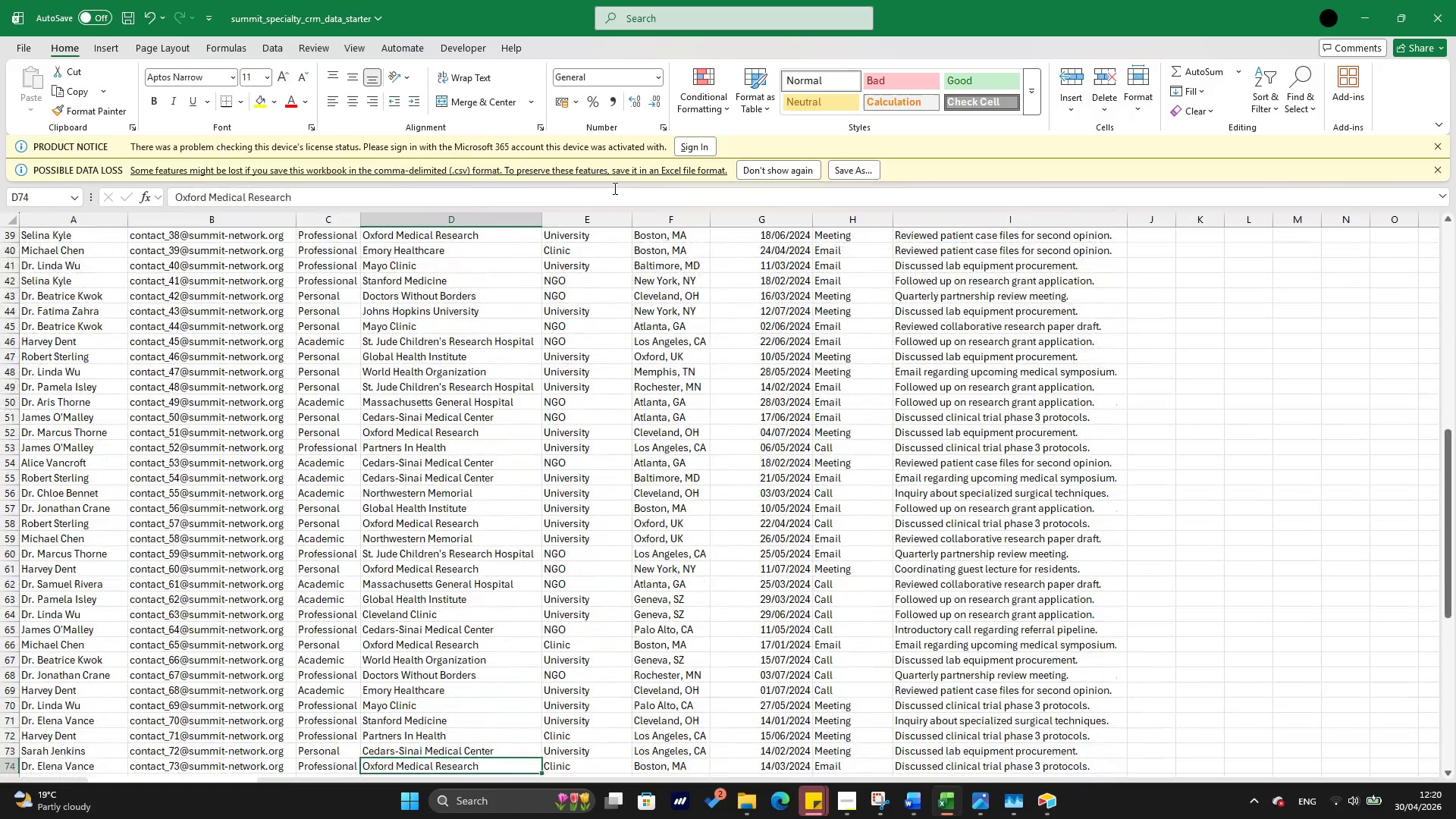 
key(ArrowUp)
 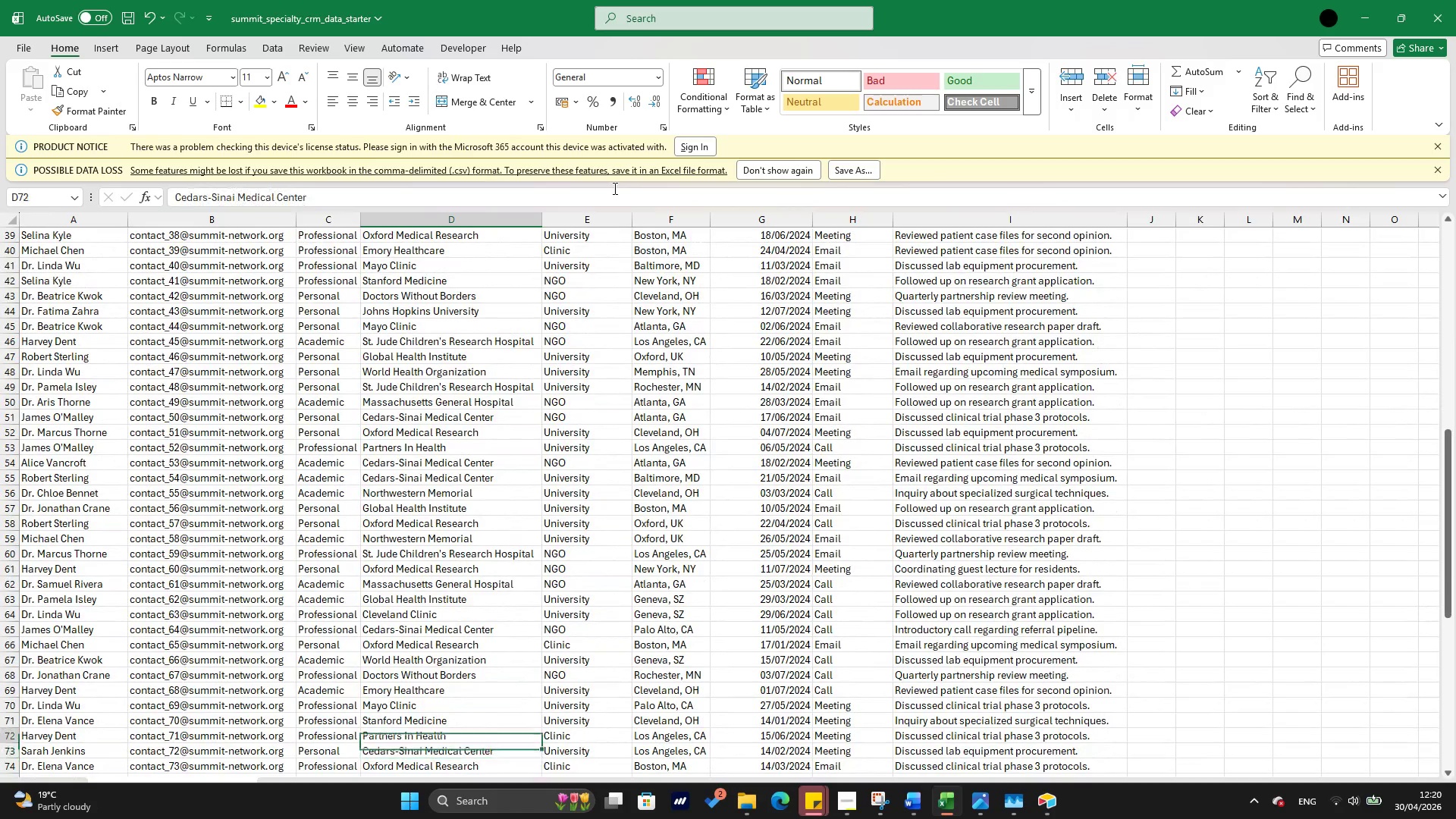 
key(ArrowUp)
 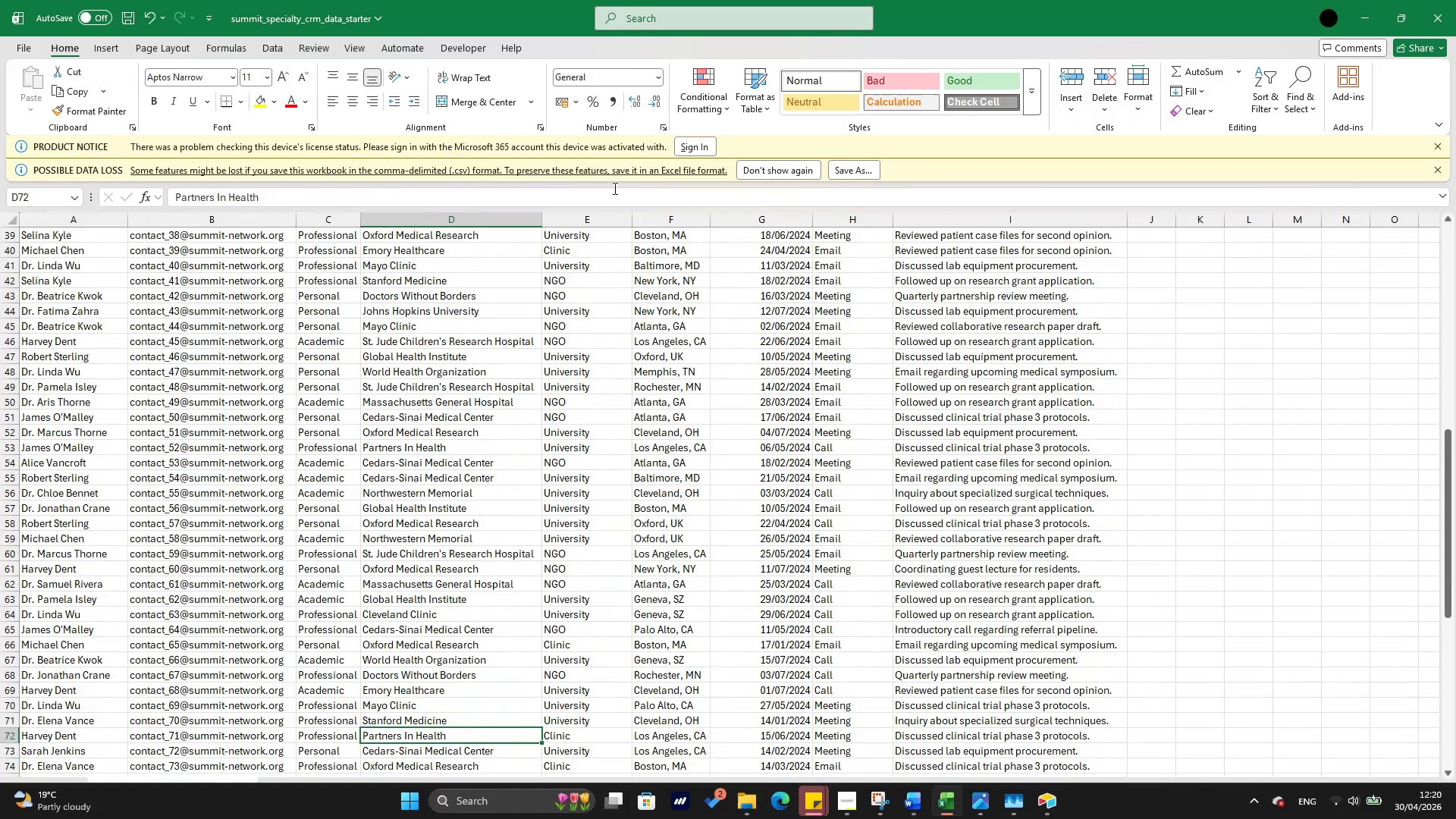 
key(ArrowUp)
 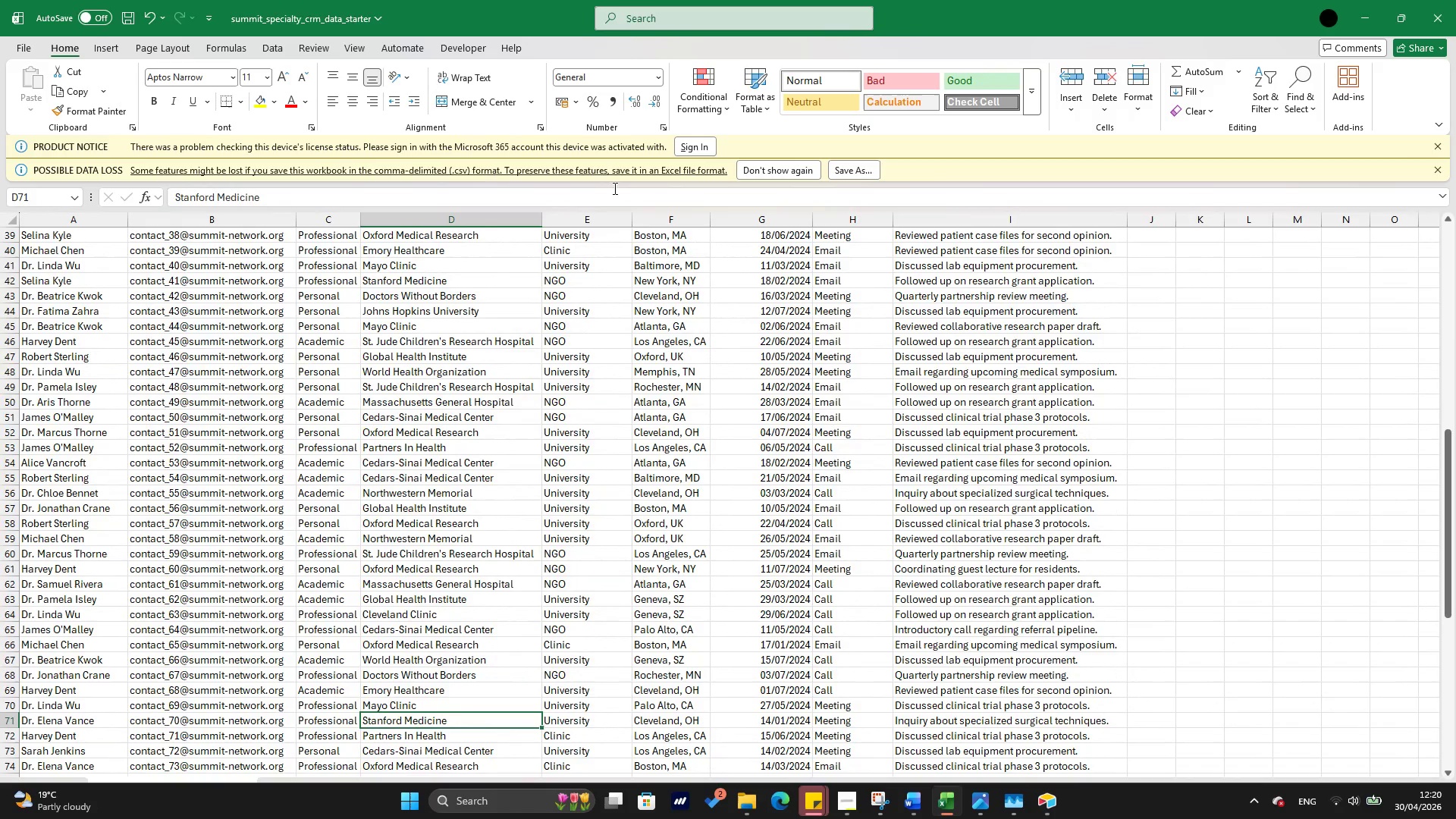 
wait(5.45)
 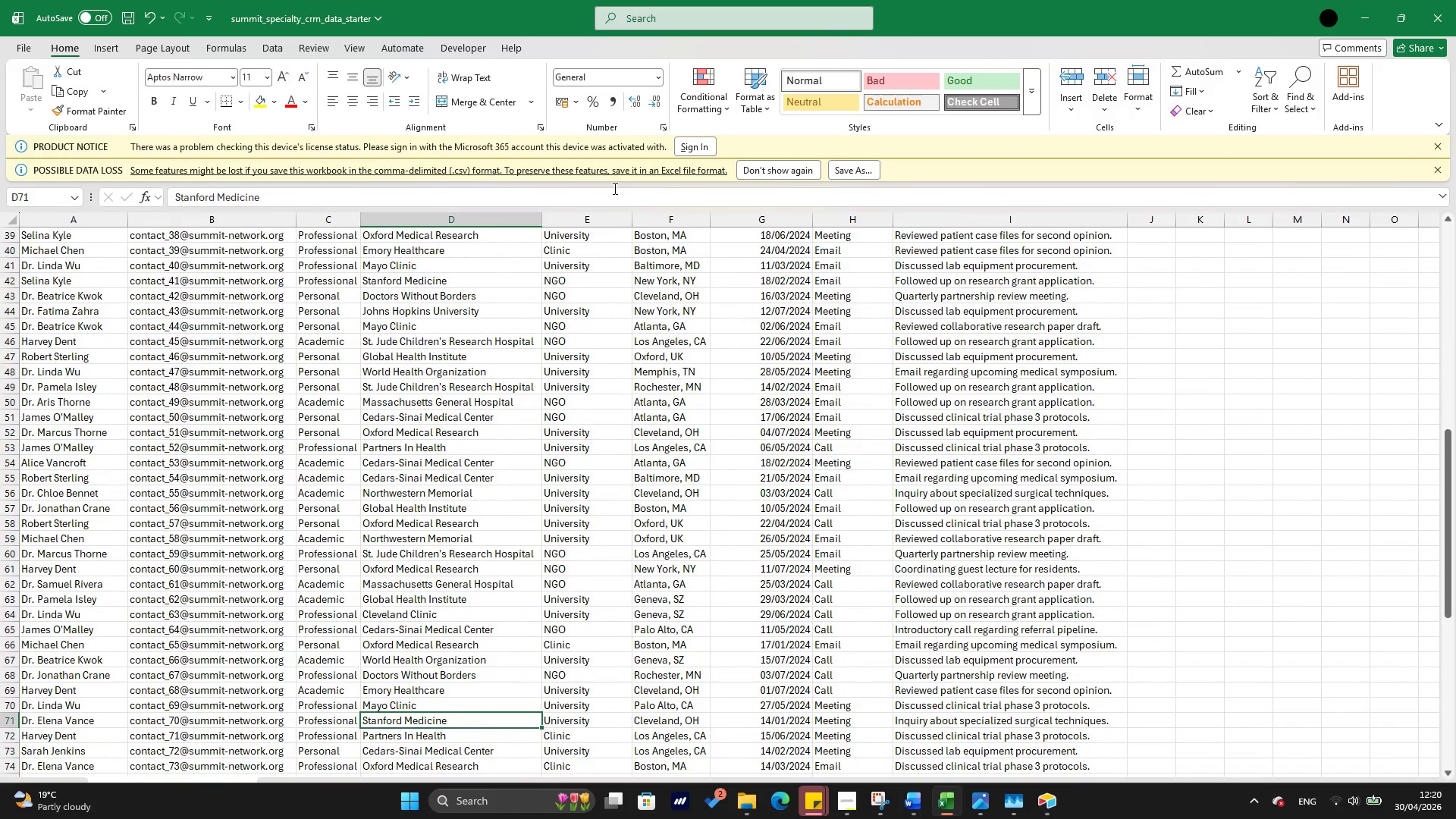 
hold_key(key=AltLeft, duration=2.5)
 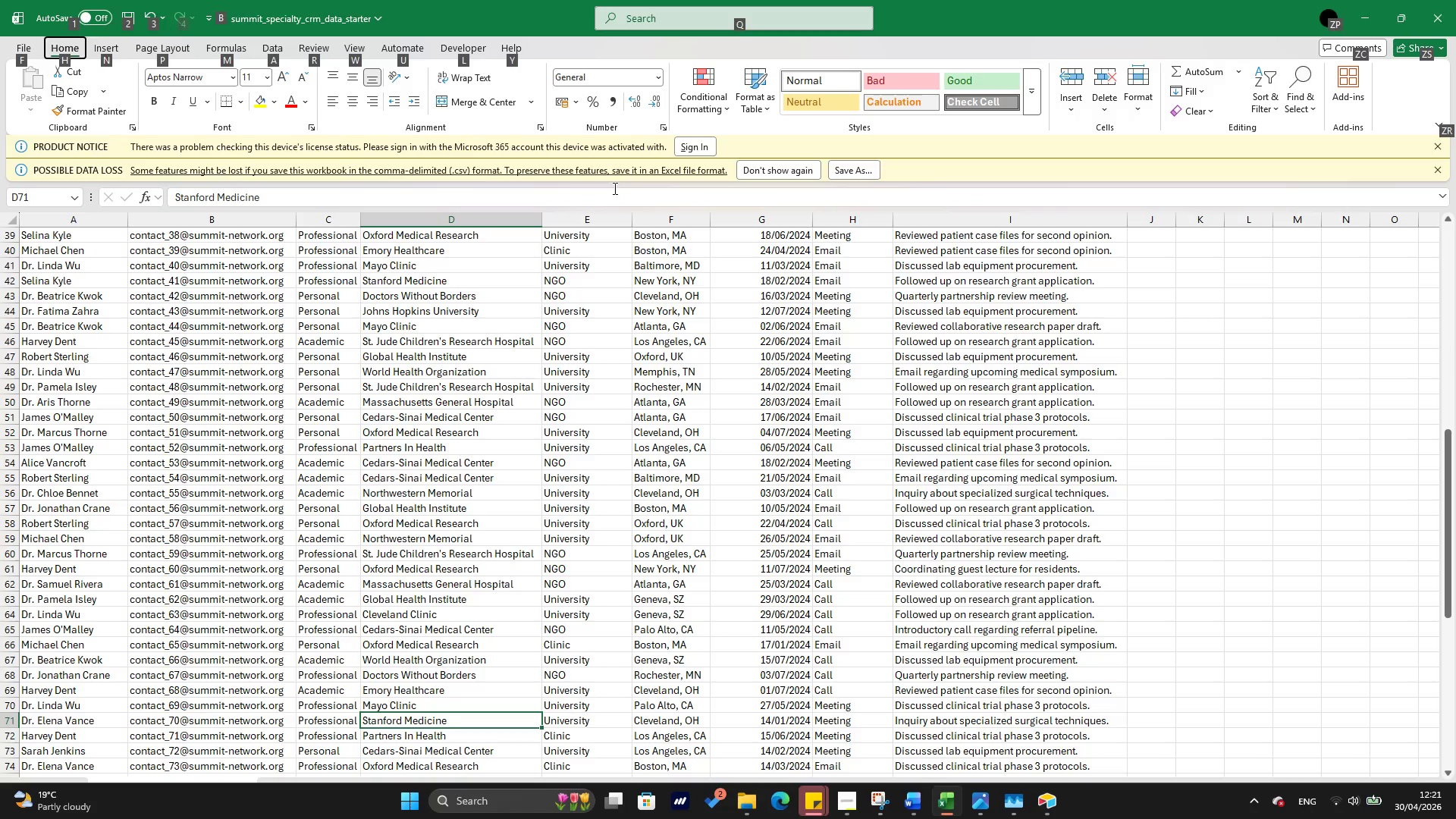 
hold_key(key=ArrowUp, duration=0.56)
 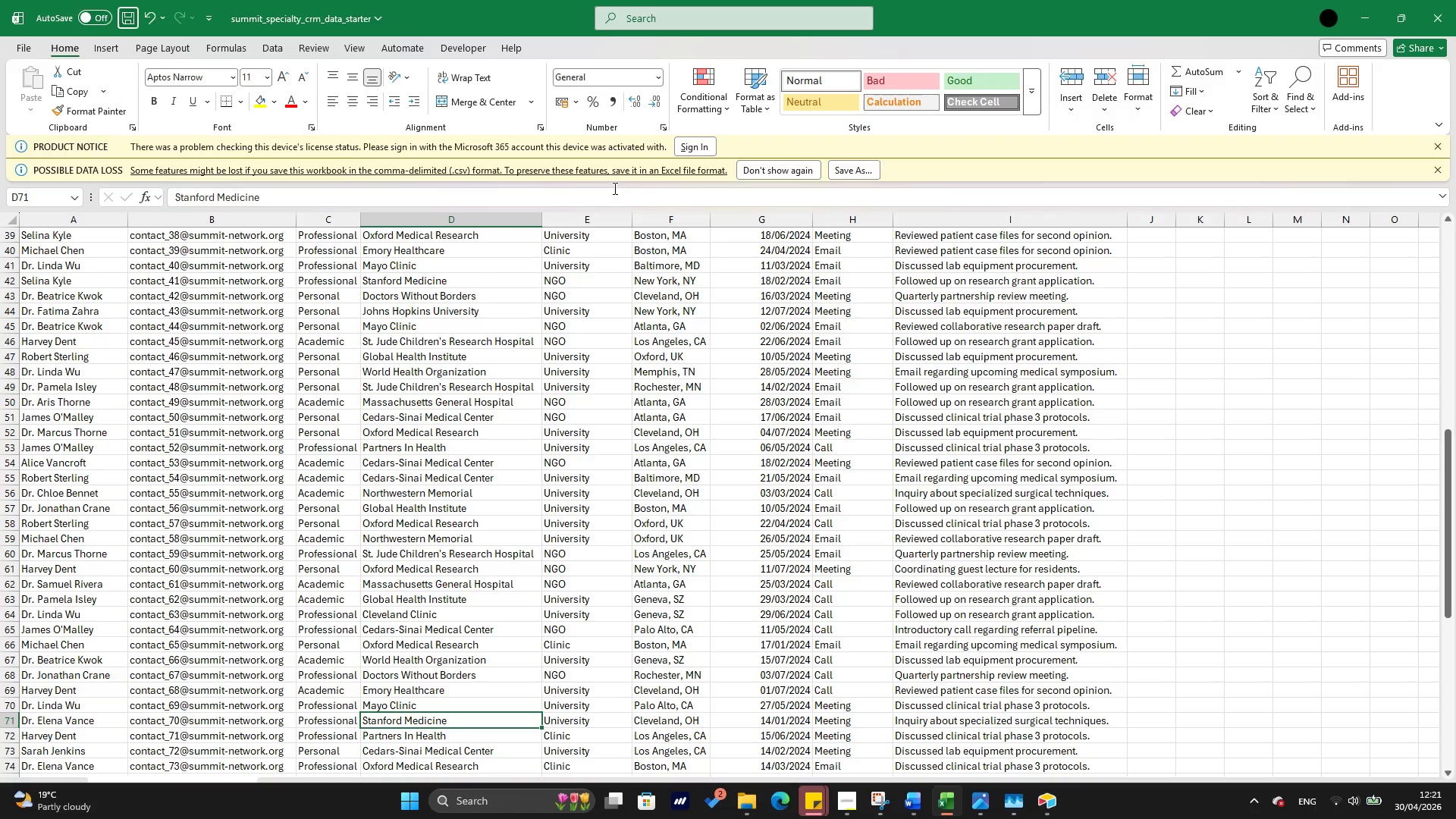 
key(ArrowRight)
 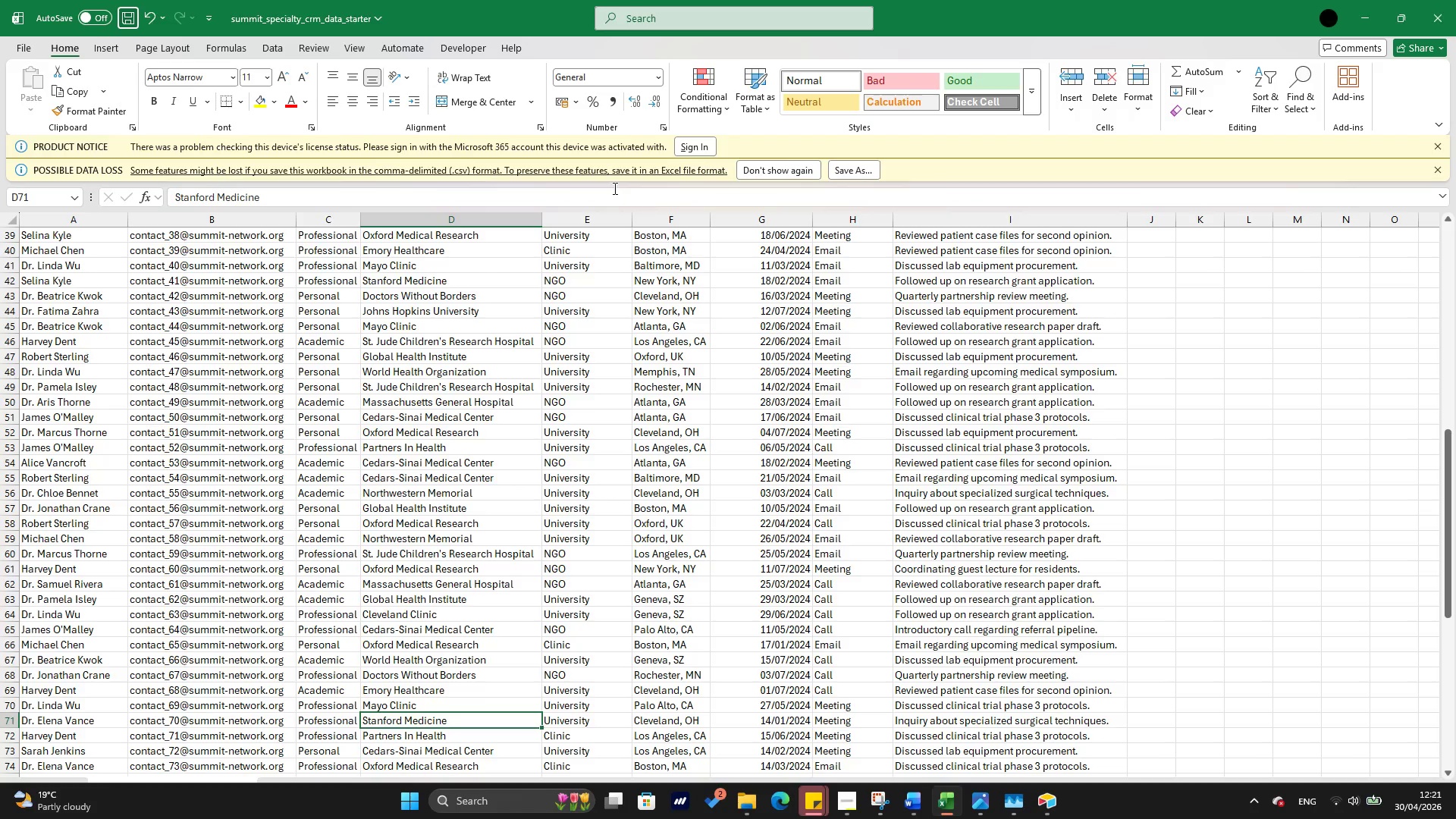 
key(Escape)
 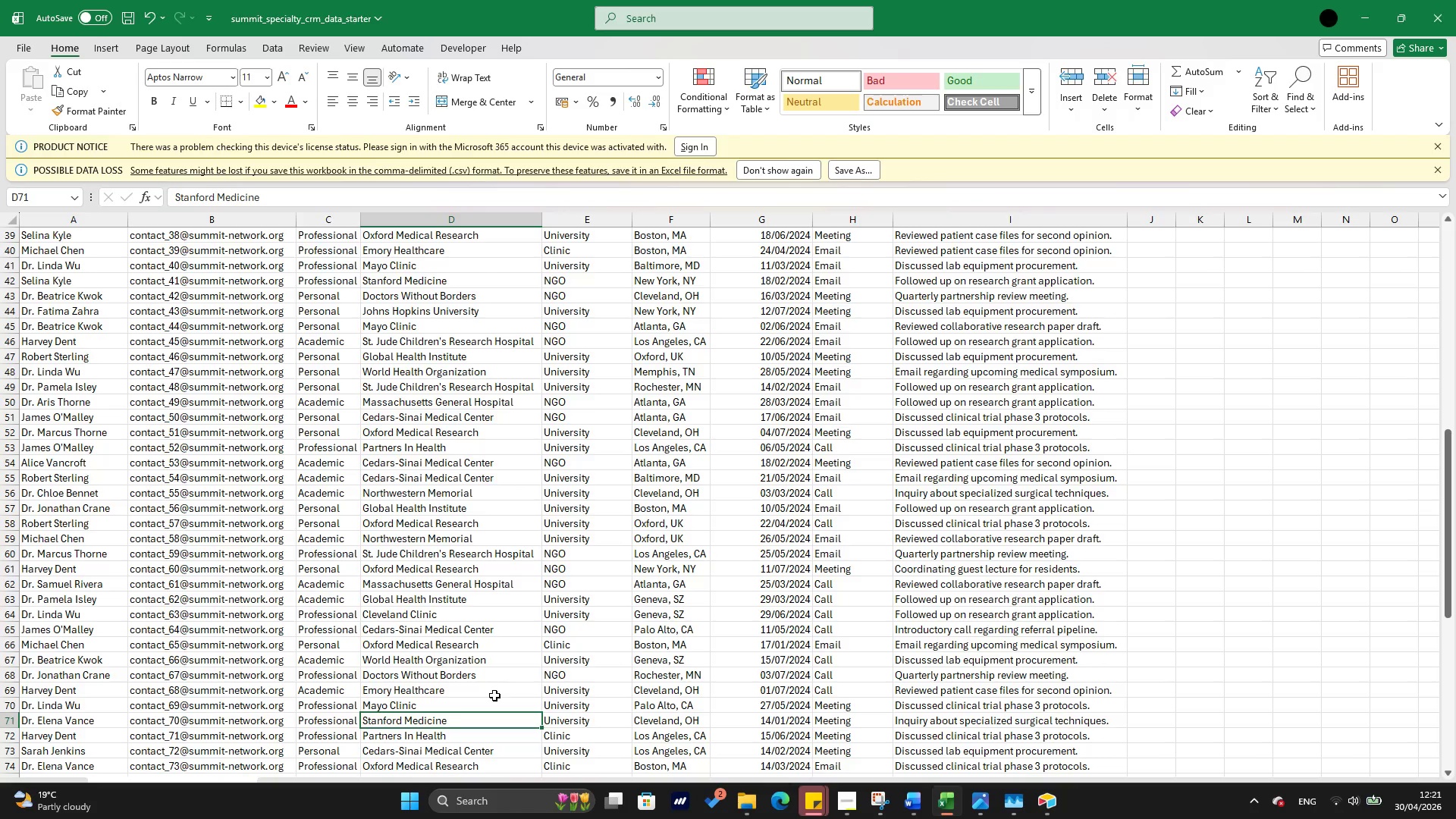 
left_click([494, 695])
 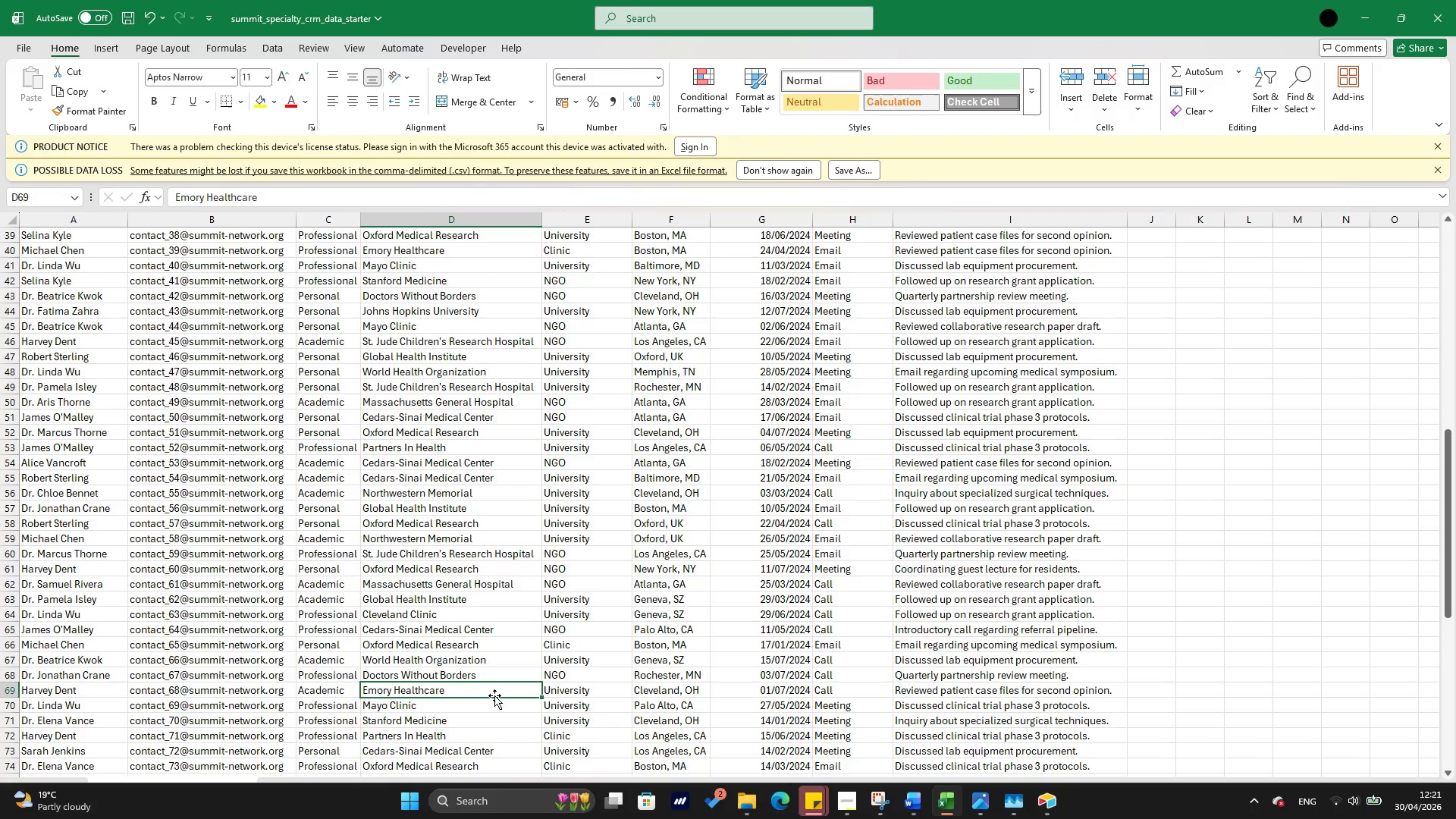 
hold_key(key=ArrowUp, duration=0.44)
 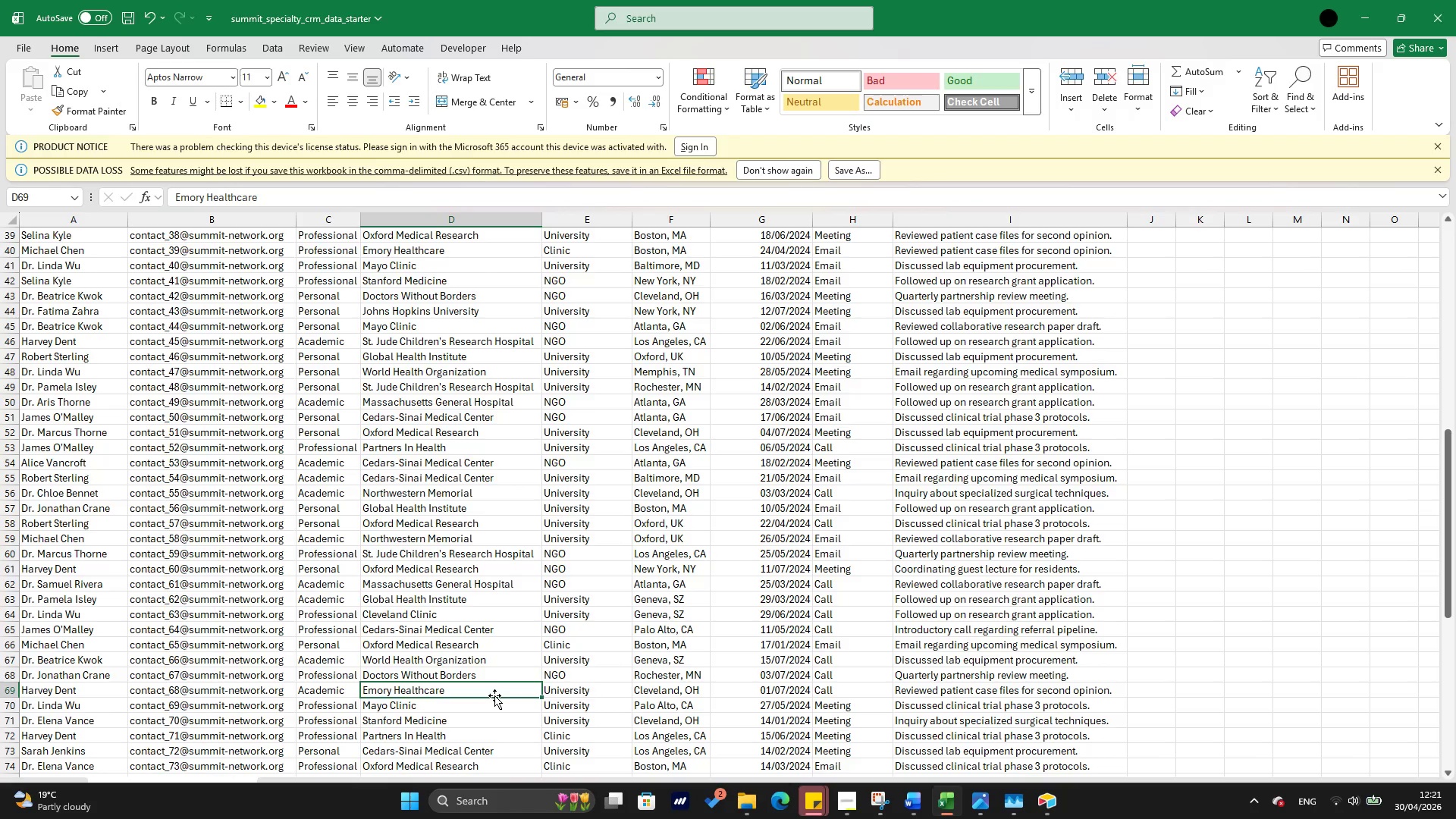 
key(ArrowDown)
 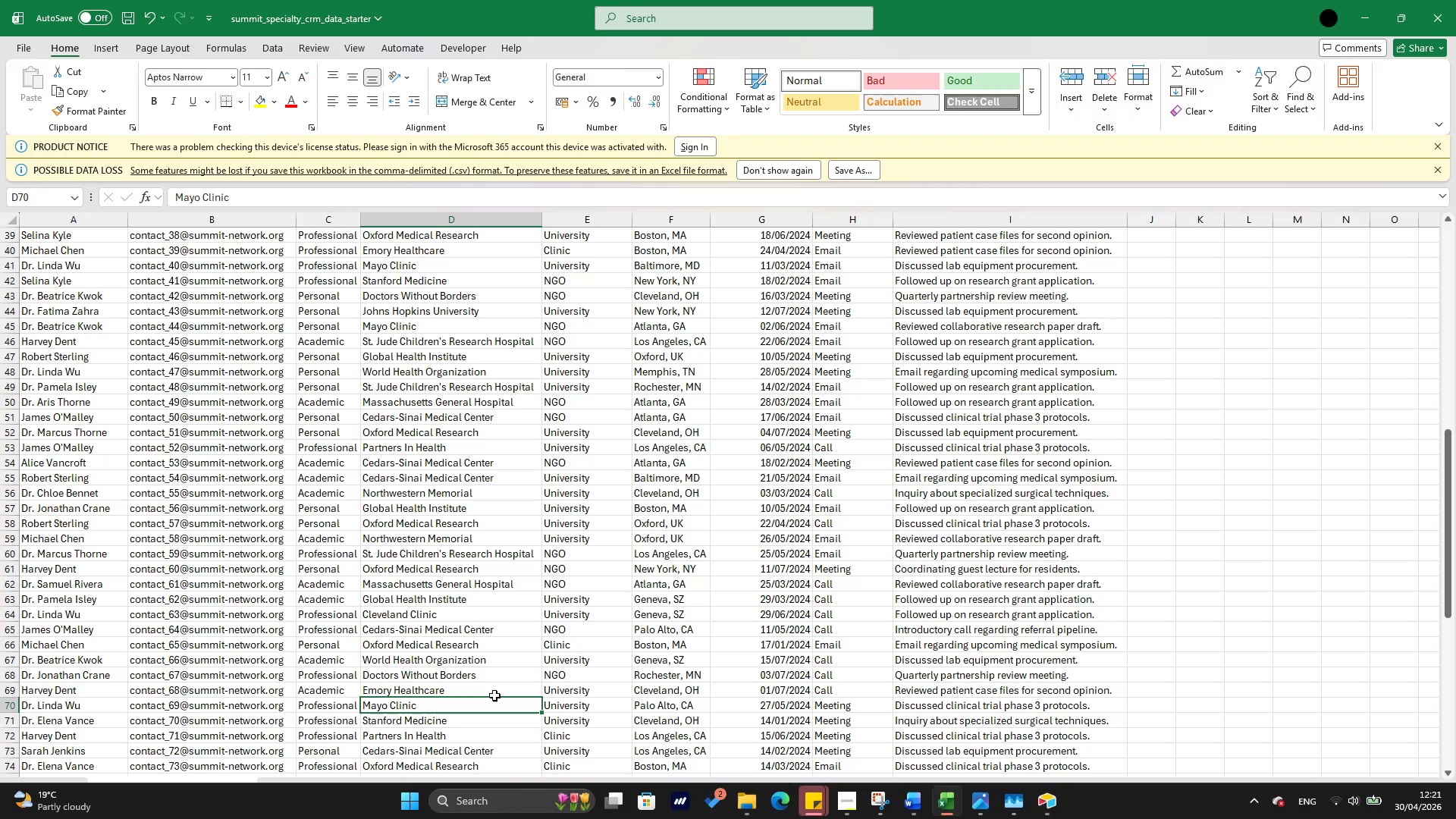 
key(ArrowDown)
 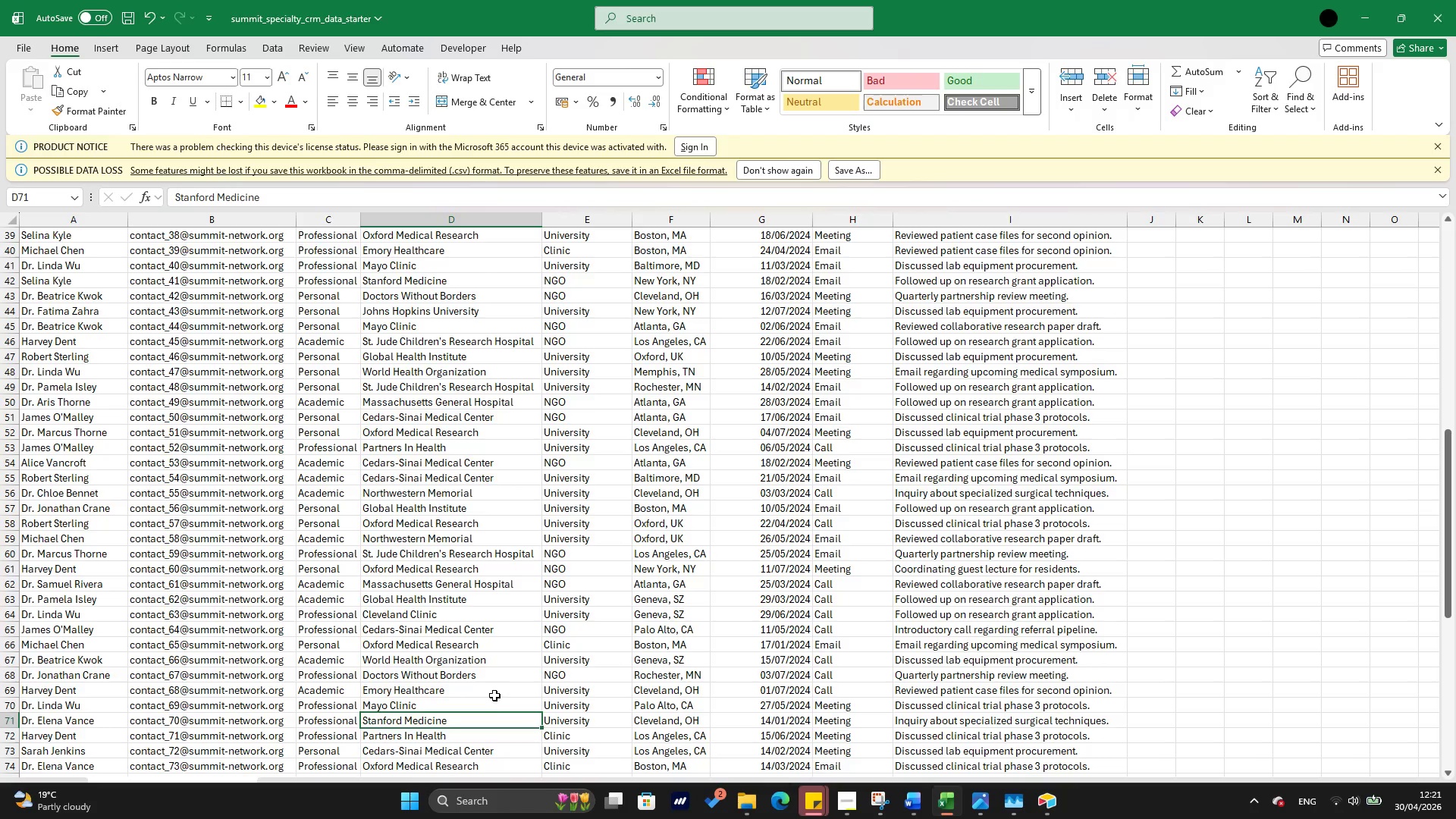 
hold_key(key=ArrowUp, duration=0.31)
 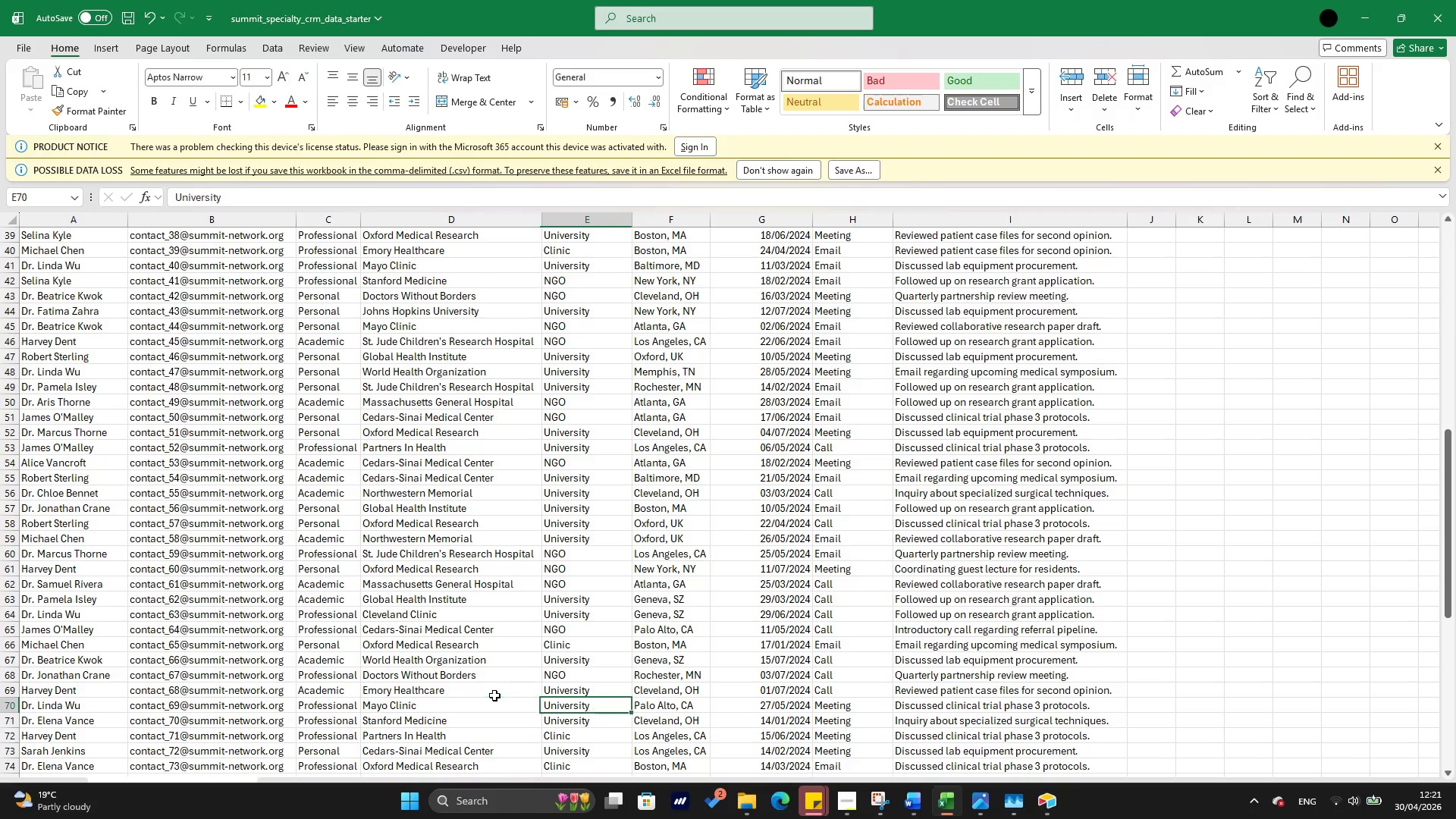 
key(ArrowRight)
 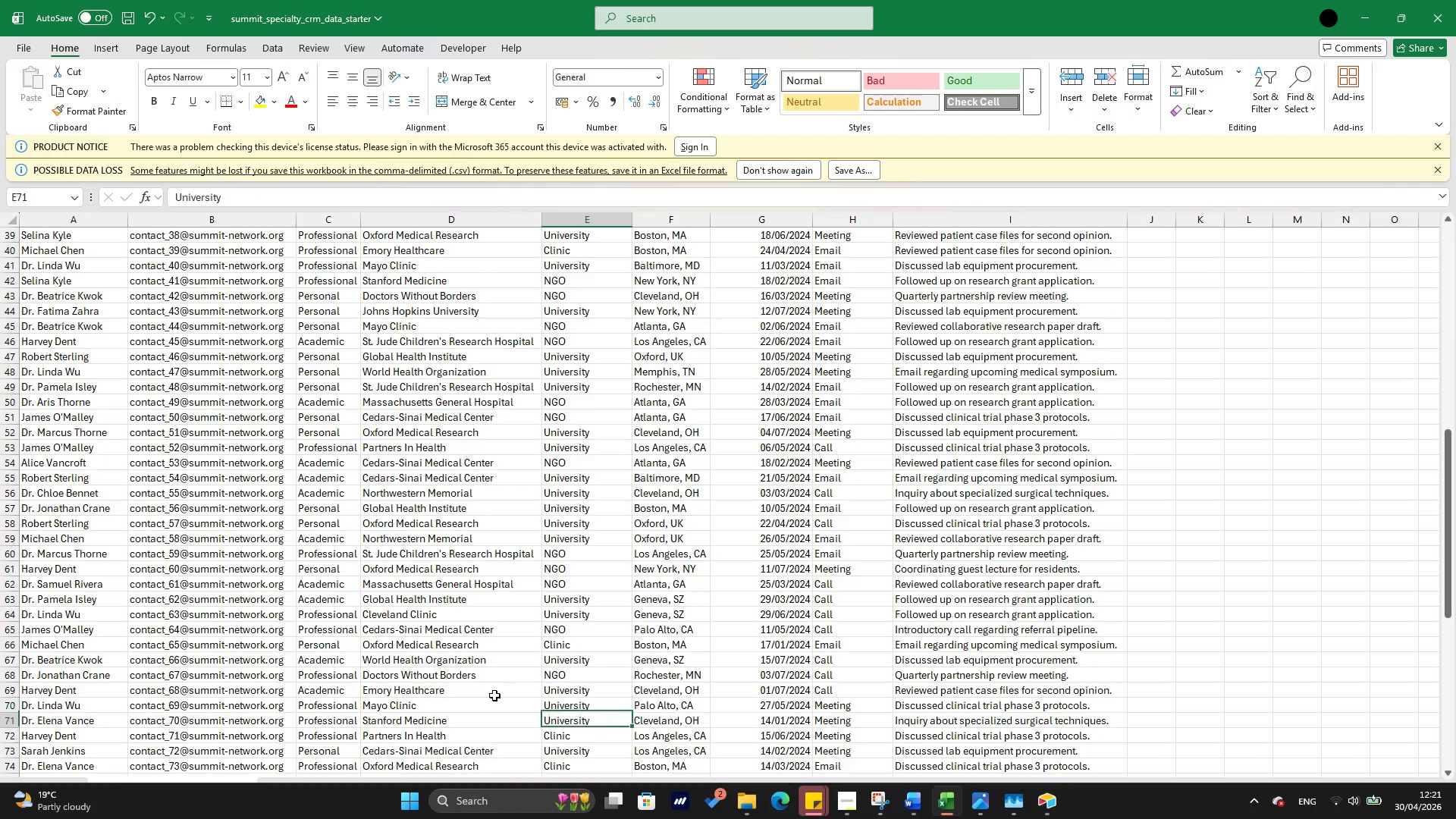 
key(ArrowDown)
 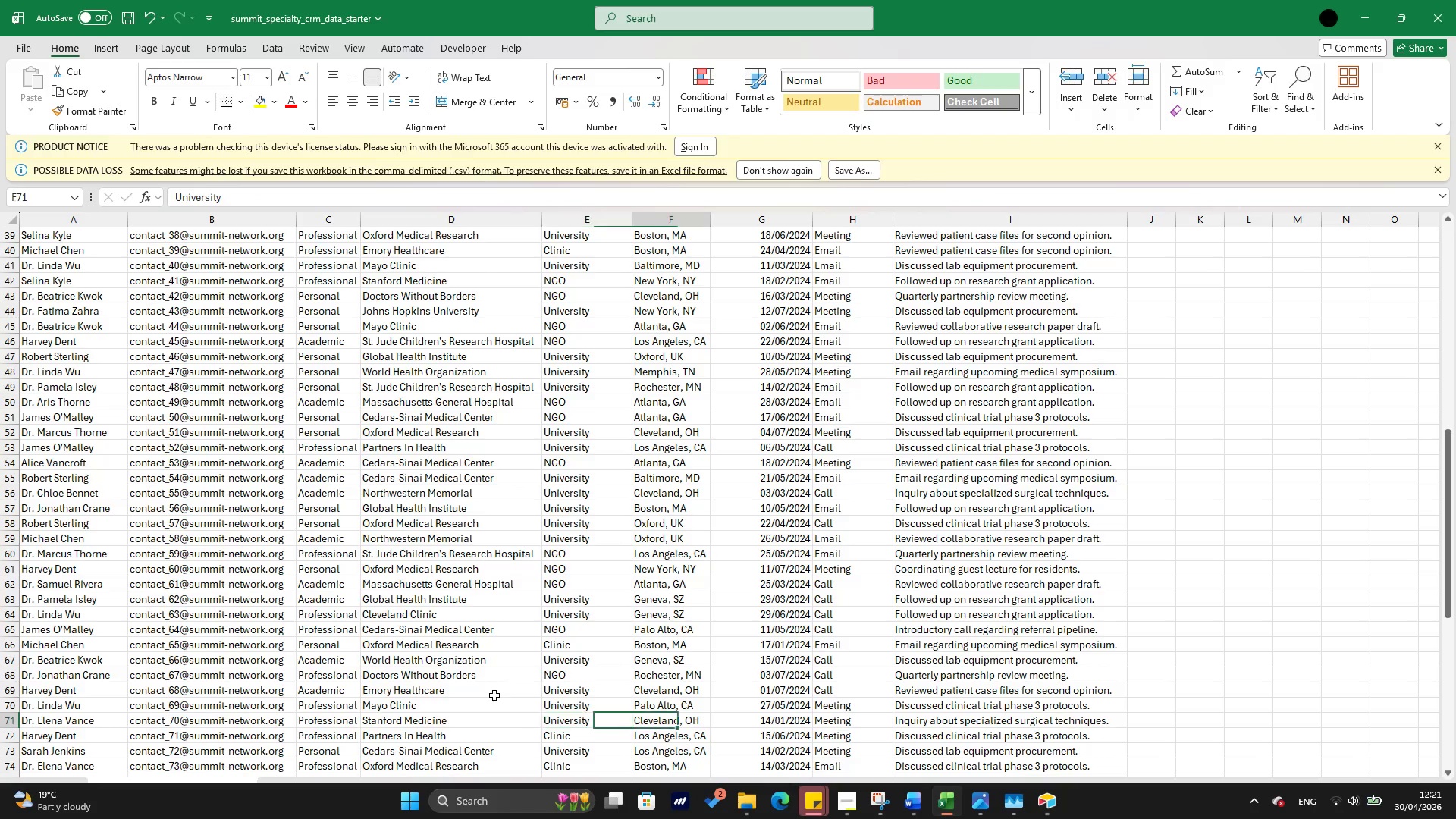 
key(ArrowRight)
 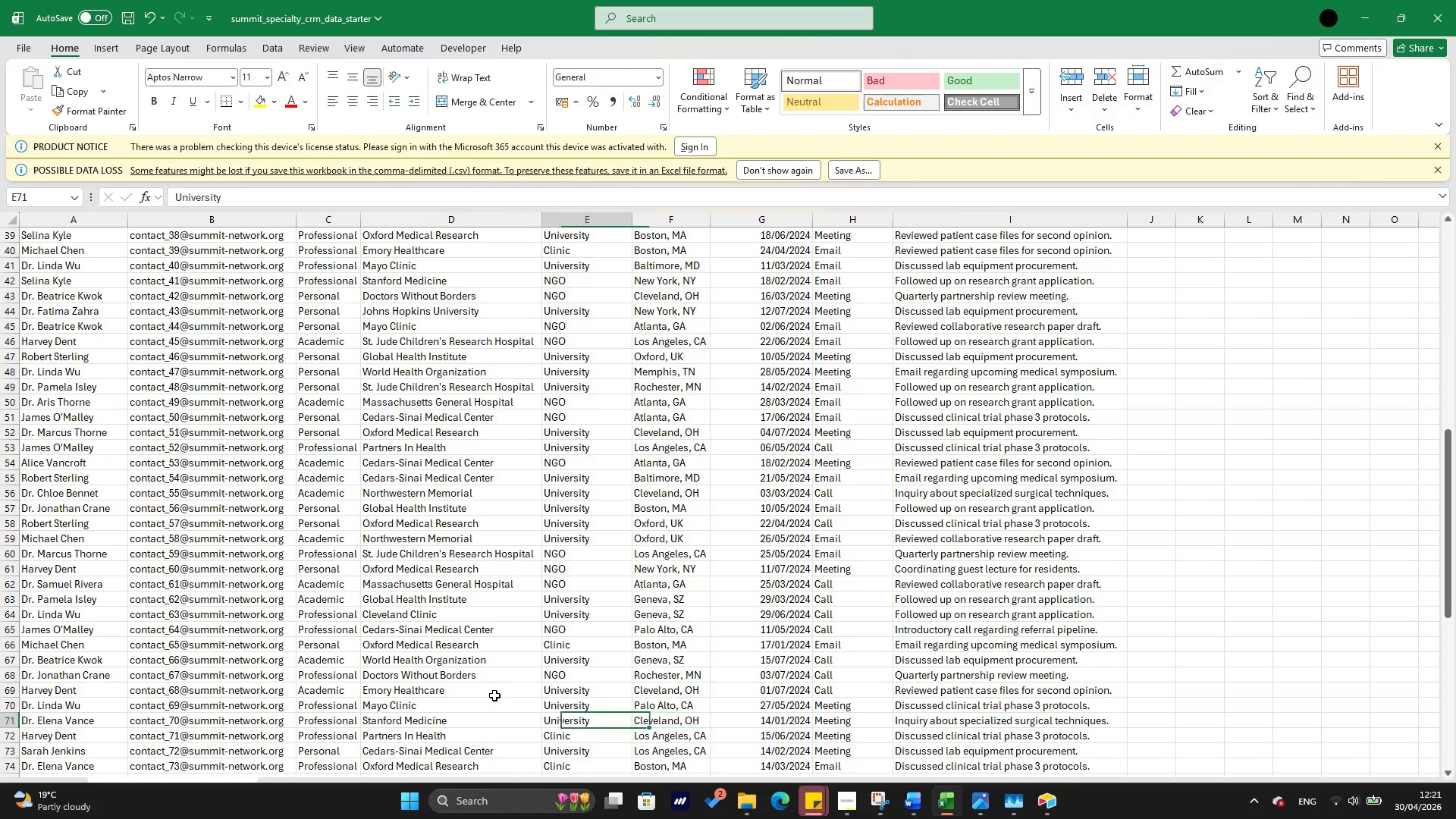 
key(ArrowLeft)
 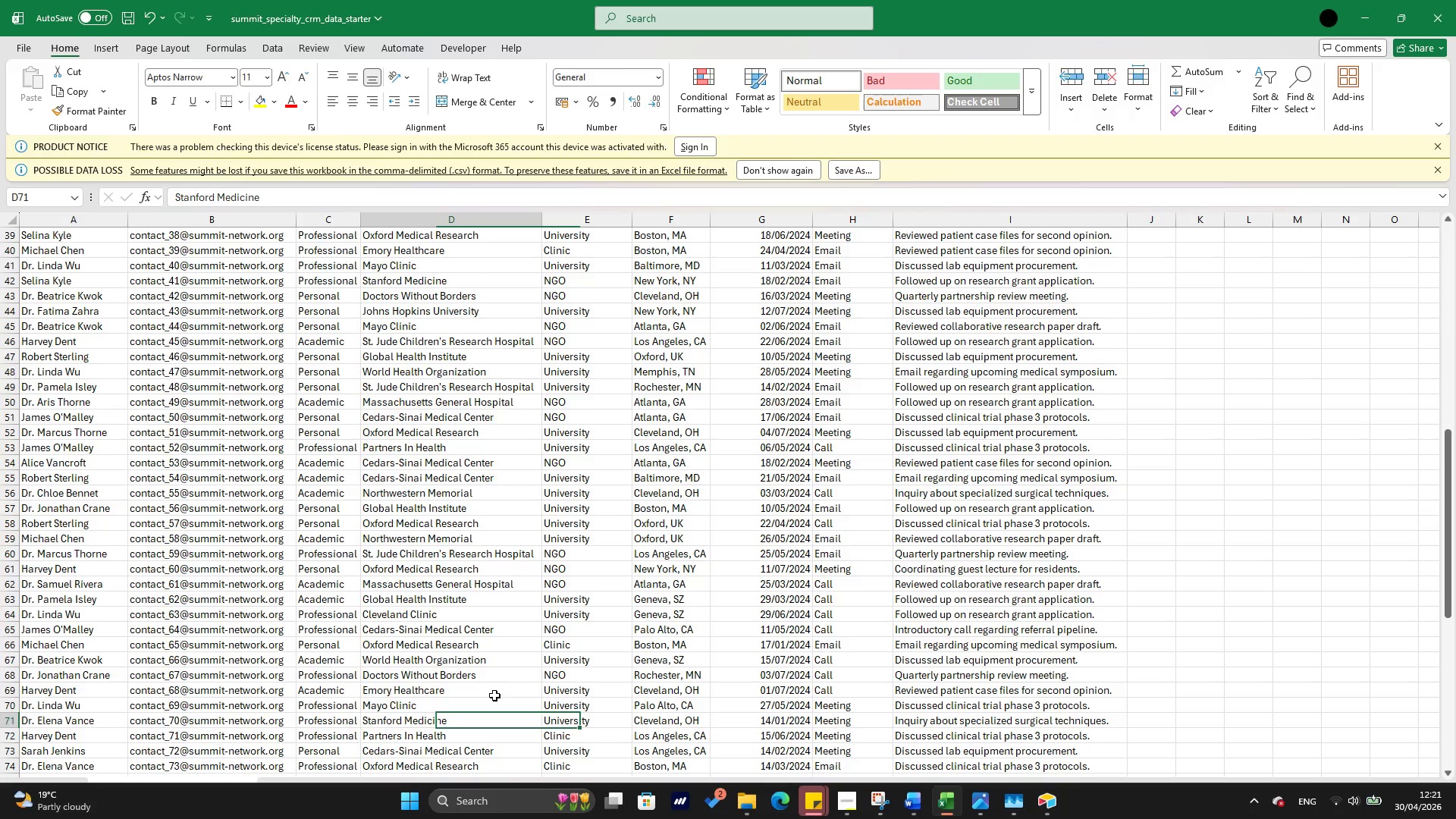 
key(ArrowLeft)
 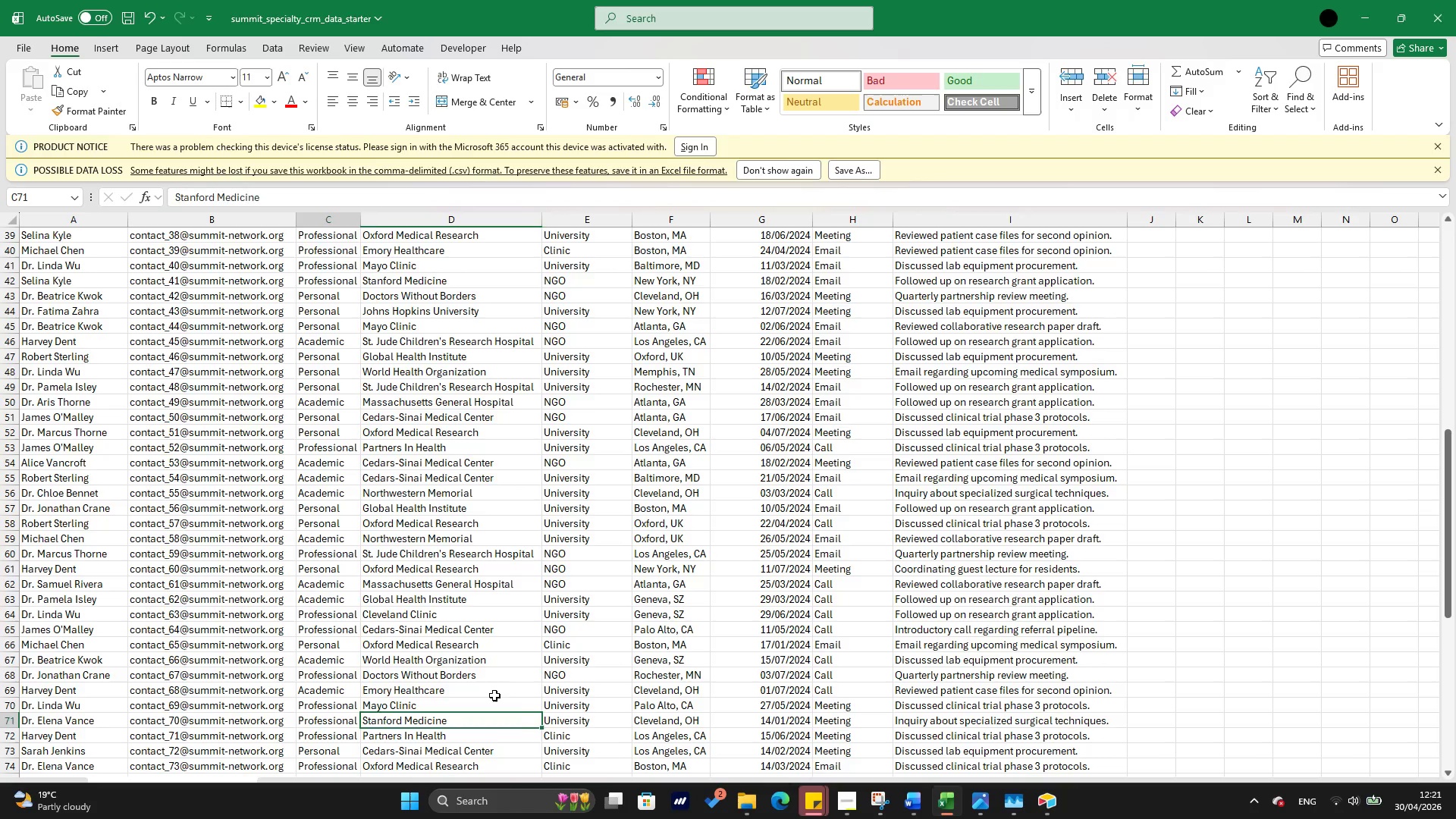 
key(ArrowLeft)
 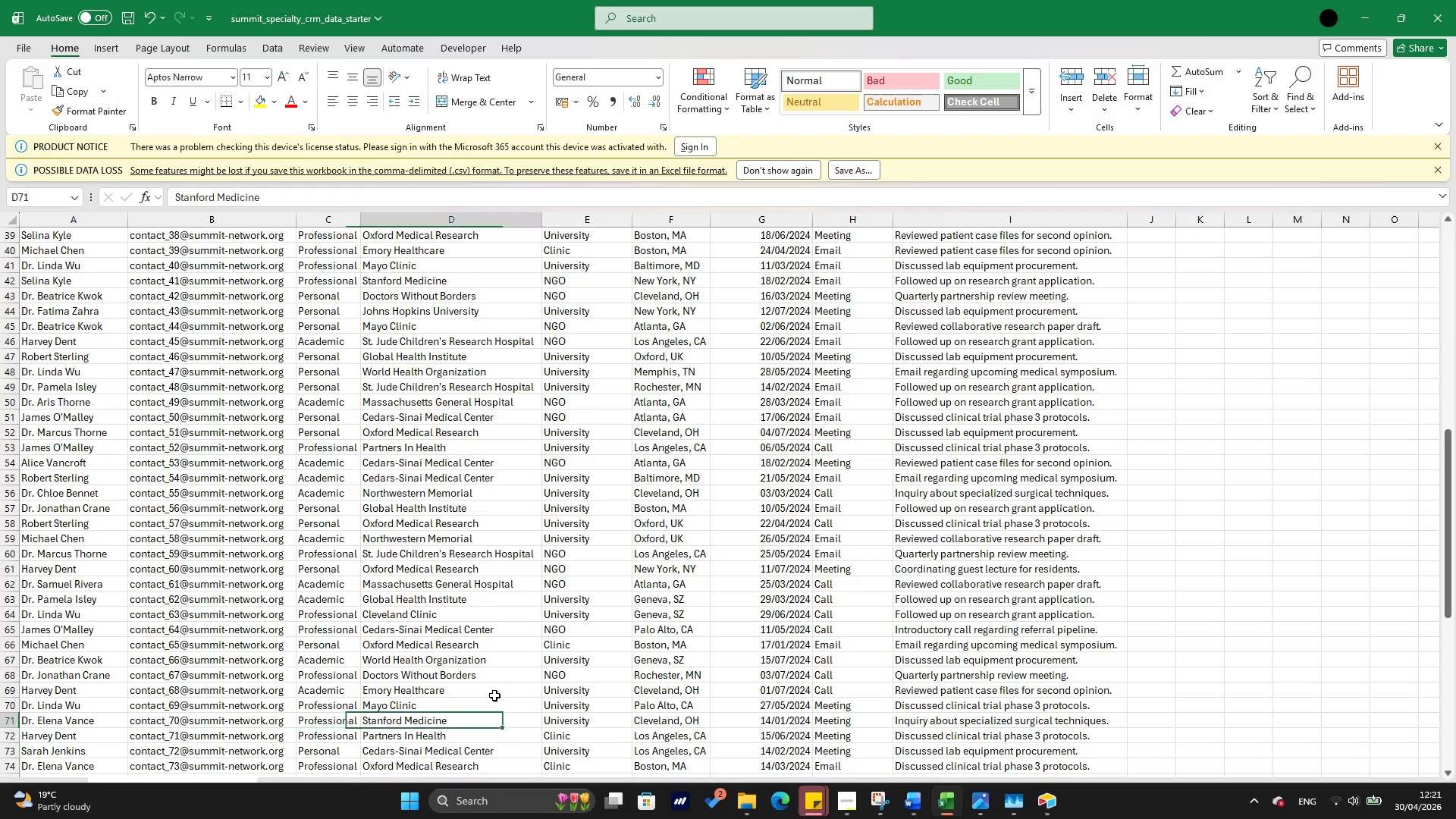 
key(ArrowRight)
 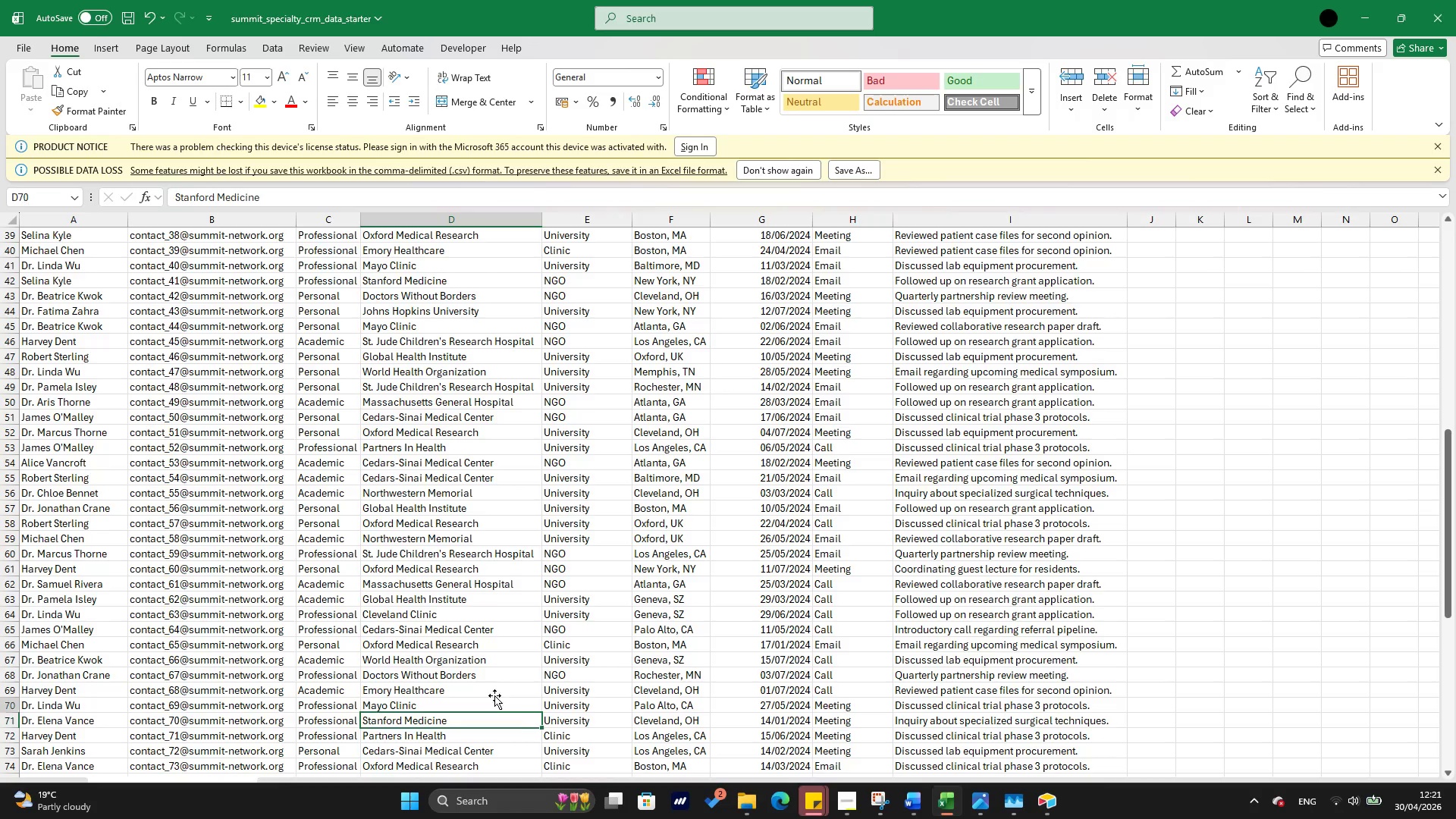 
hold_key(key=ArrowUp, duration=1.2)
 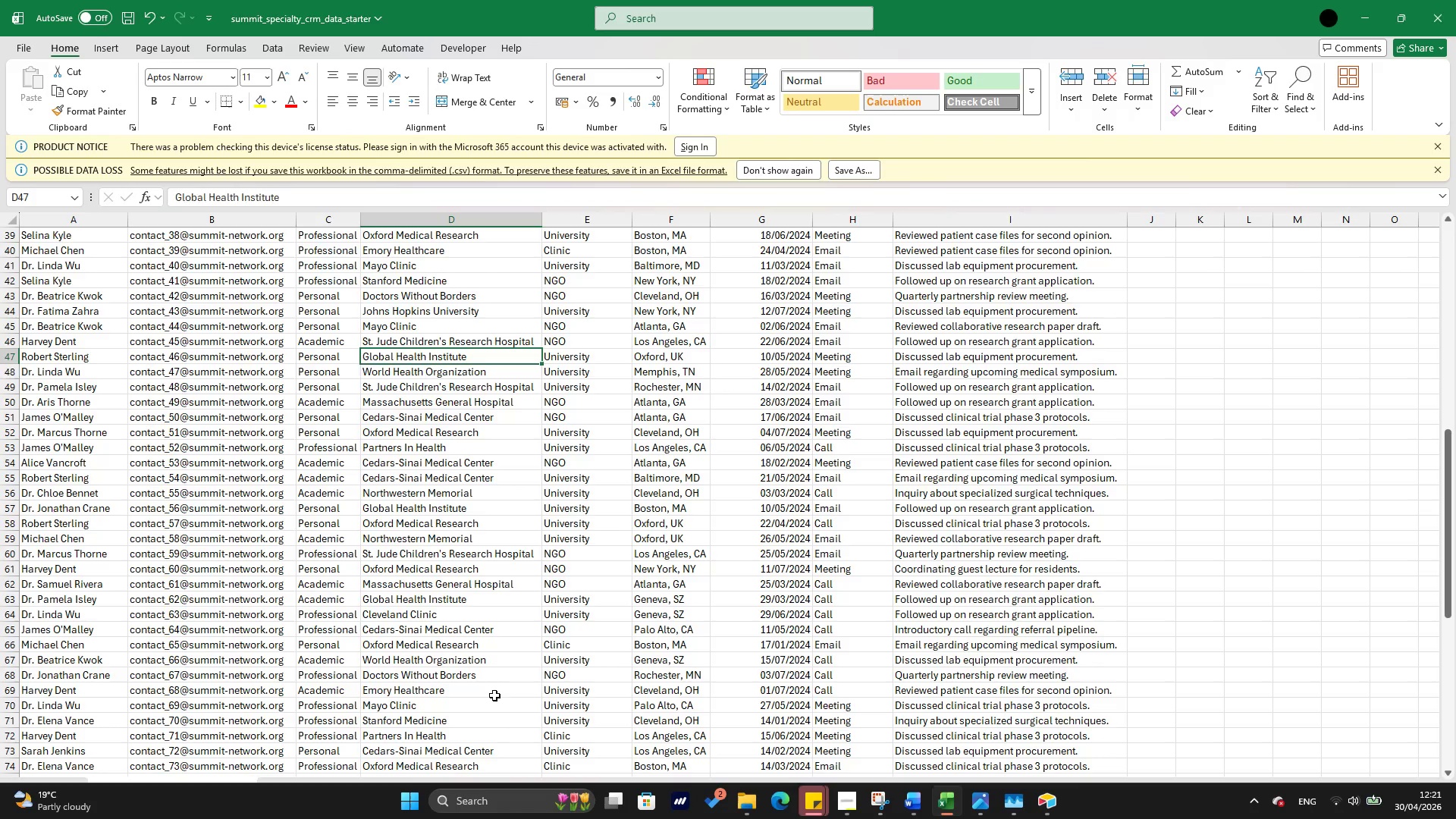 
key(ArrowDown)
 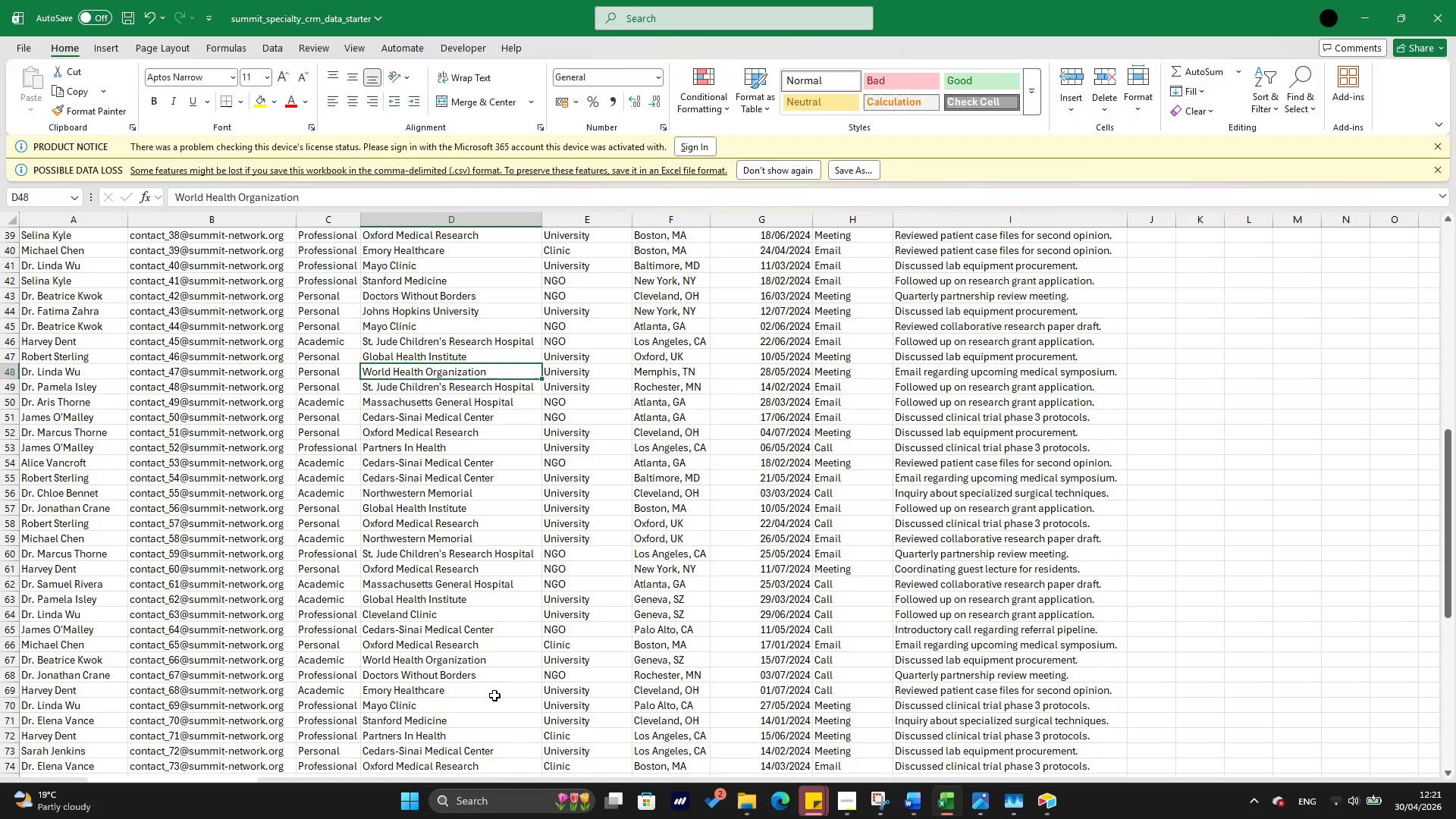 
key(ArrowDown)
 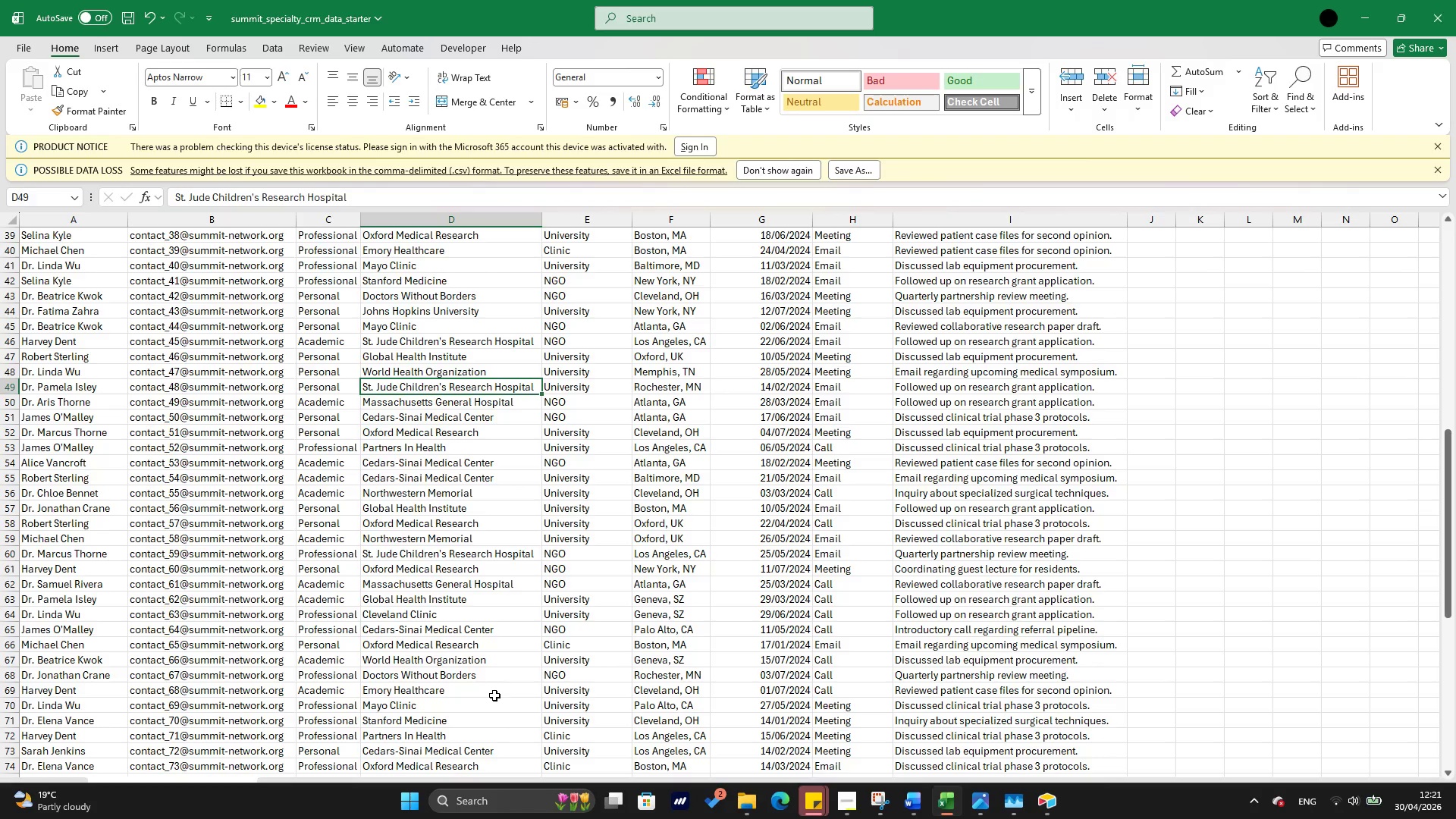 
hold_key(key=ArrowUp, duration=1.5)
 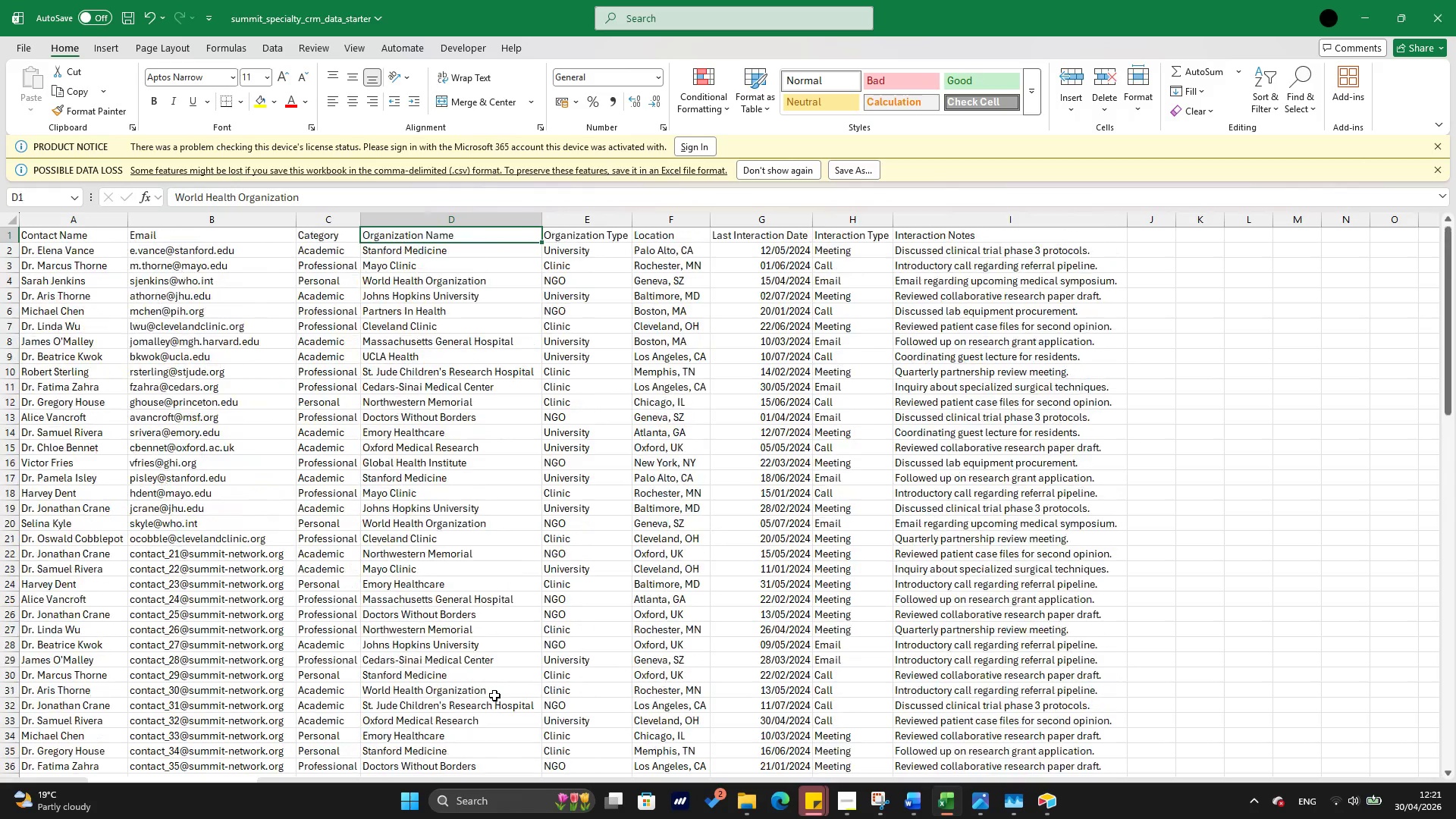 
hold_key(key=ArrowUp, duration=0.78)
 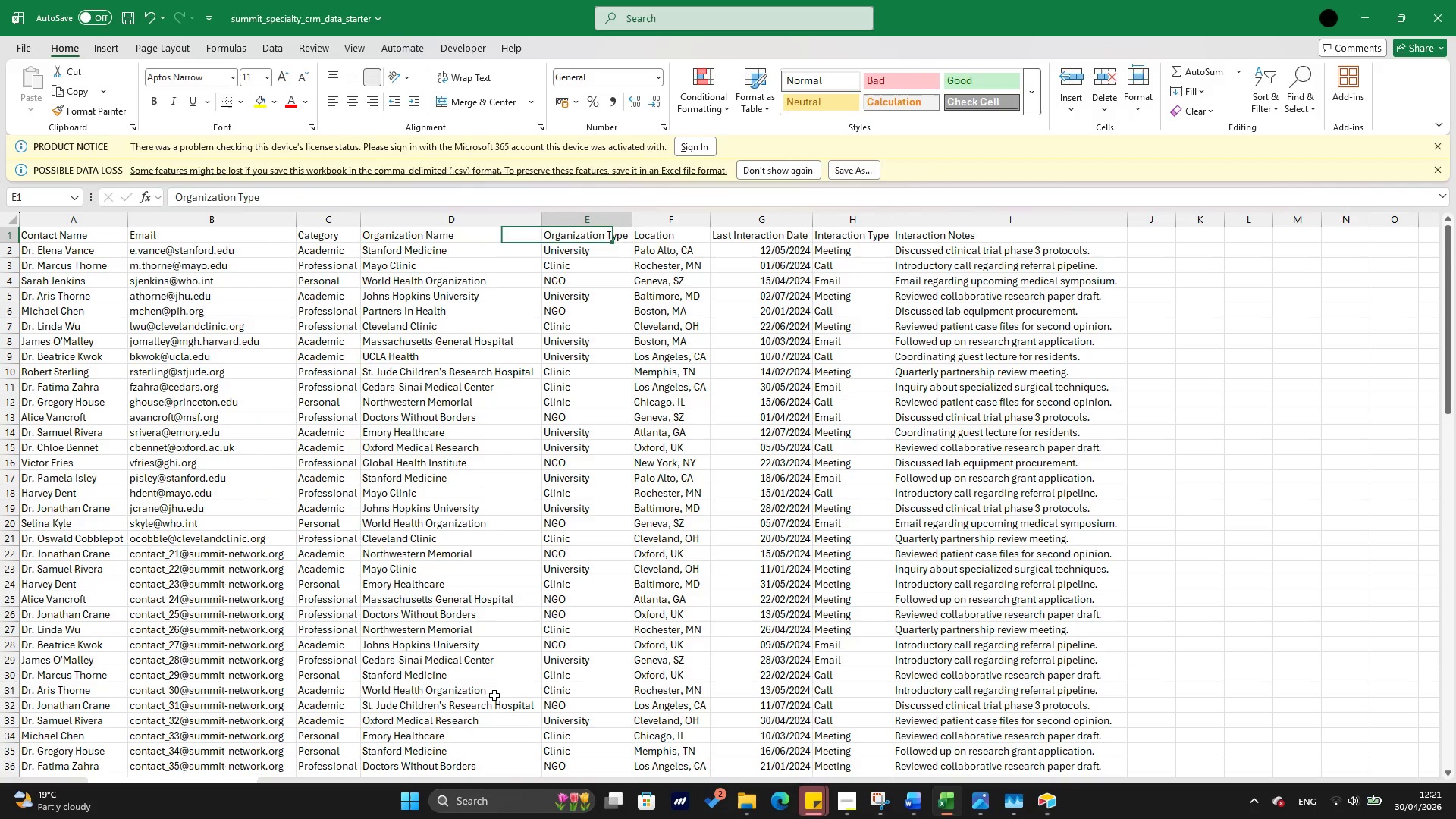 
key(ArrowRight)
 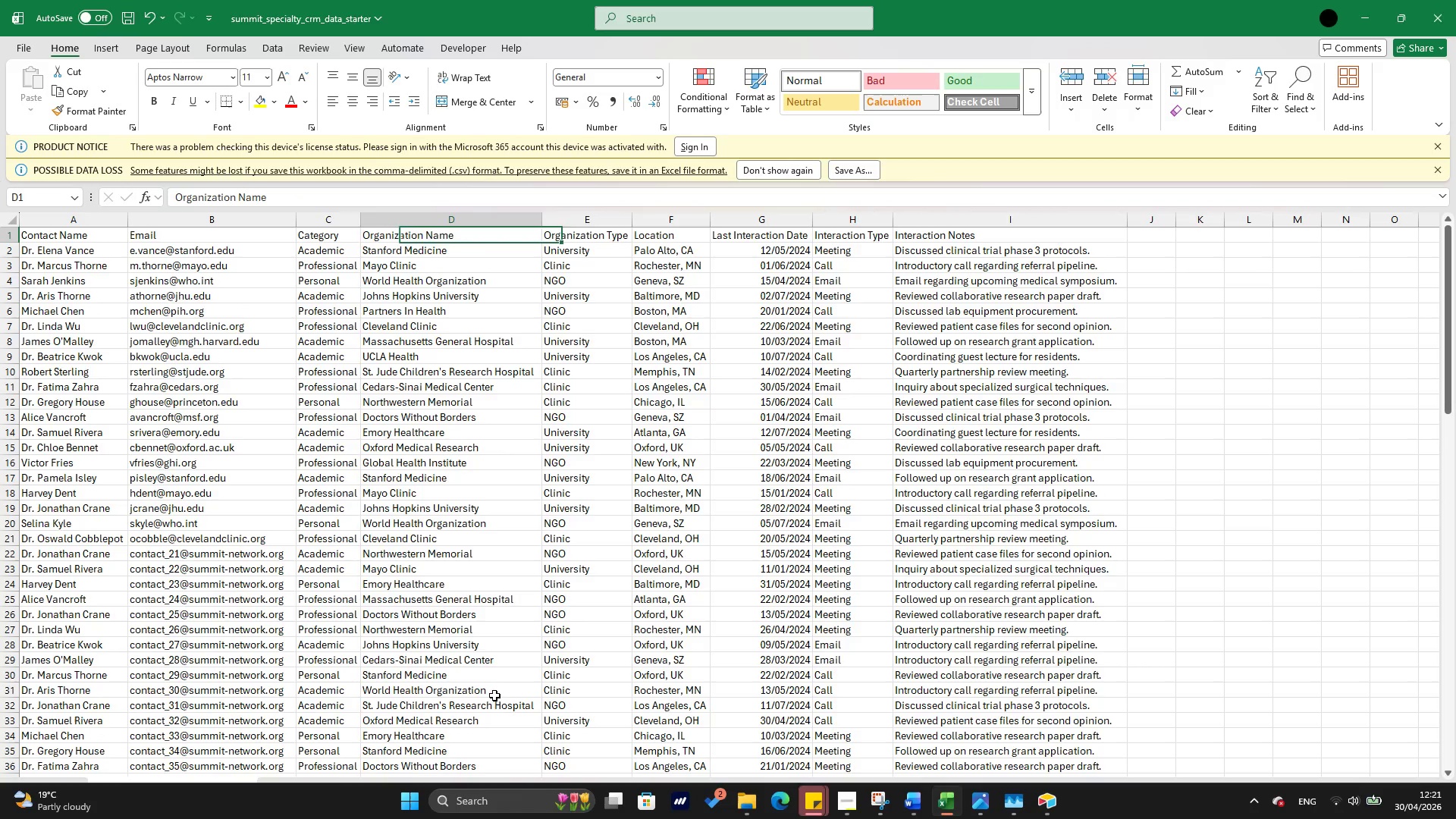 
key(ArrowLeft)
 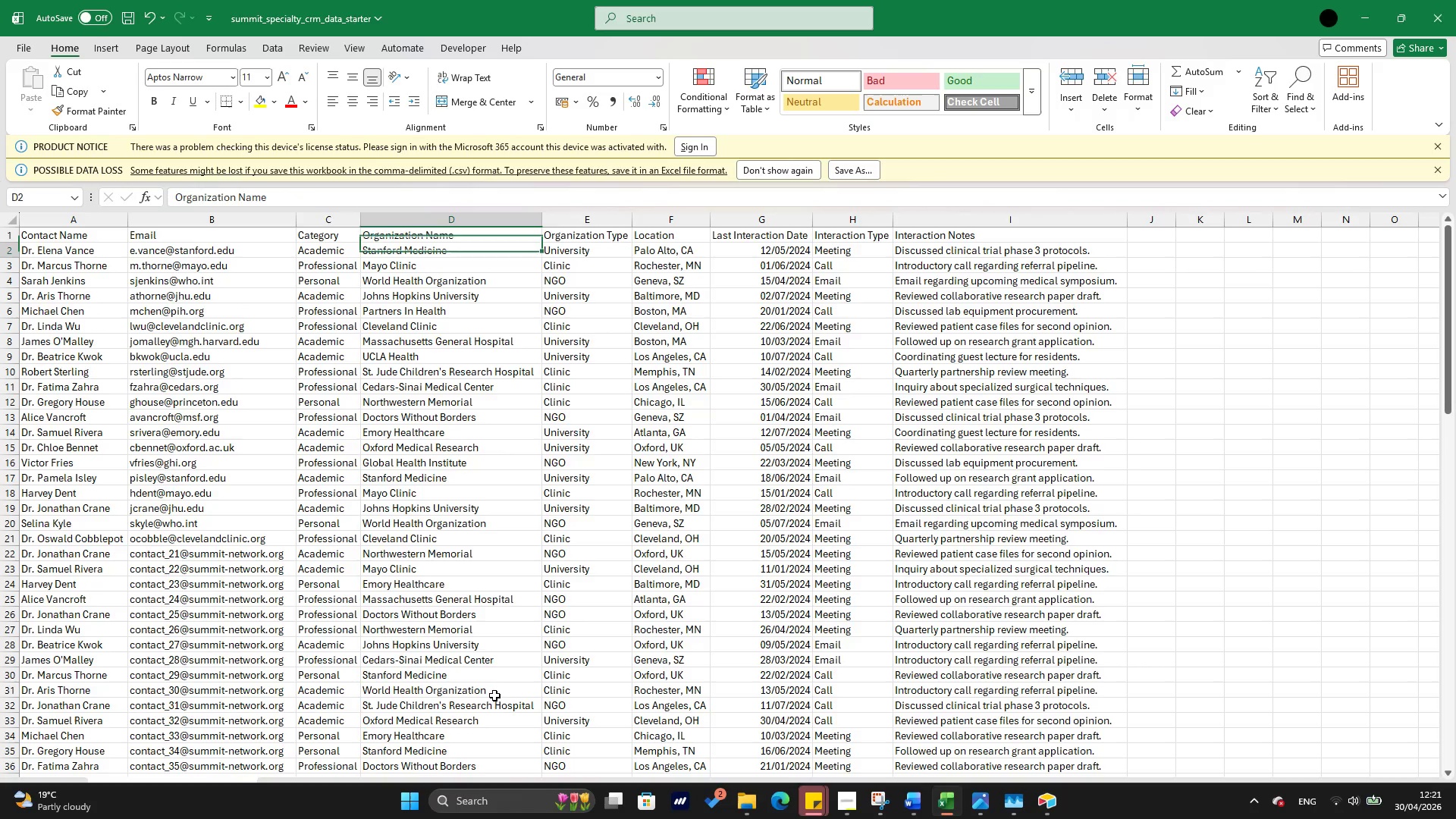 
key(ArrowDown)
 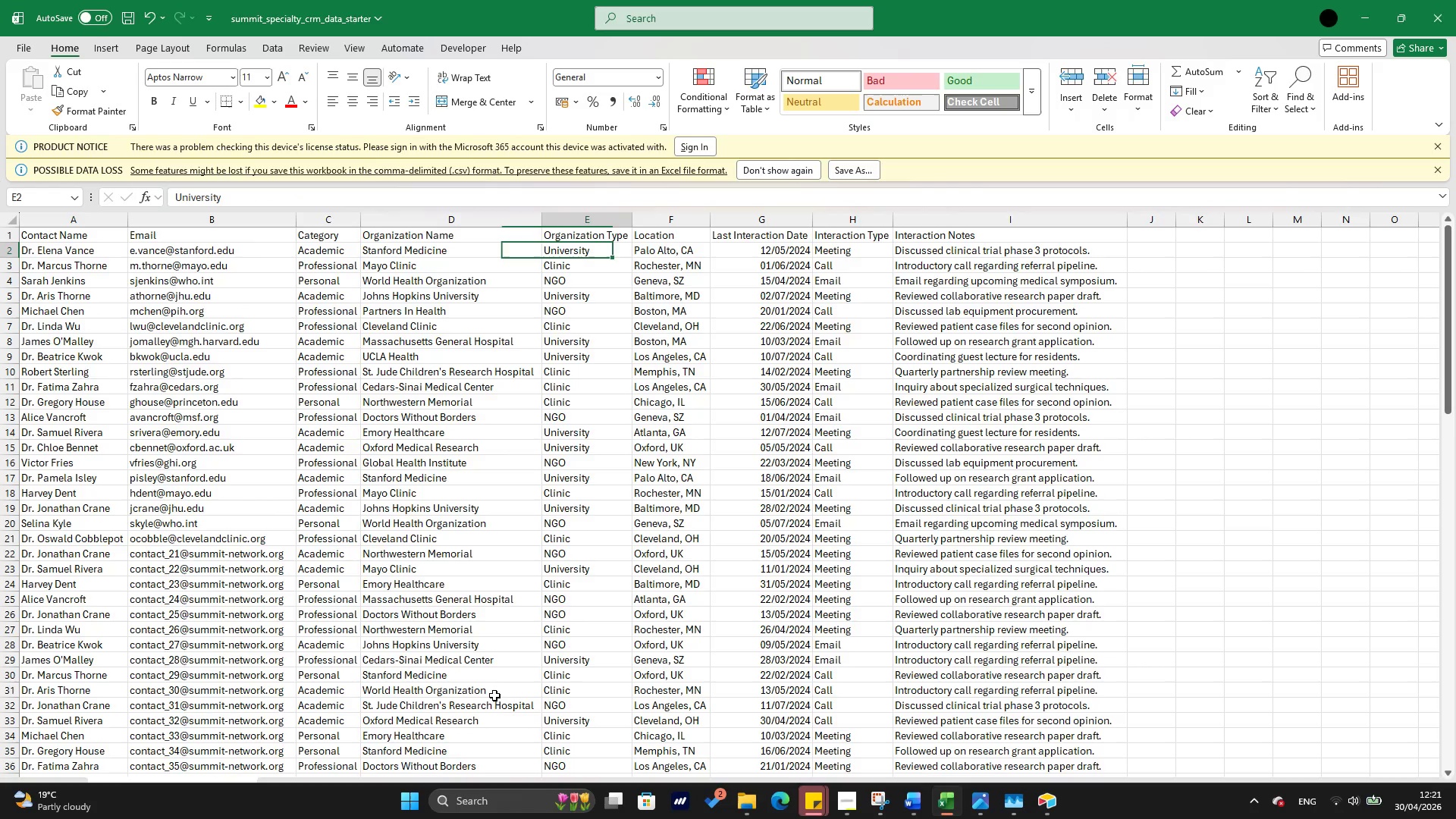 
key(ArrowRight)
 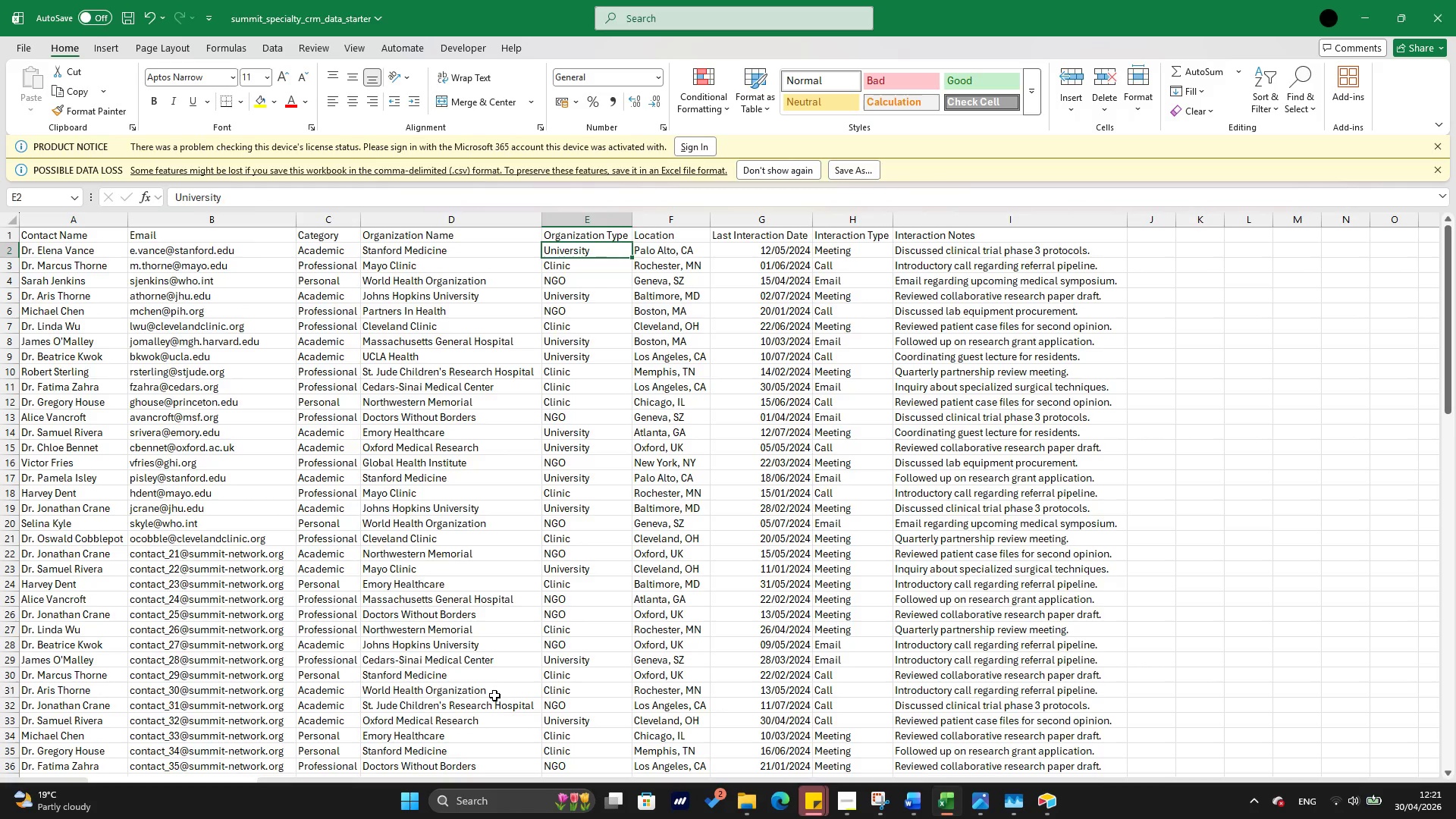 
key(ArrowLeft)
 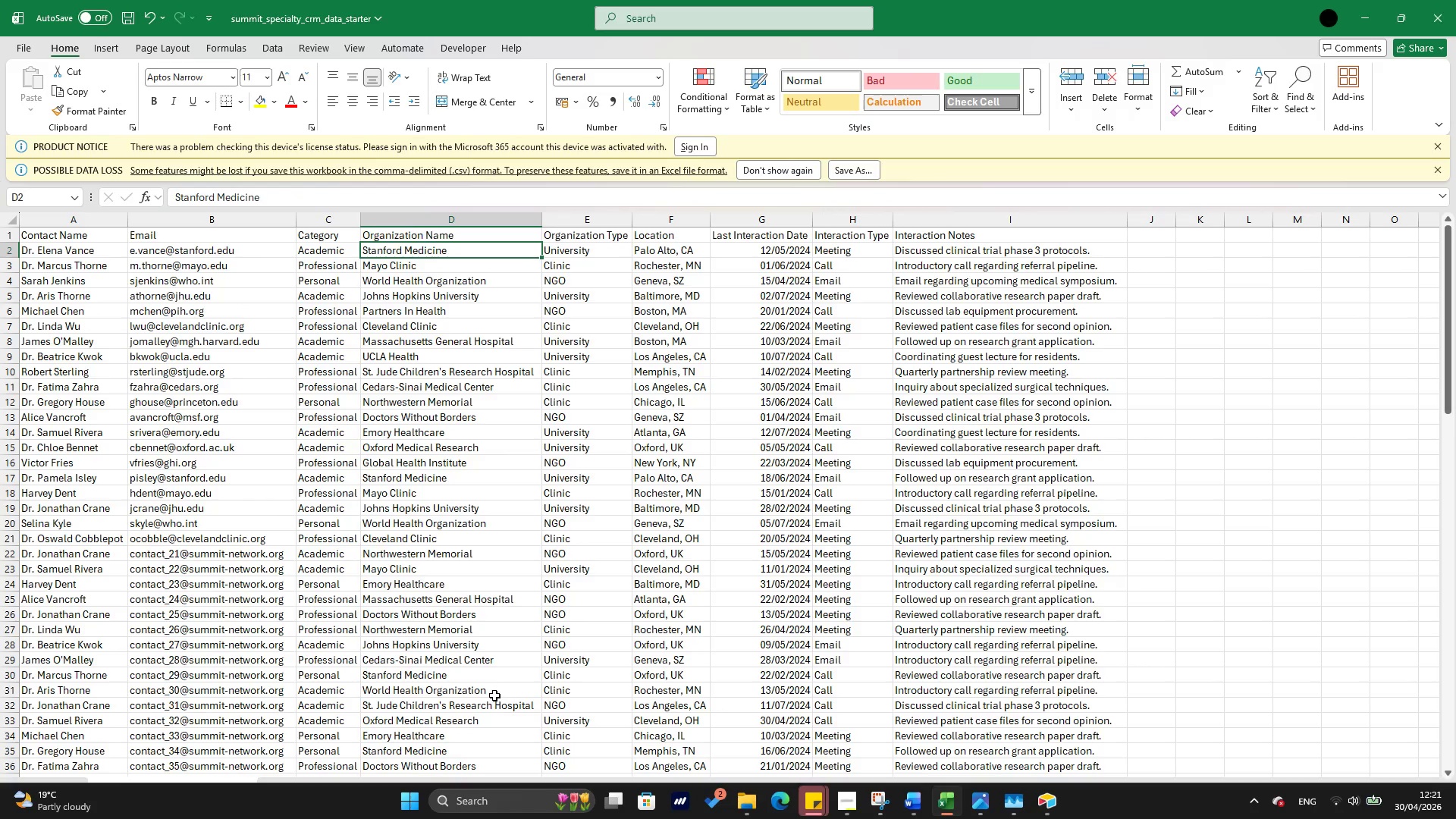 
key(ArrowUp)
 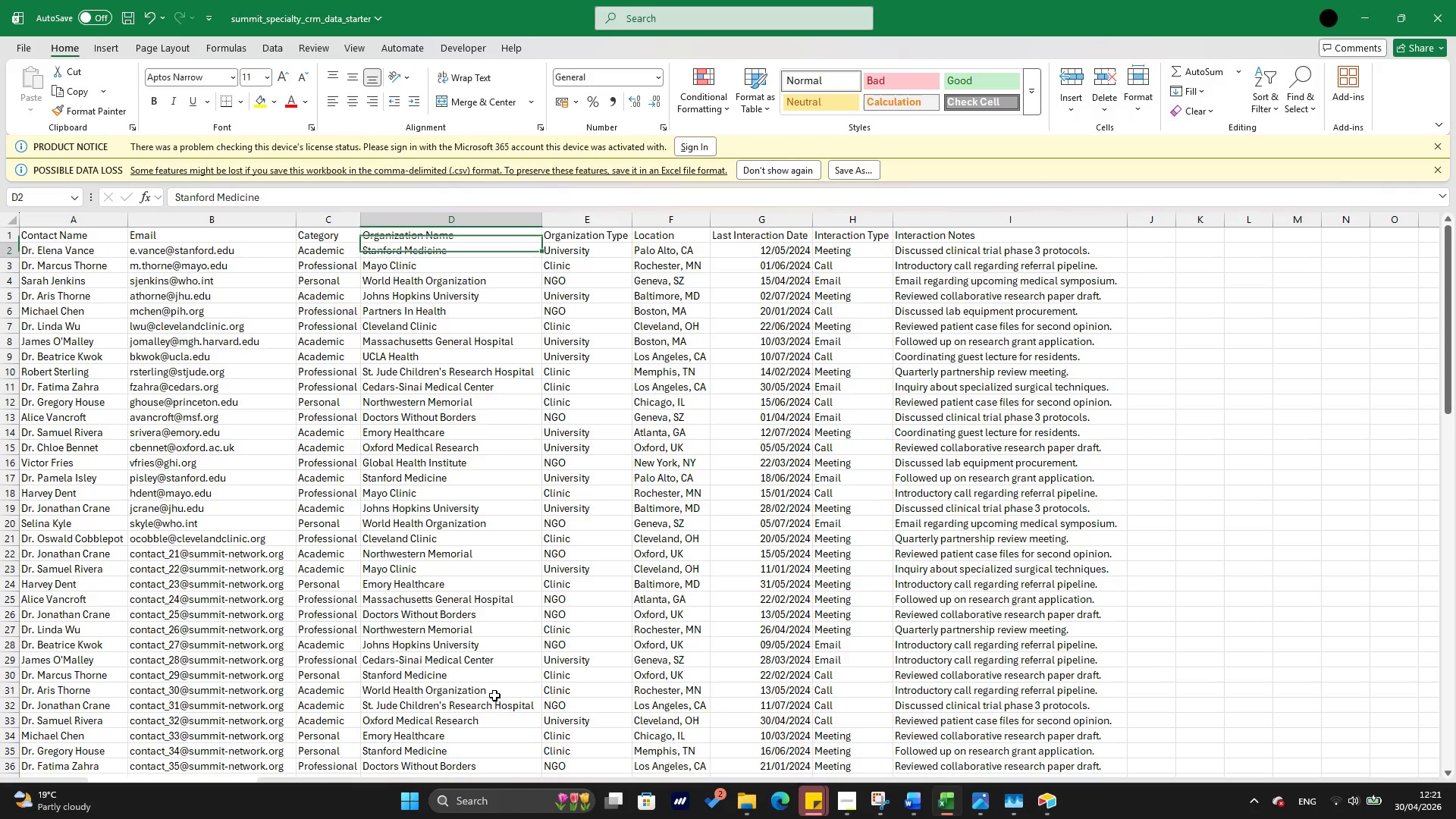 
key(ArrowDown)
 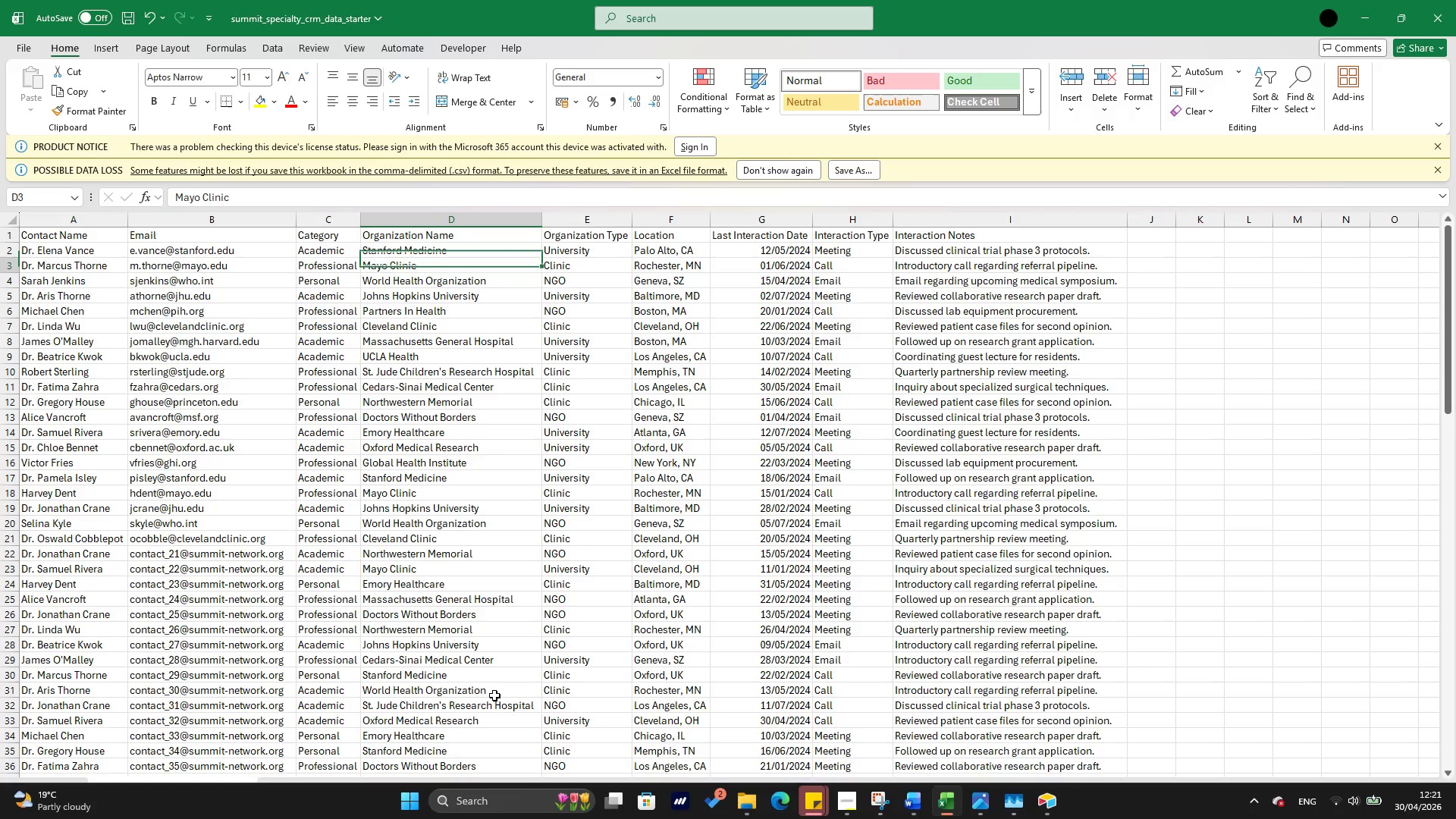 
key(ArrowDown)
 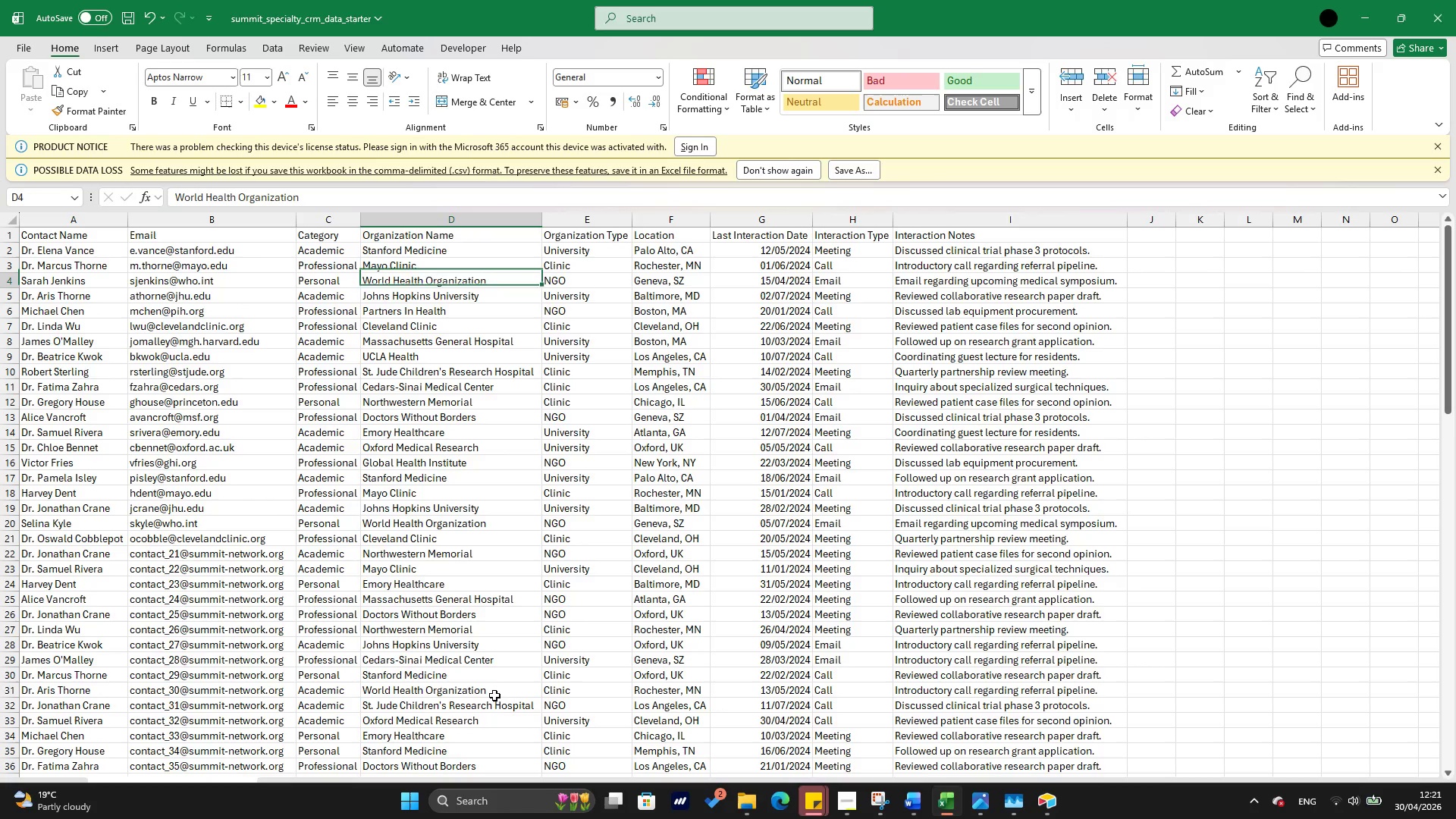 
key(ArrowDown)
 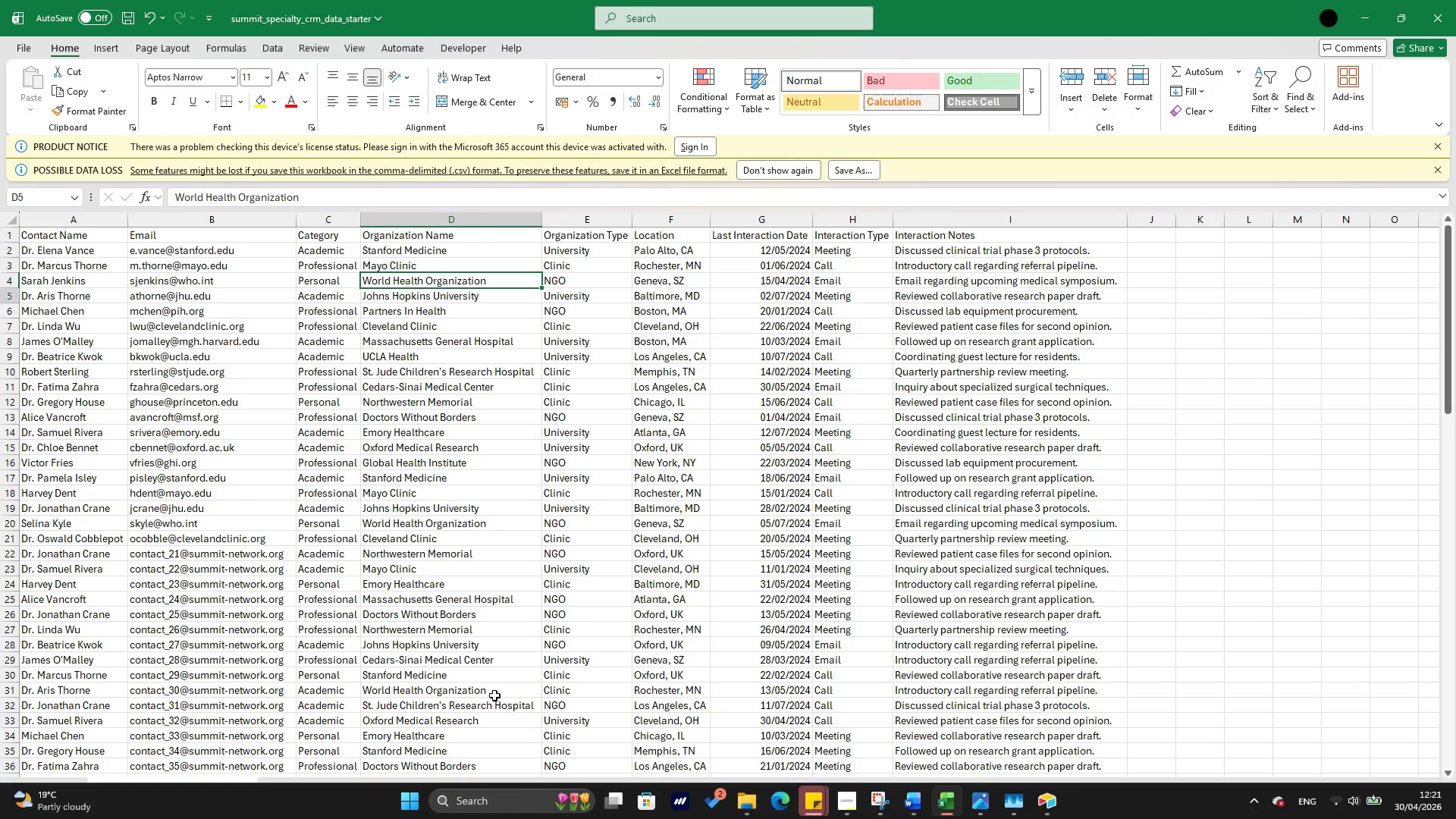 
key(ArrowDown)
 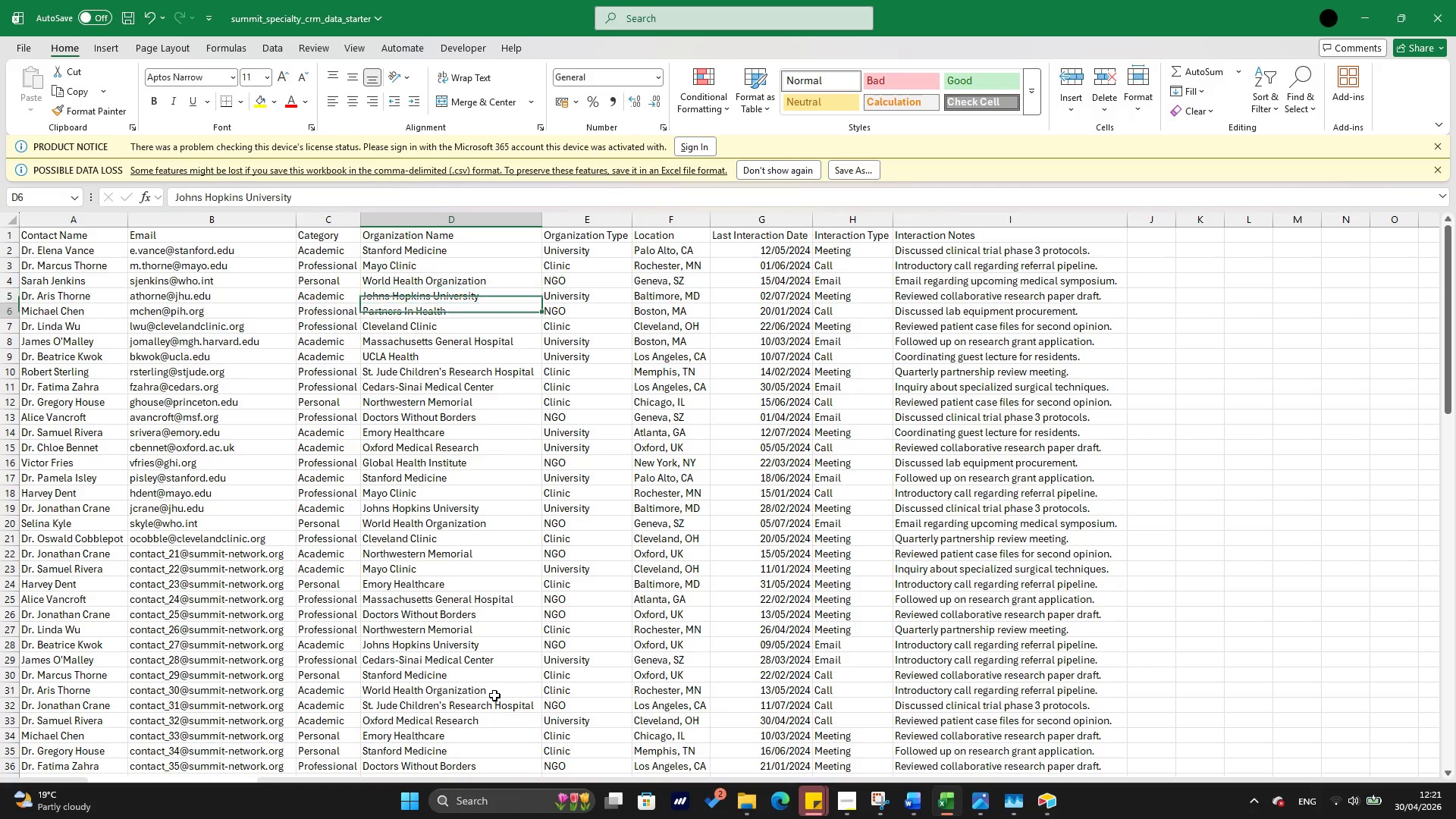 
key(ArrowDown)
 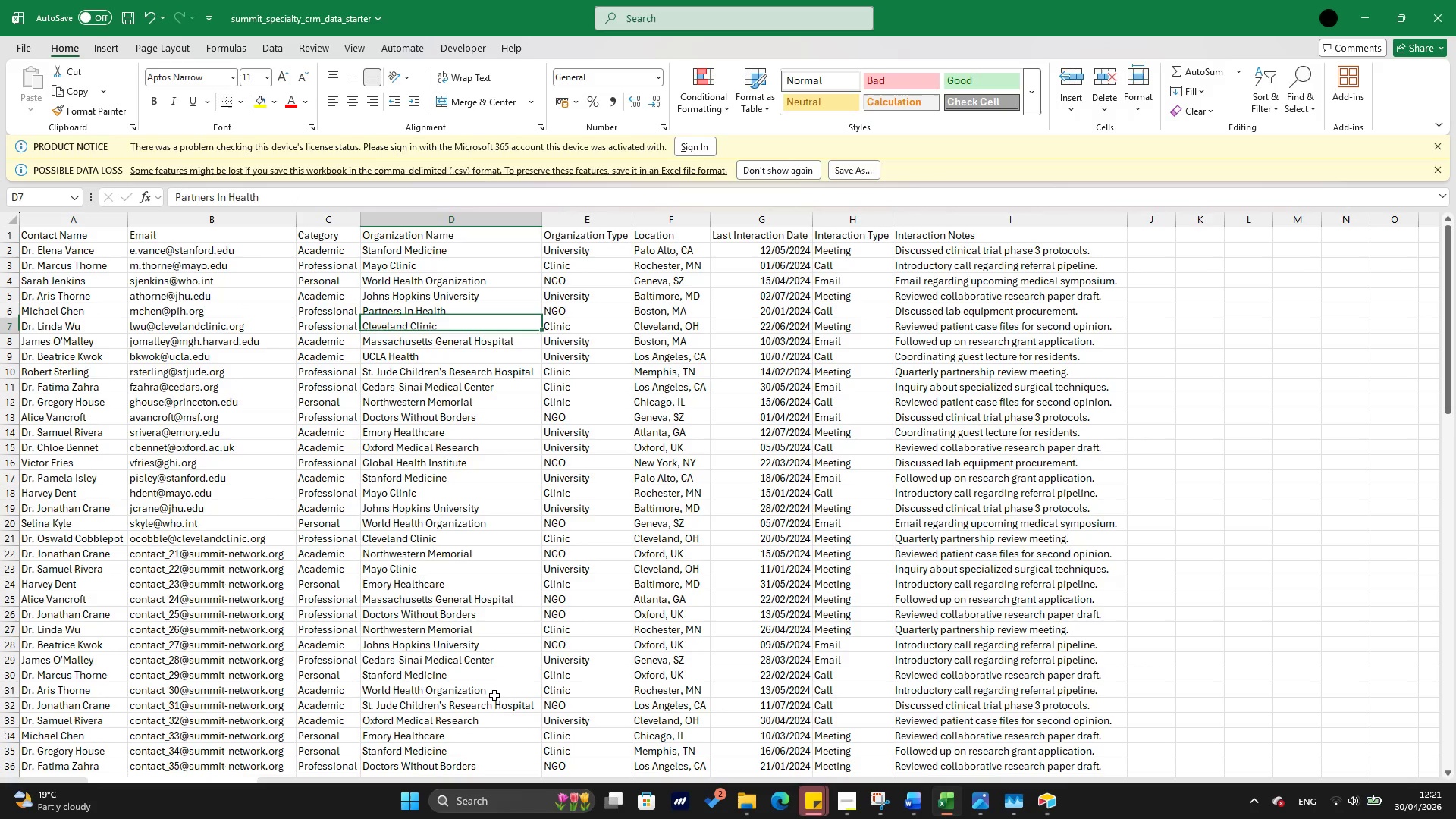 
key(ArrowDown)
 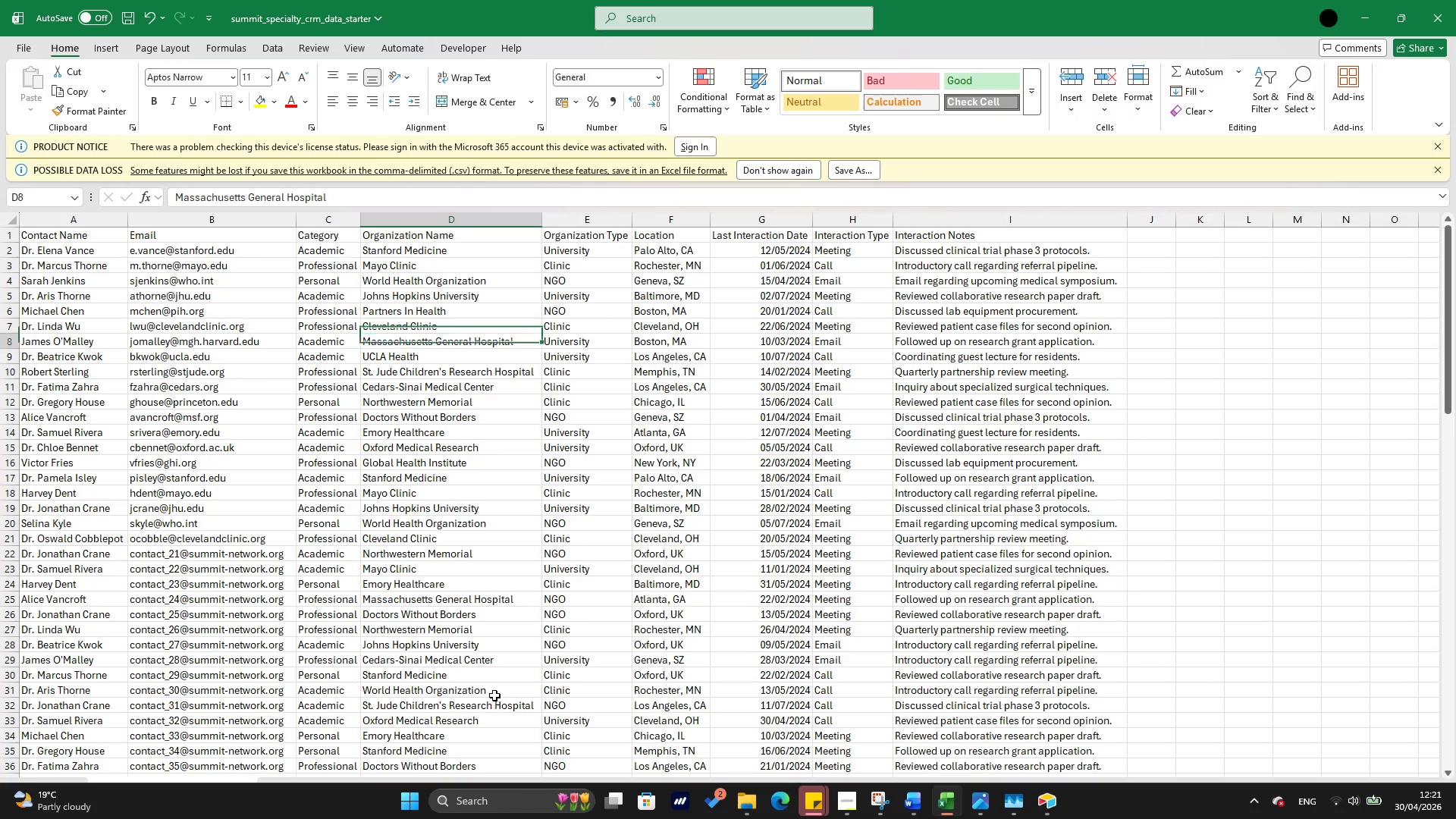 
hold_key(key=ArrowDown, duration=1.5)
 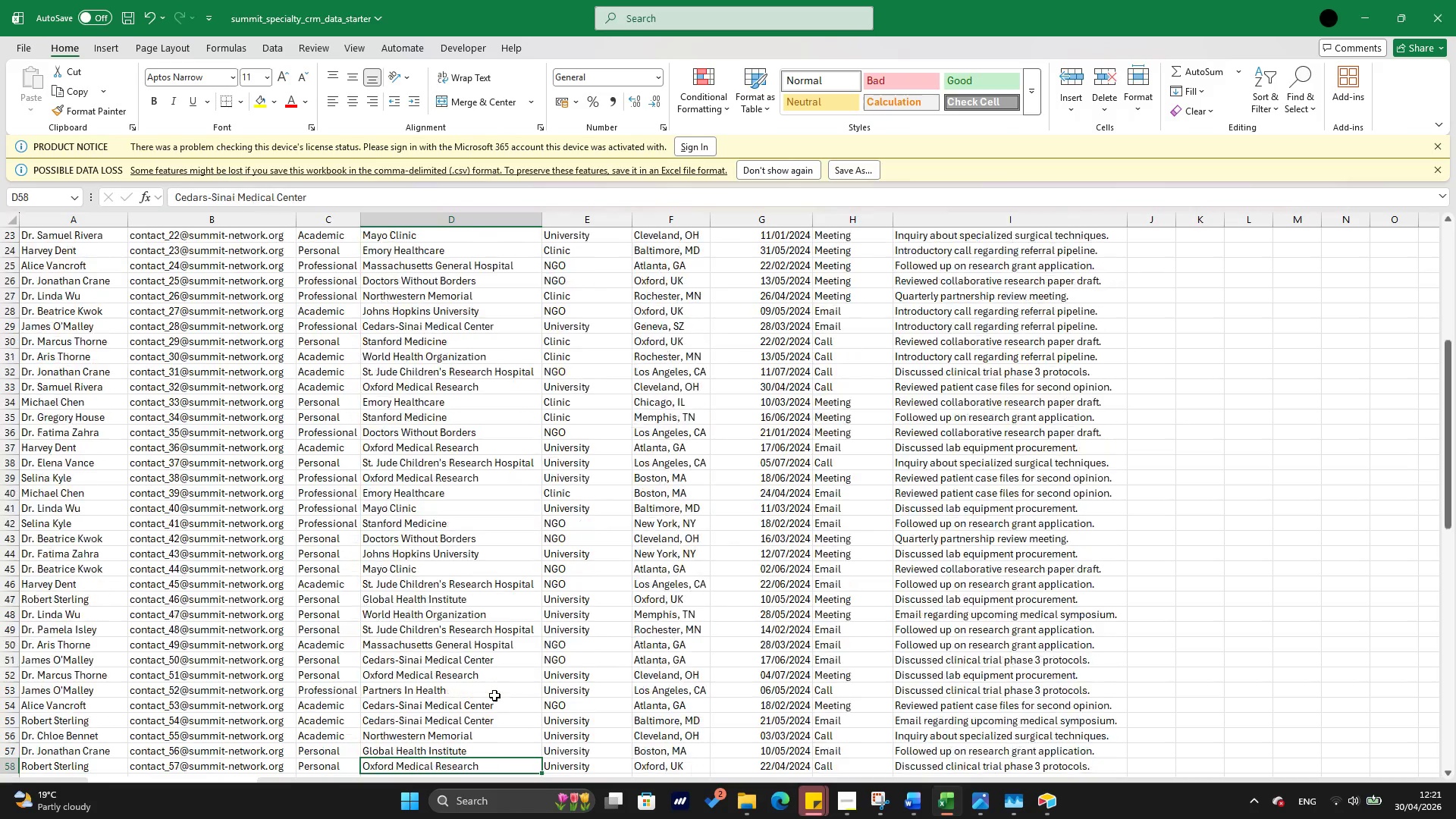 
hold_key(key=ArrowDown, duration=0.92)
 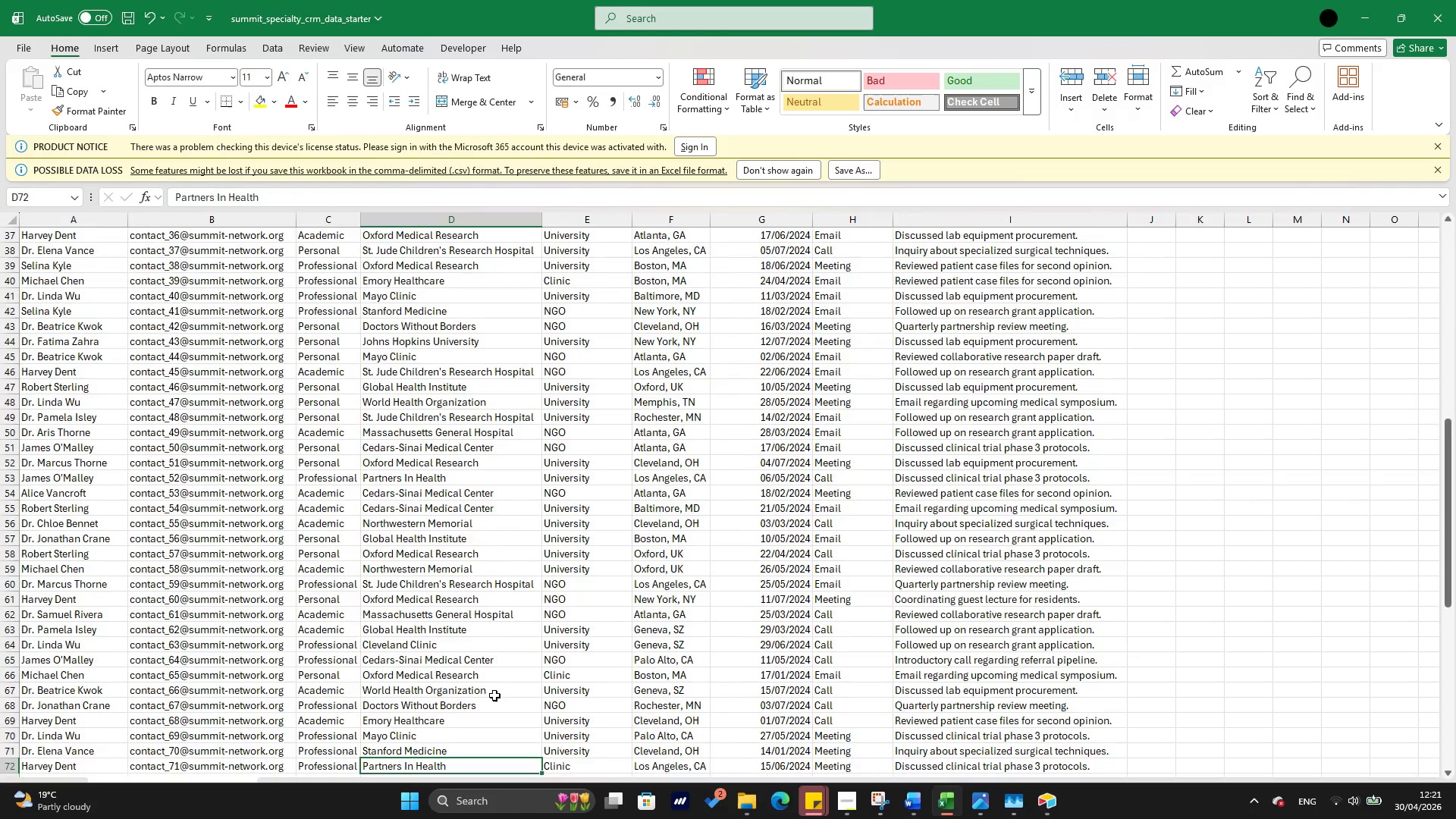 
hold_key(key=ArrowDown, duration=1.5)
 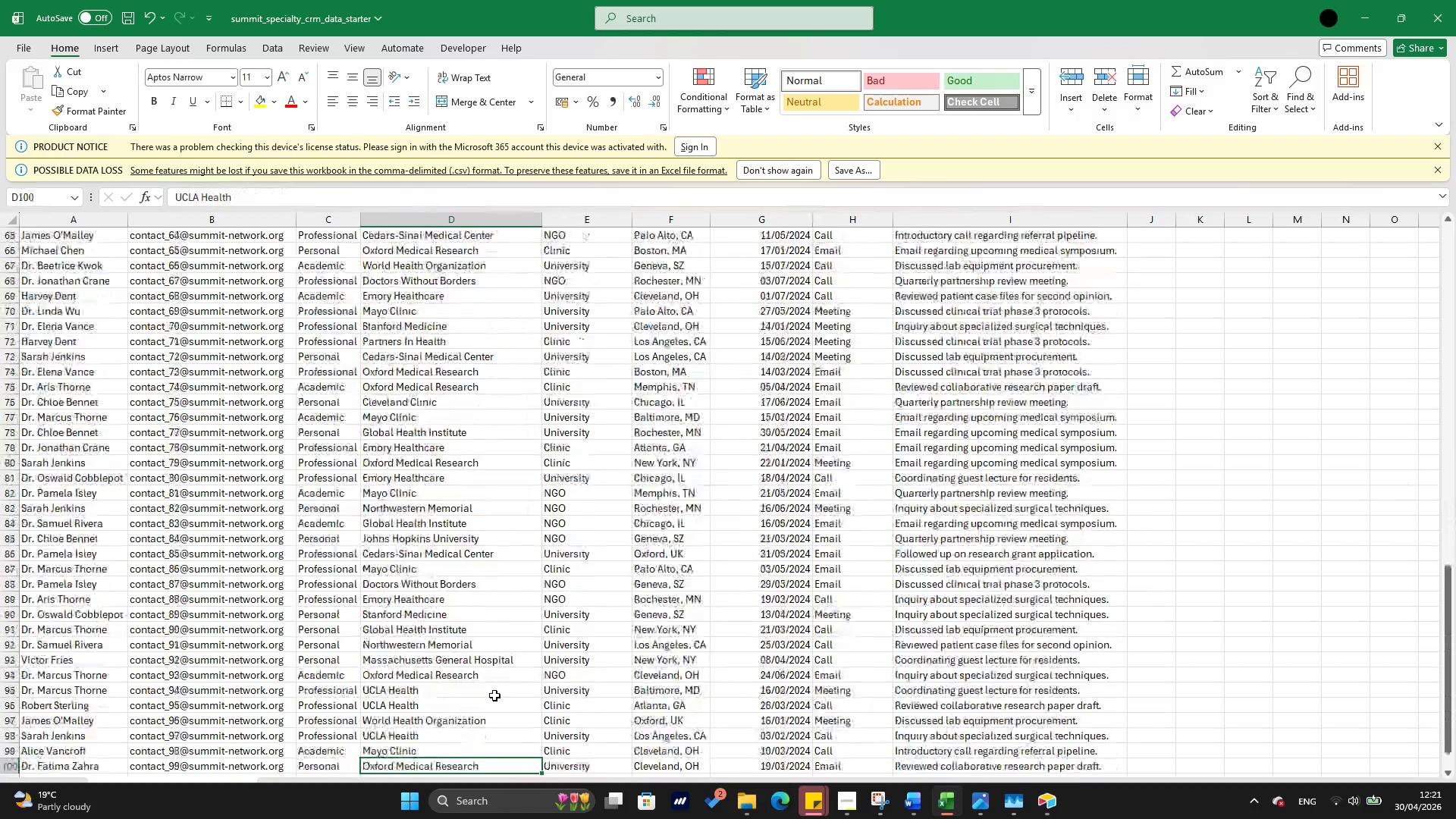 
key(ArrowDown)
 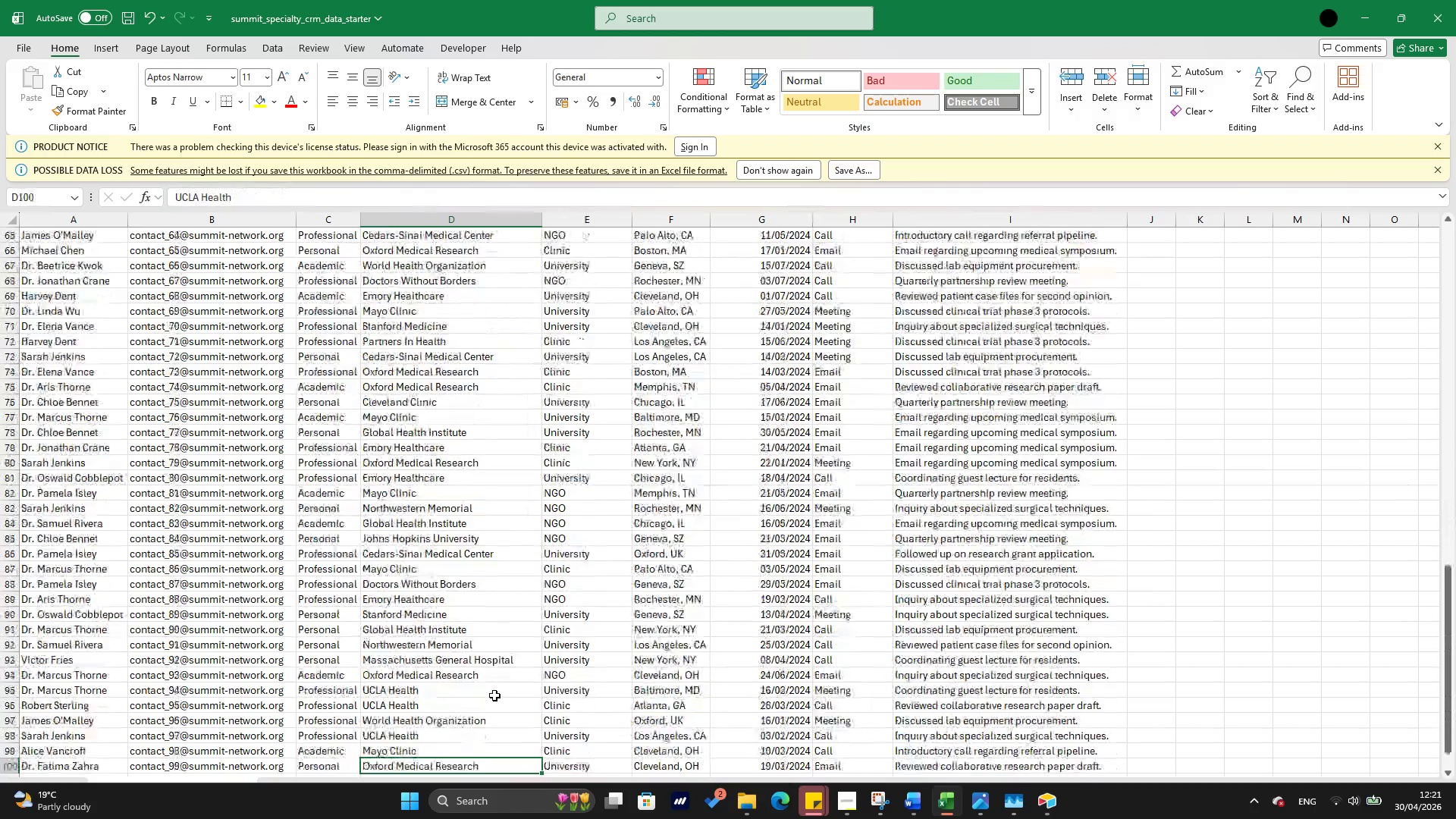 
key(ArrowDown)
 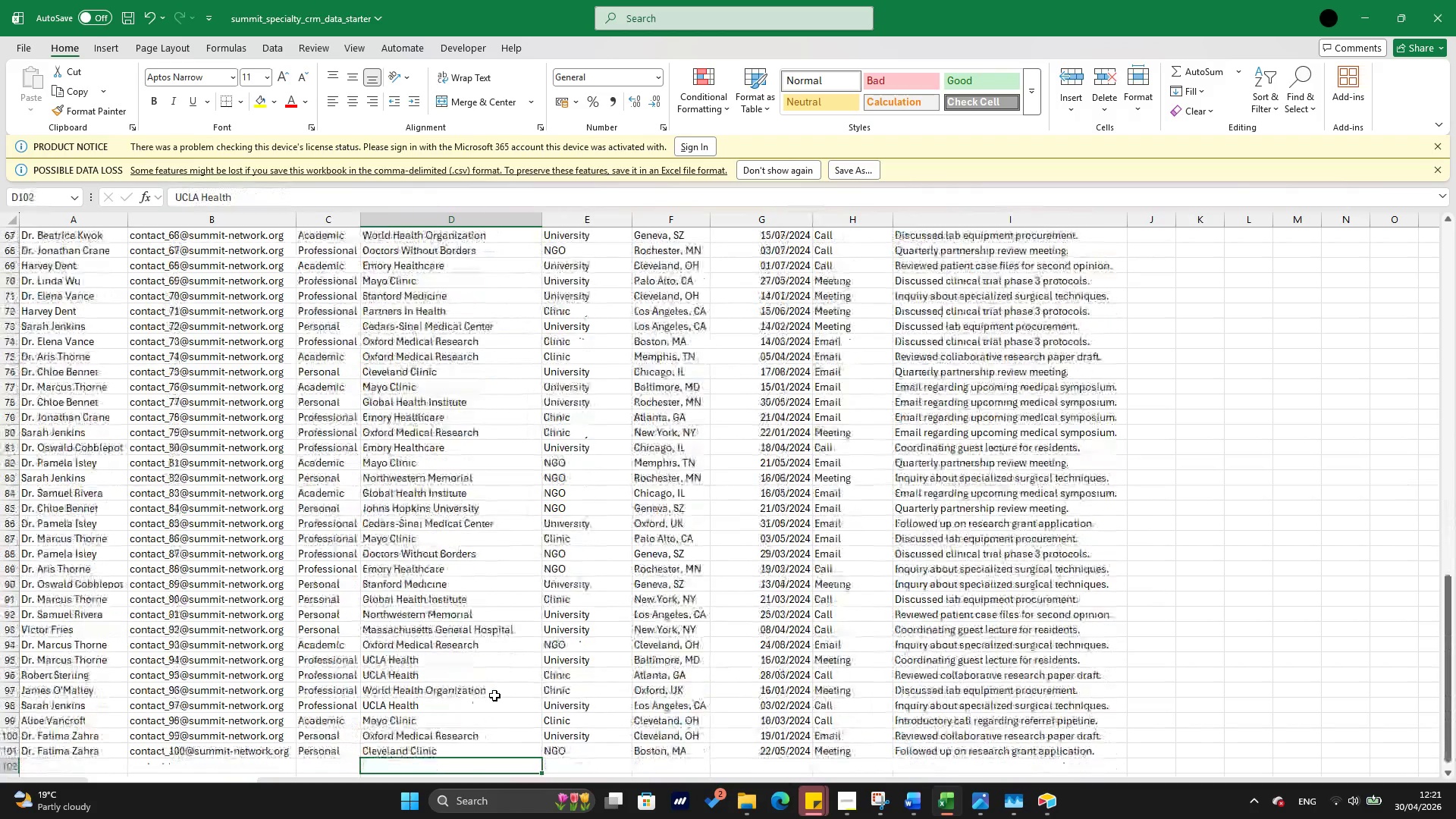 
key(ArrowDown)
 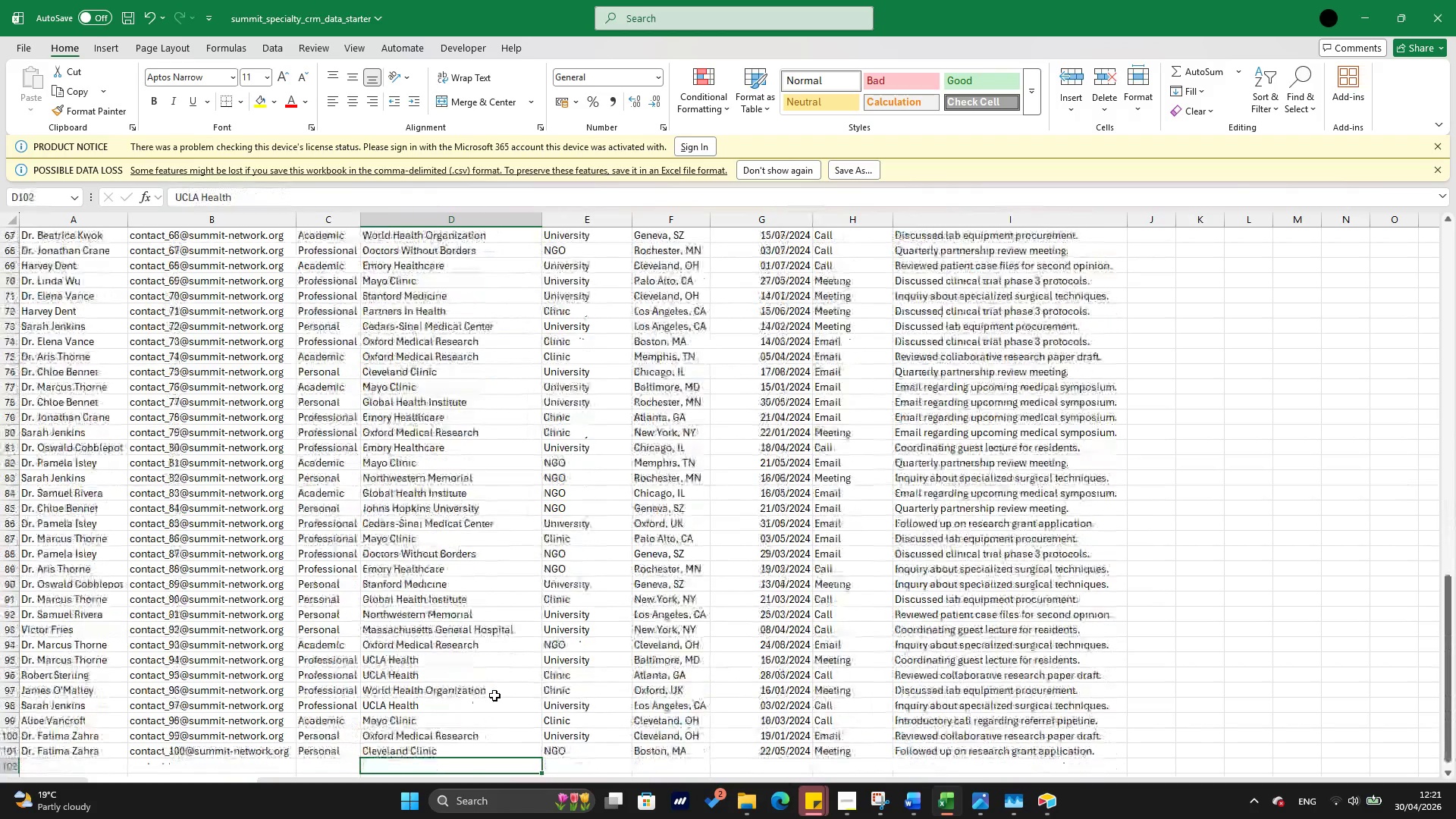 
key(ArrowDown)
 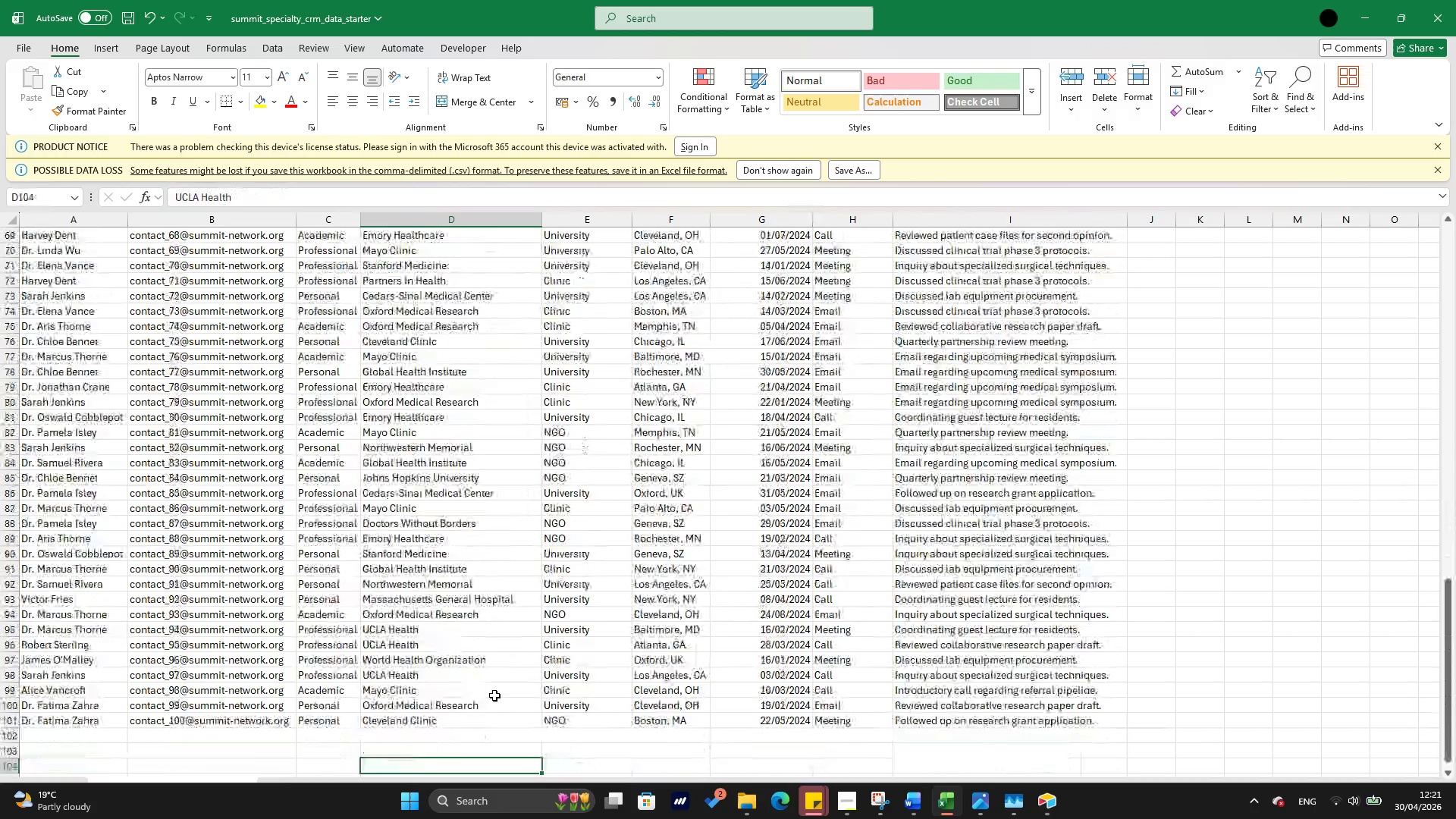 
key(ArrowDown)
 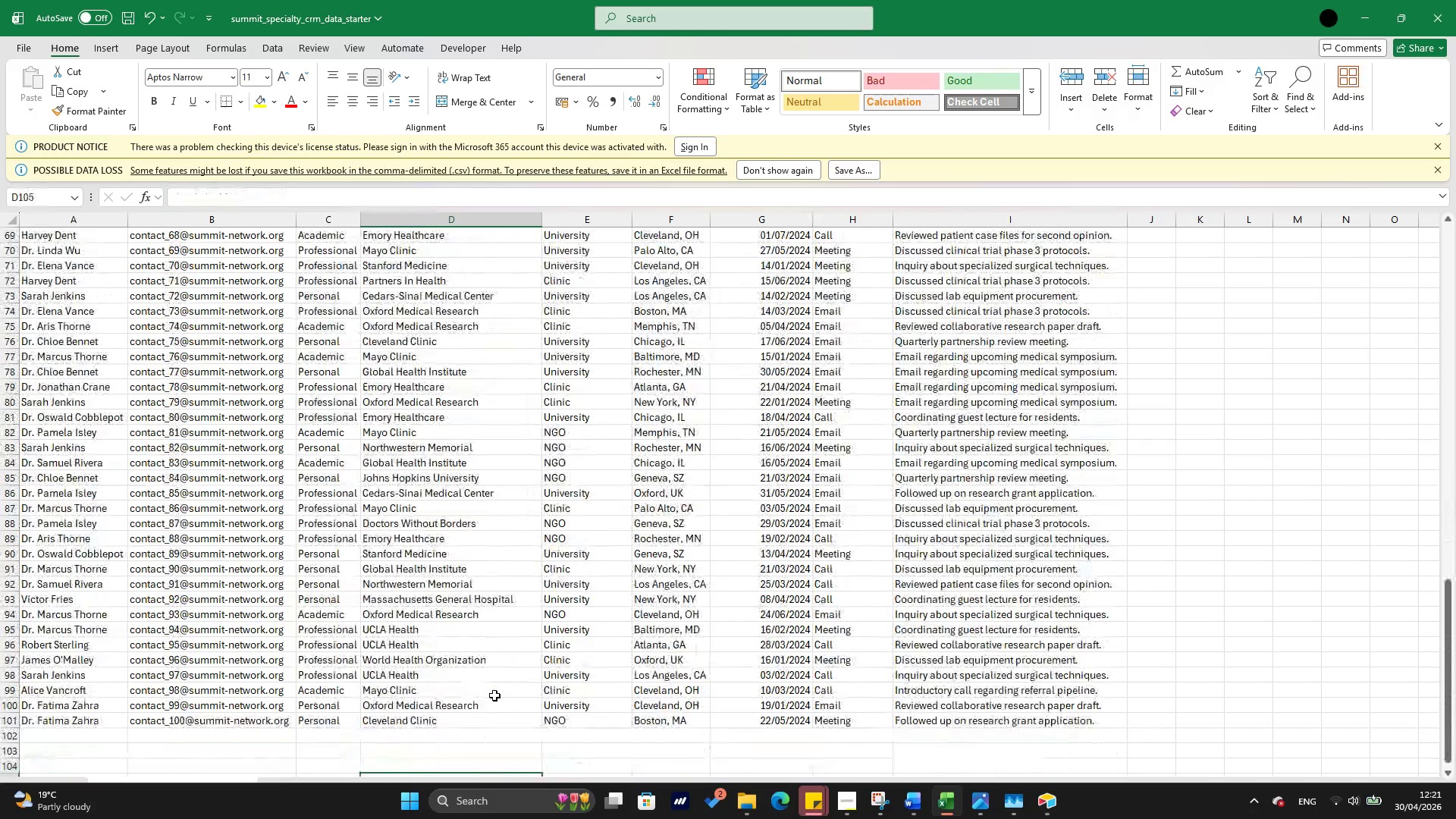 
key(ArrowDown)
 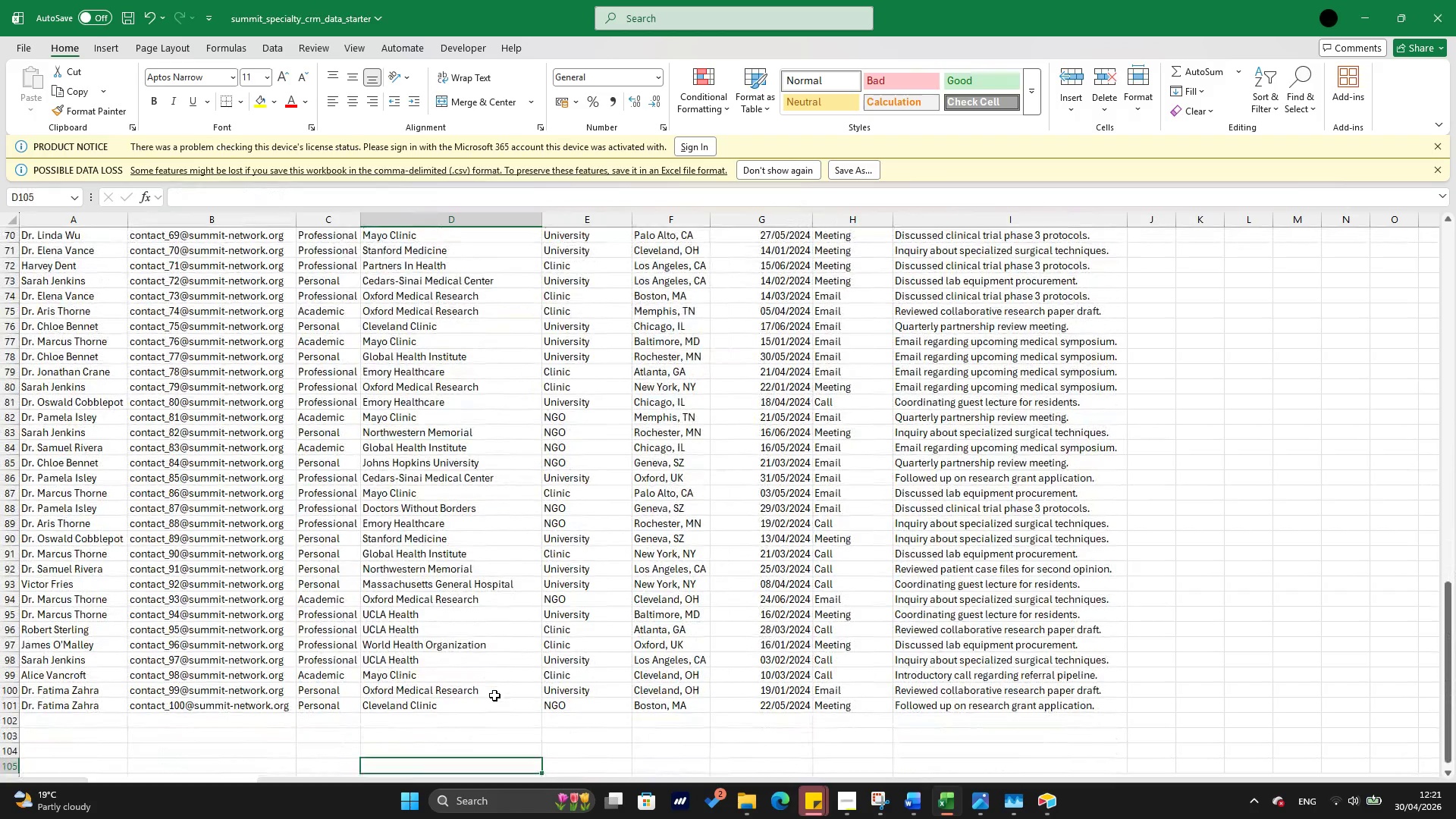 
key(ArrowUp)
 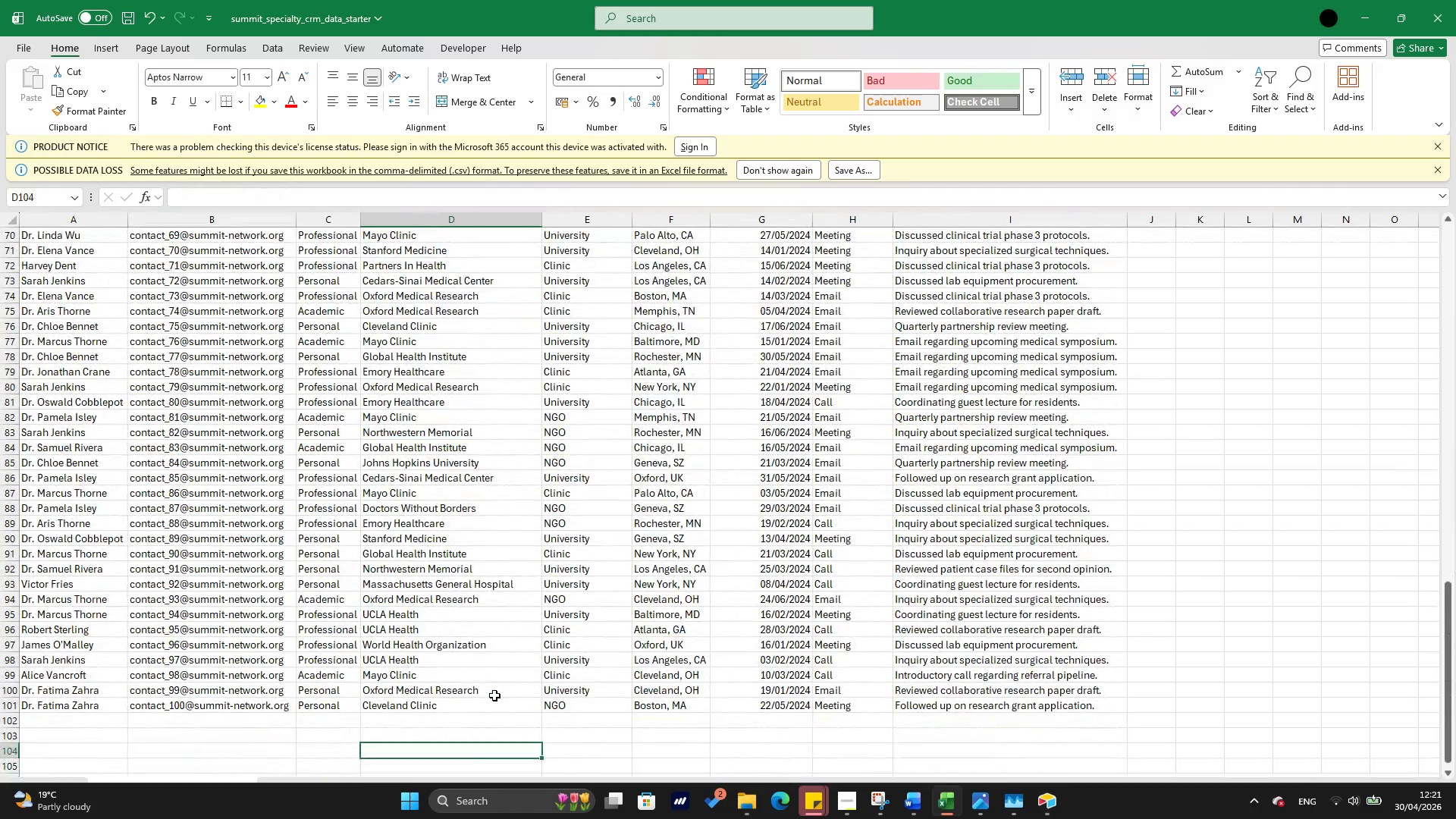 
key(ArrowUp)
 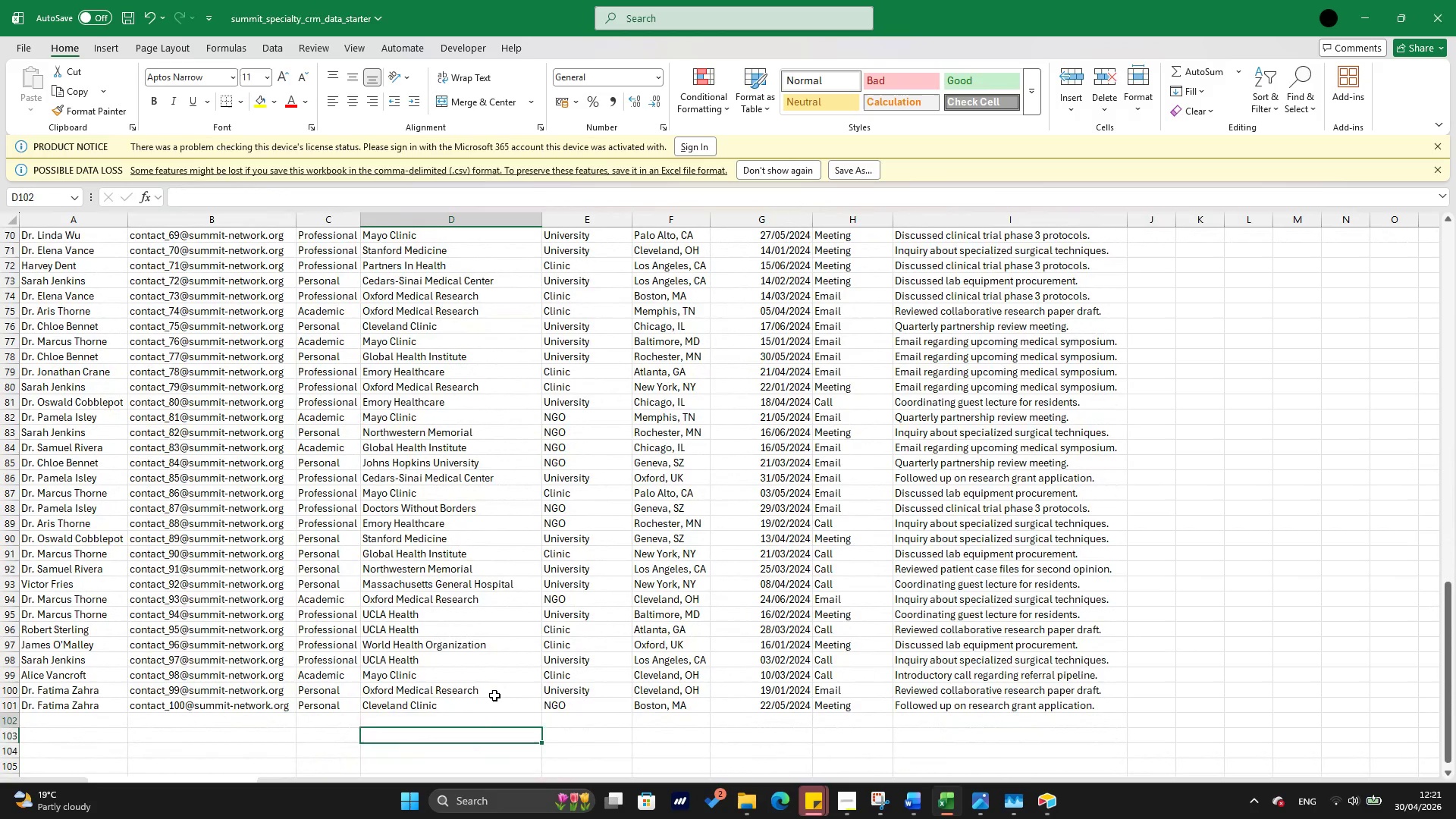 
key(ArrowUp)
 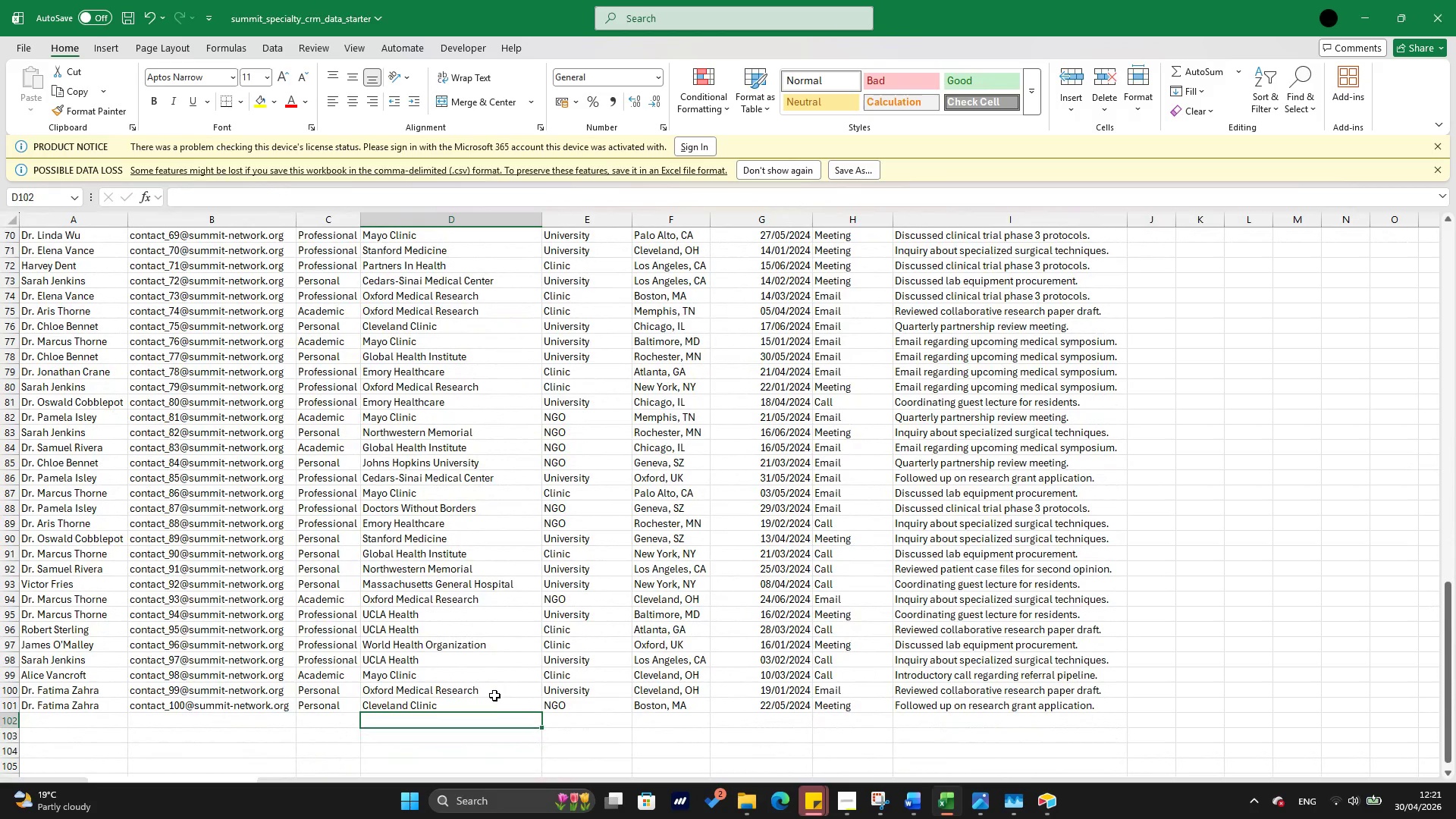 
key(ArrowUp)
 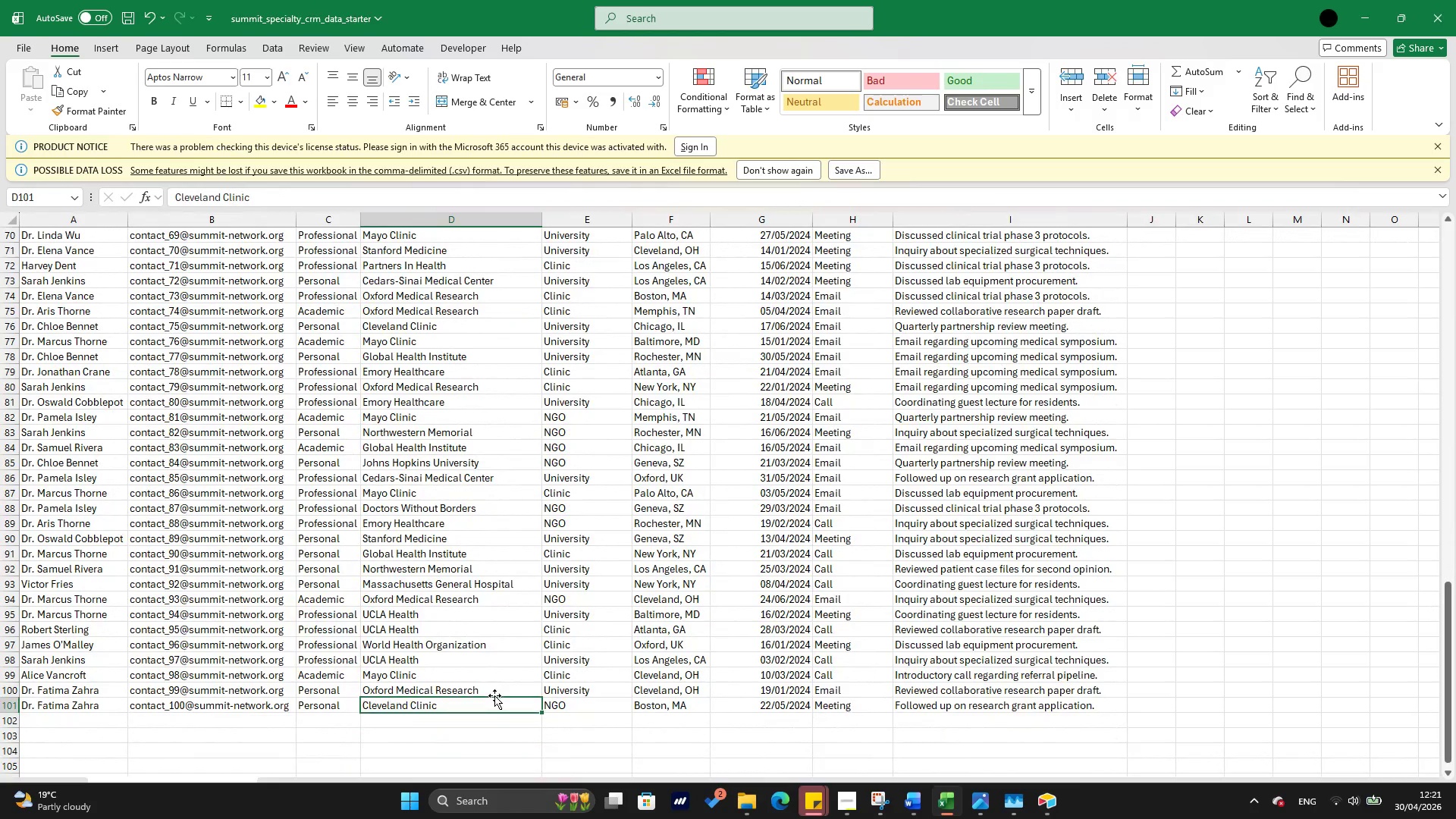 
key(ArrowUp)
 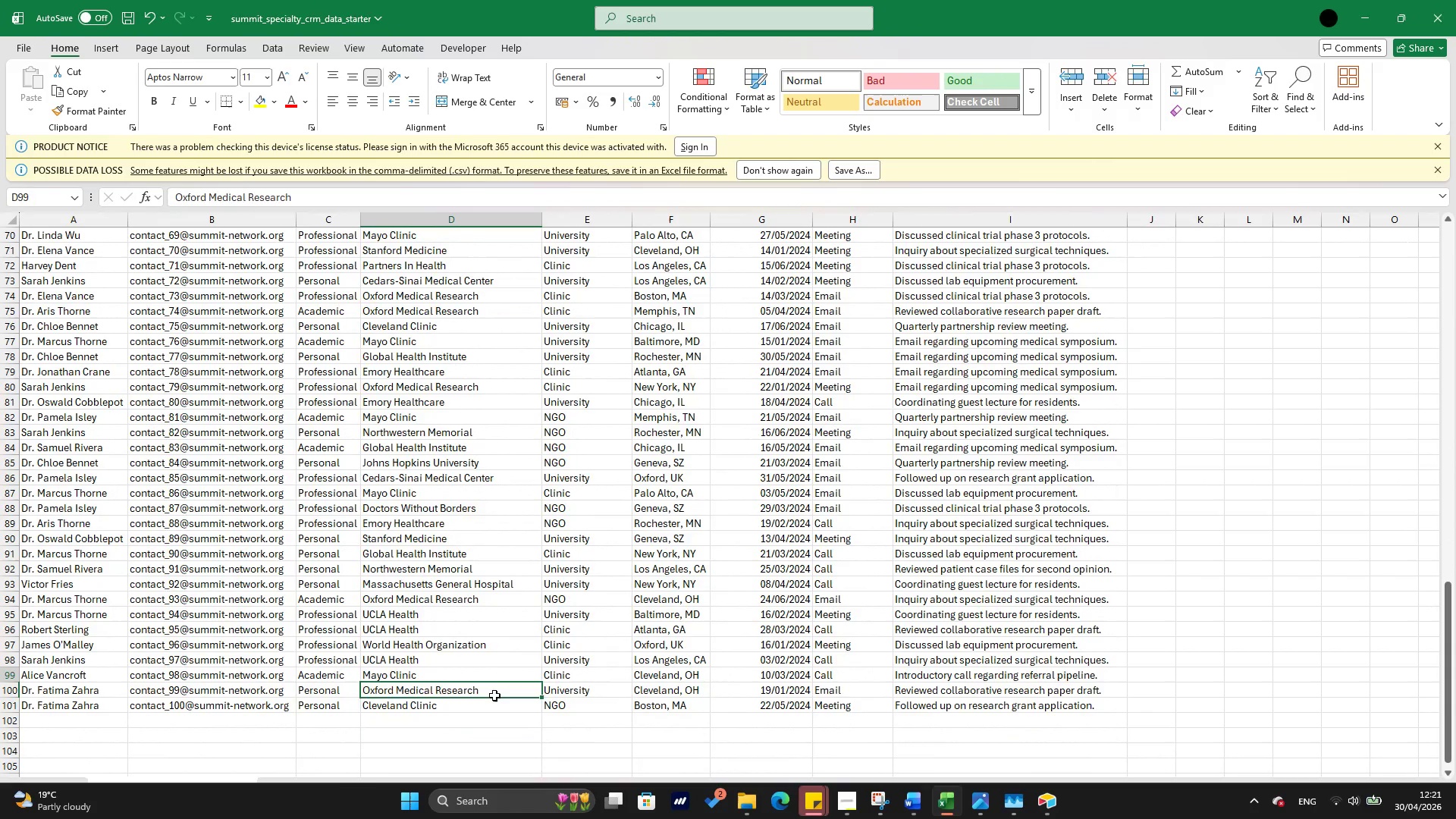 
key(ArrowUp)
 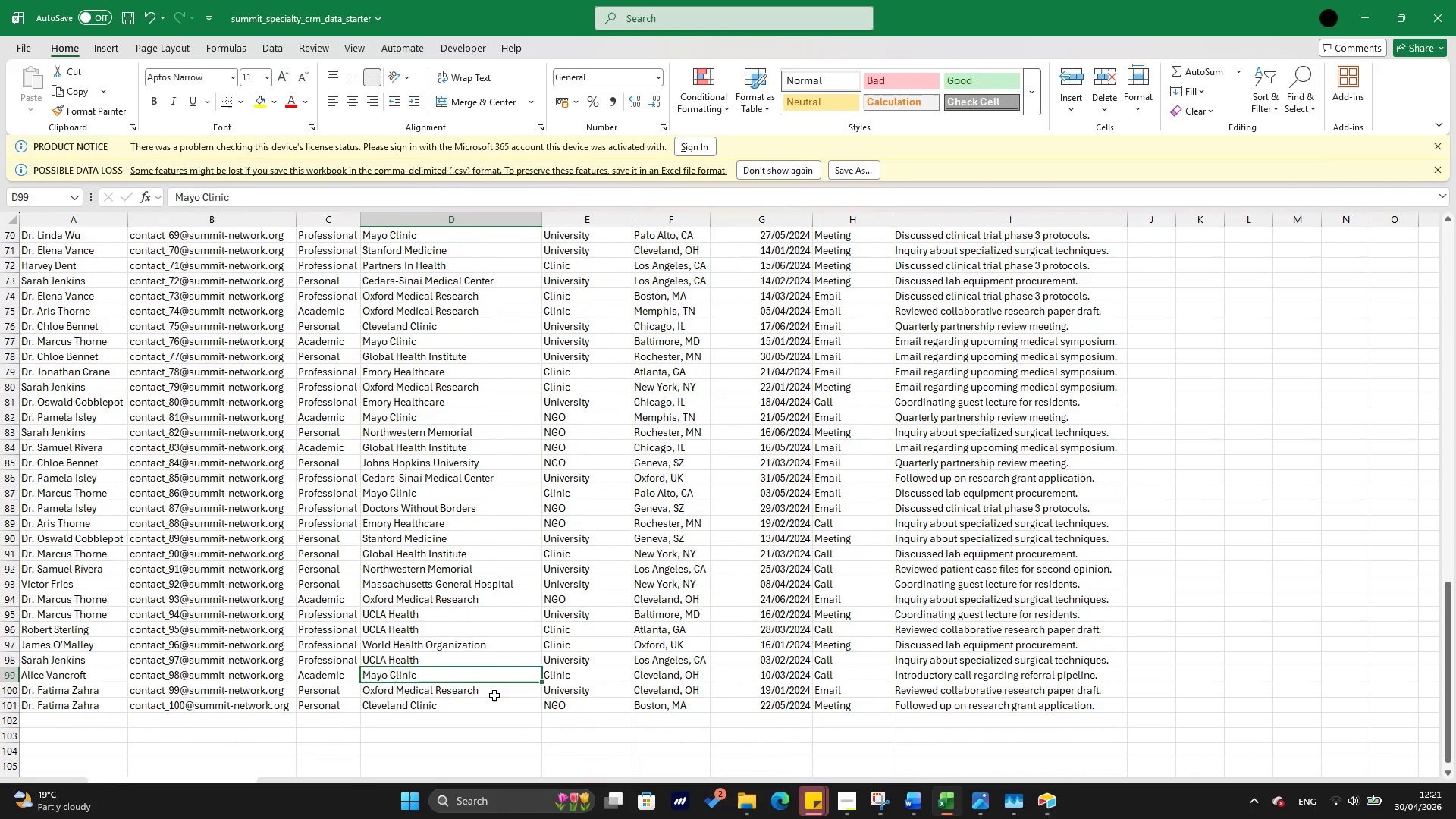 
key(ArrowUp)
 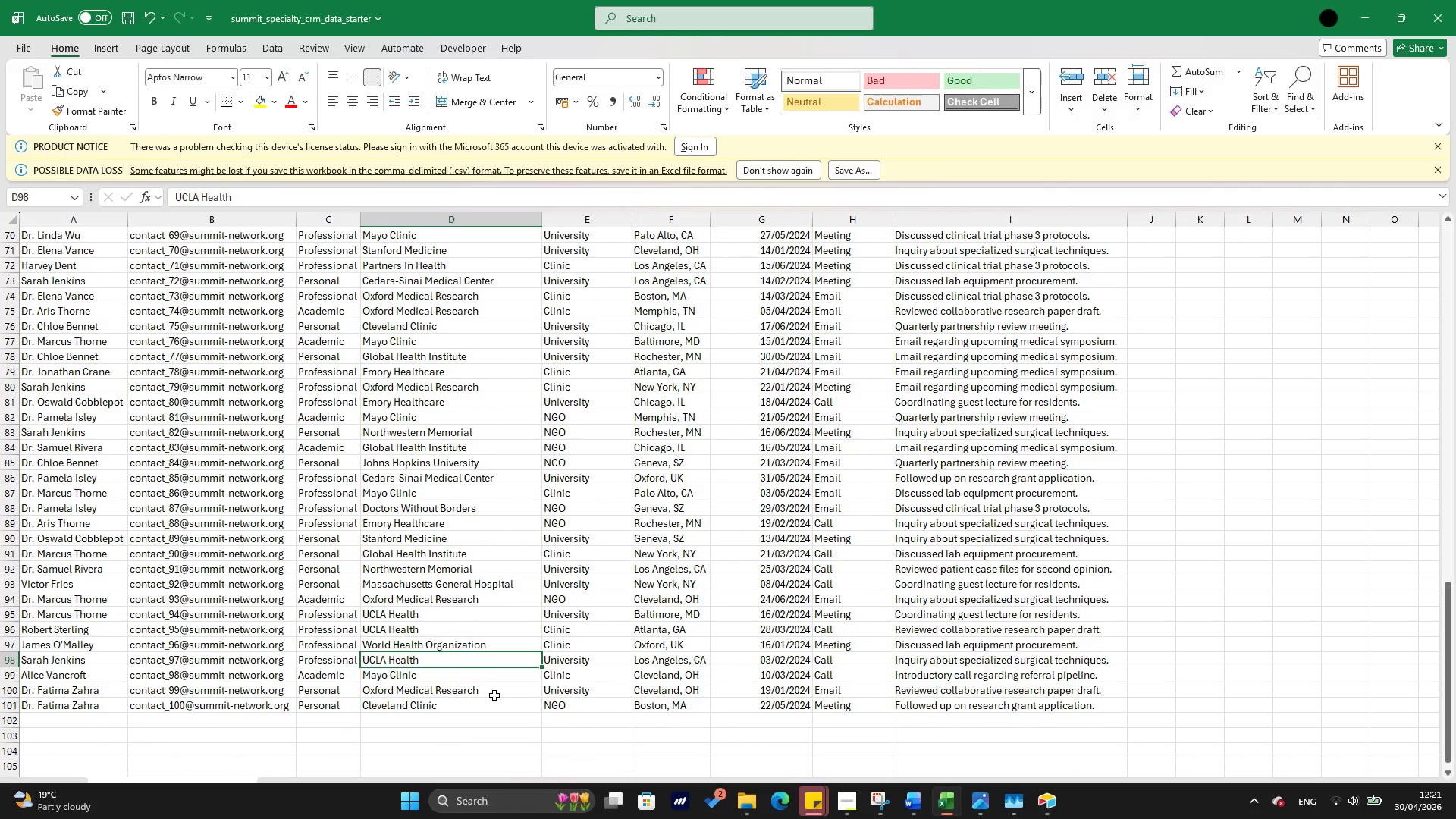 
key(ArrowUp)
 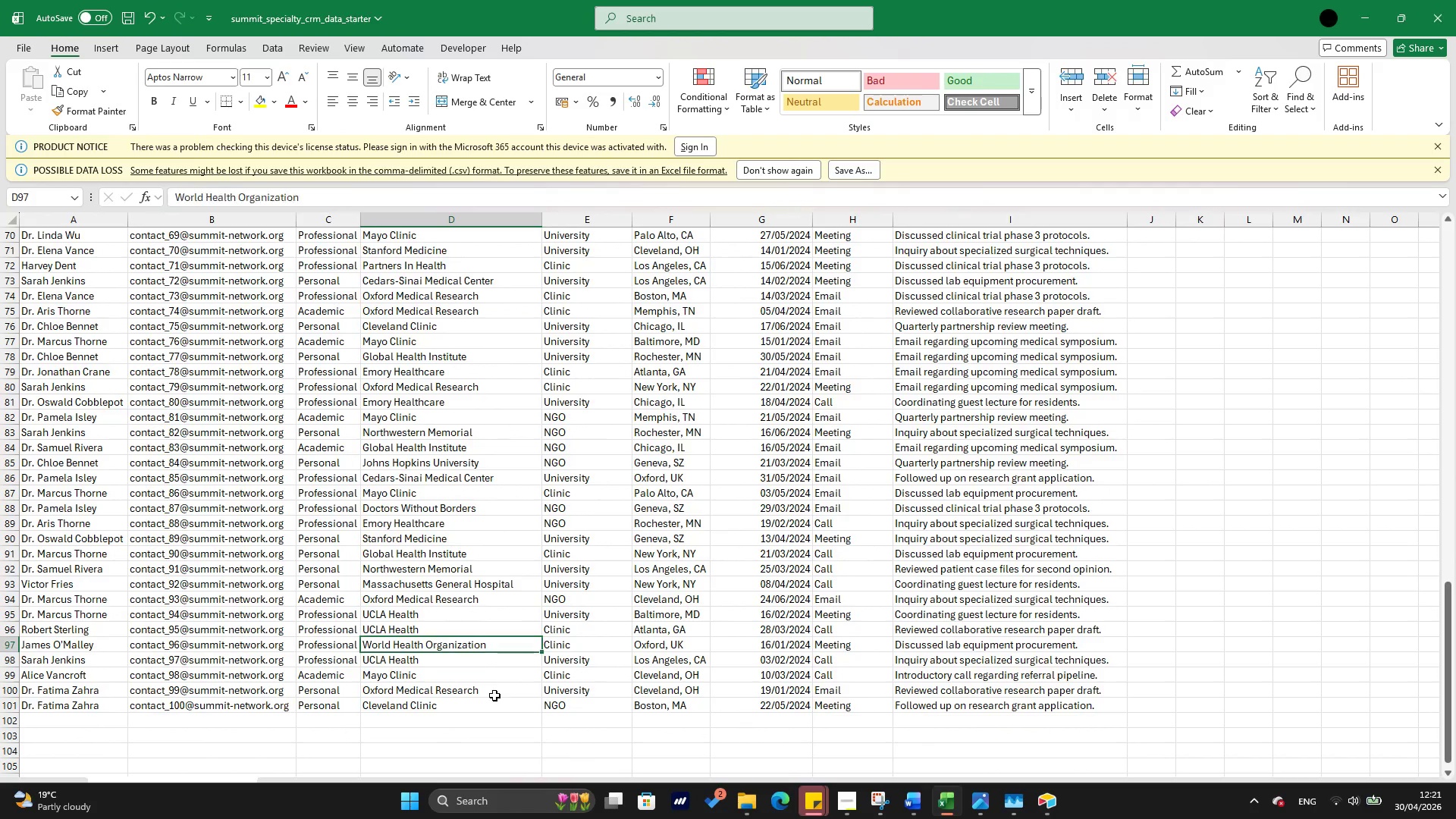 
key(ArrowUp)
 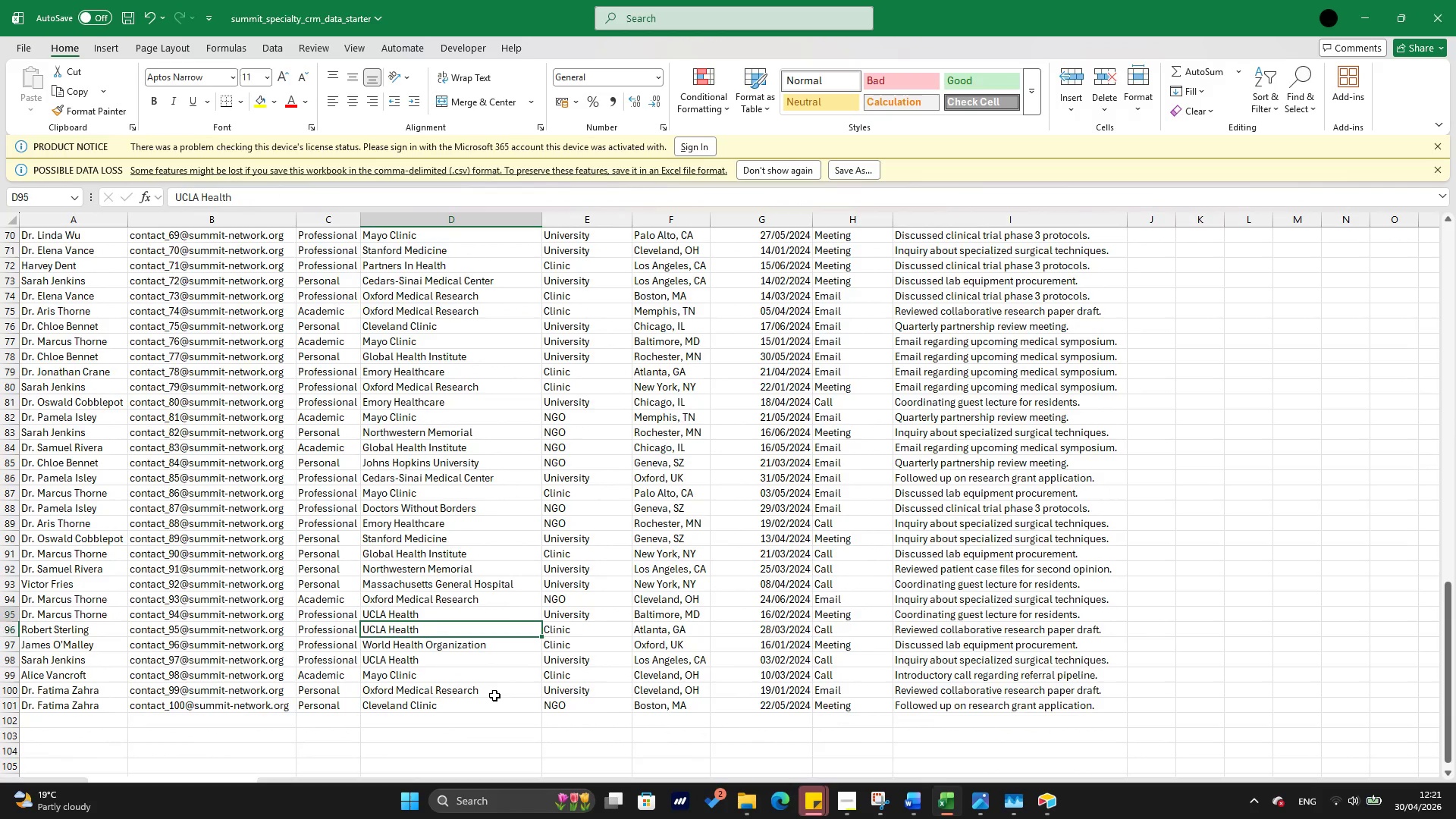 
key(ArrowUp)
 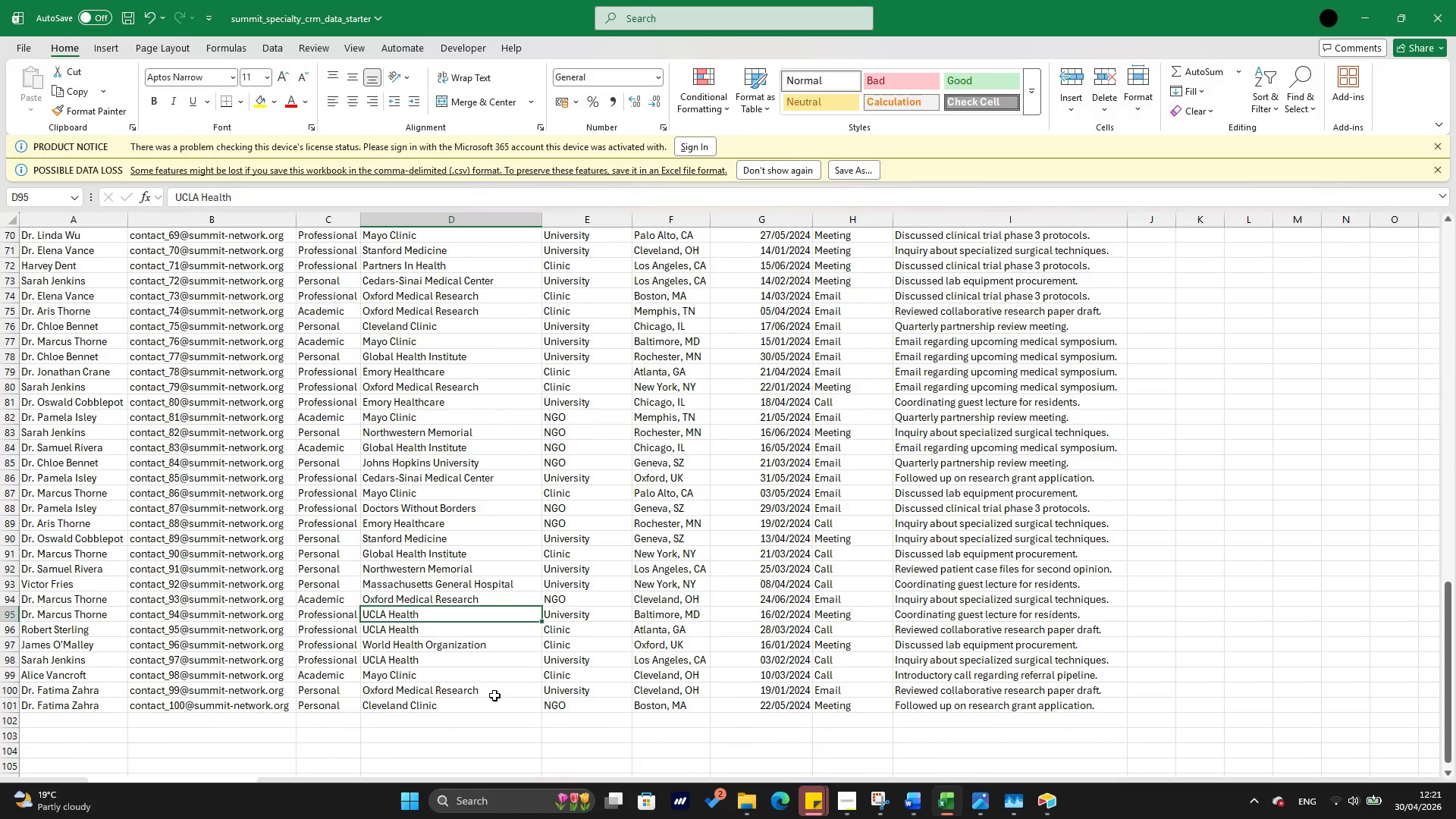 
key(ArrowUp)
 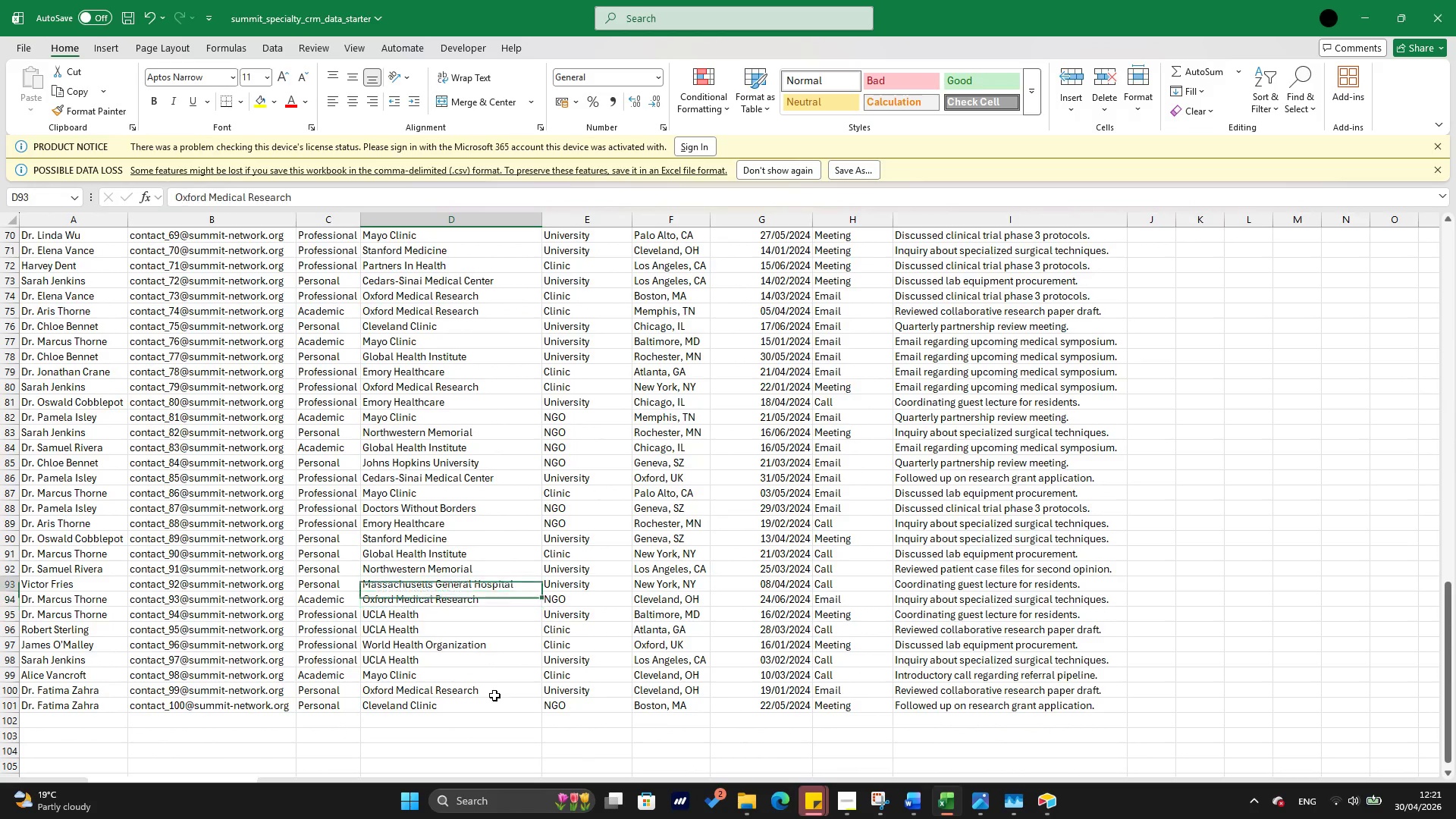 
key(ArrowUp)
 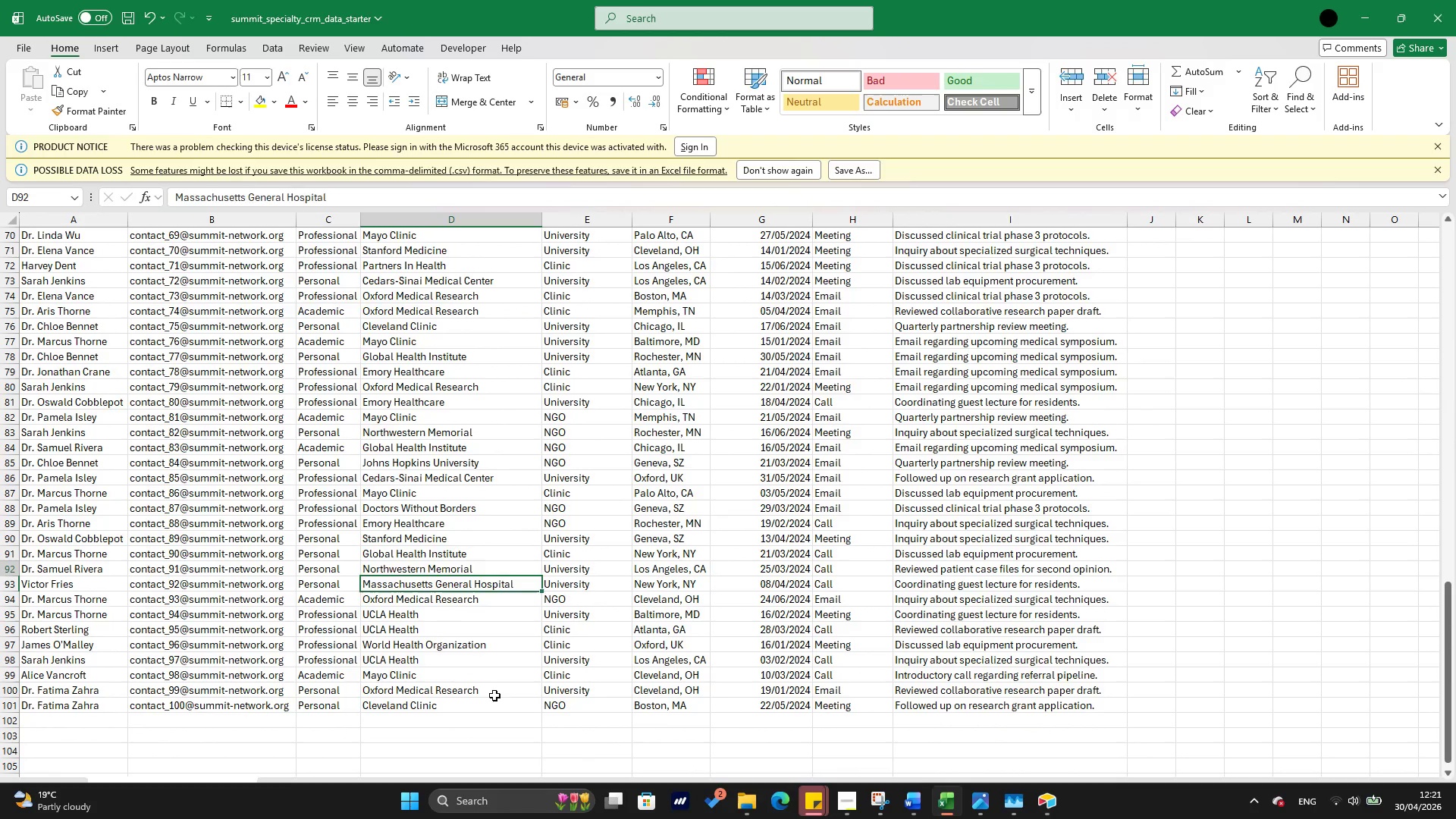 
key(ArrowUp)
 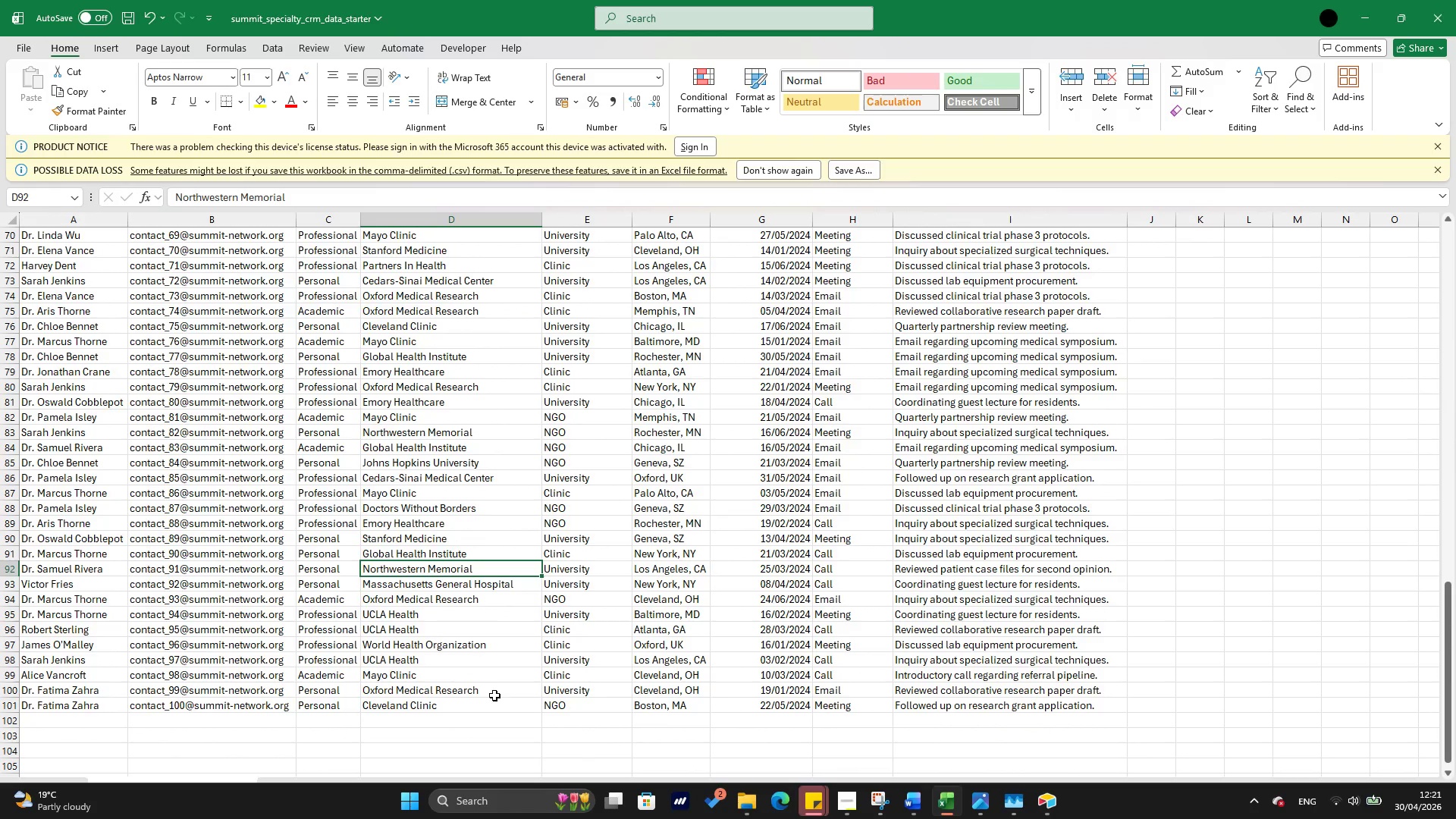 
key(ArrowUp)
 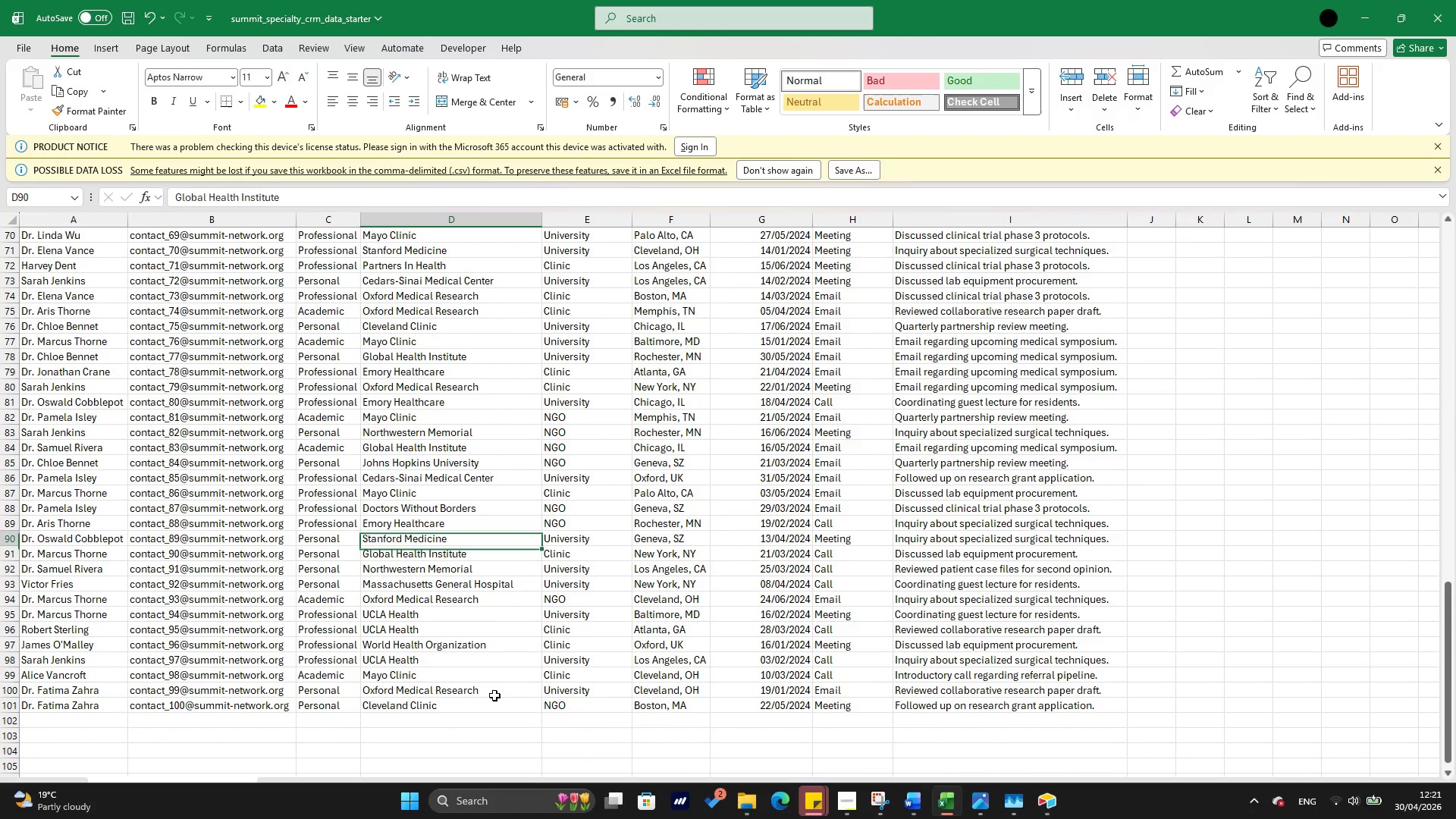 
key(ArrowUp)
 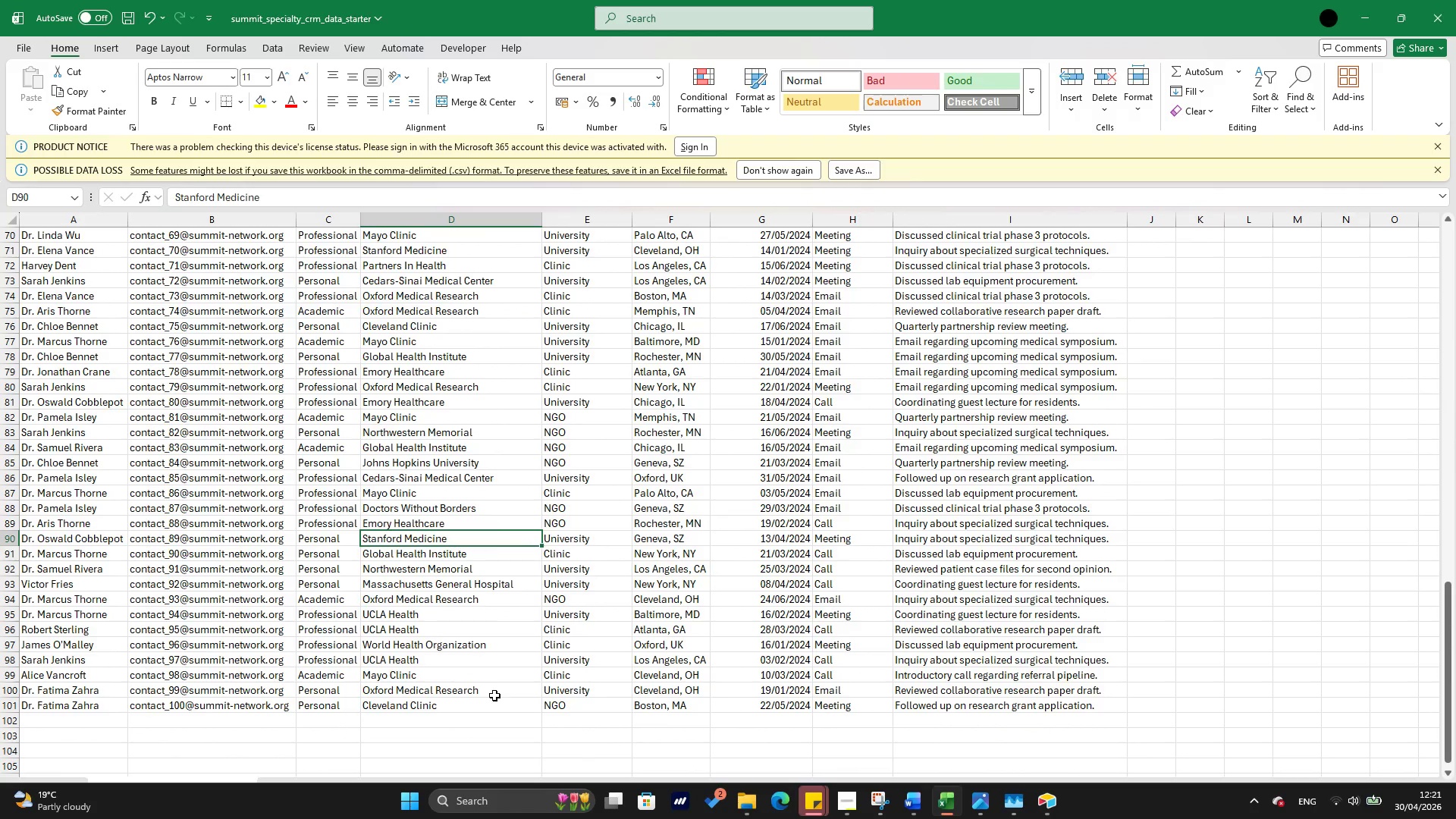 
key(ArrowRight)
 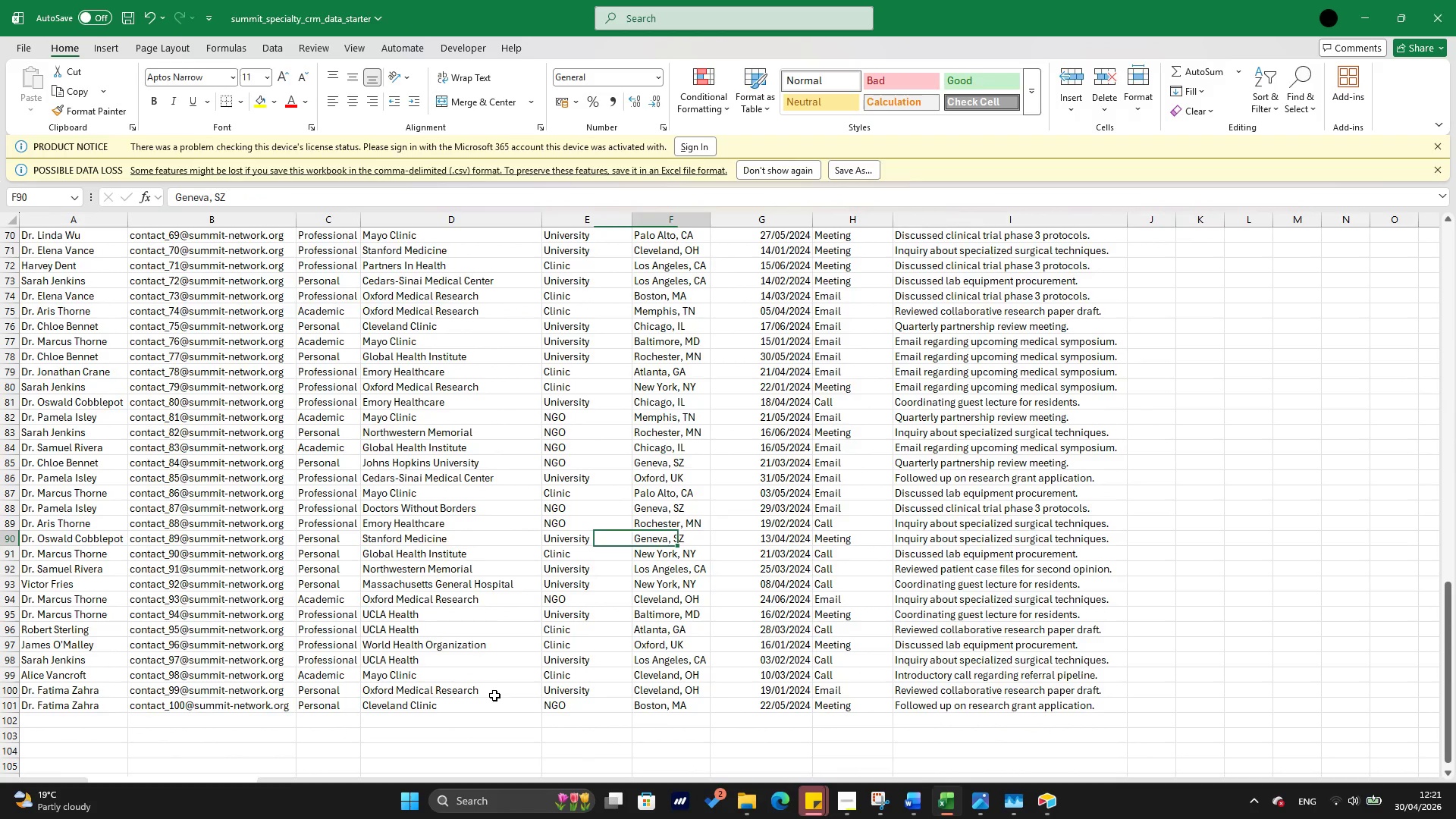 
key(ArrowRight)
 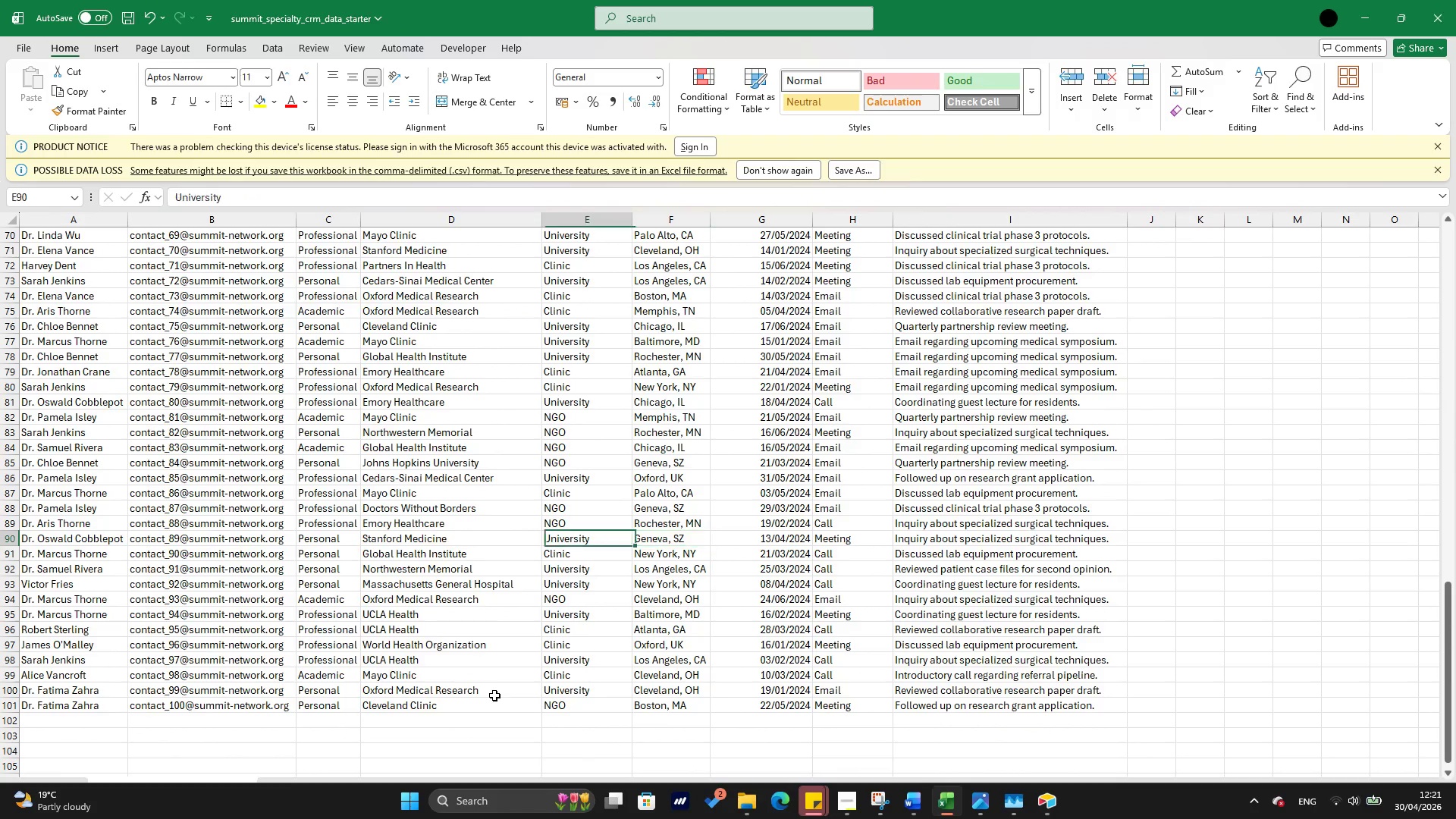 
key(ArrowLeft)
 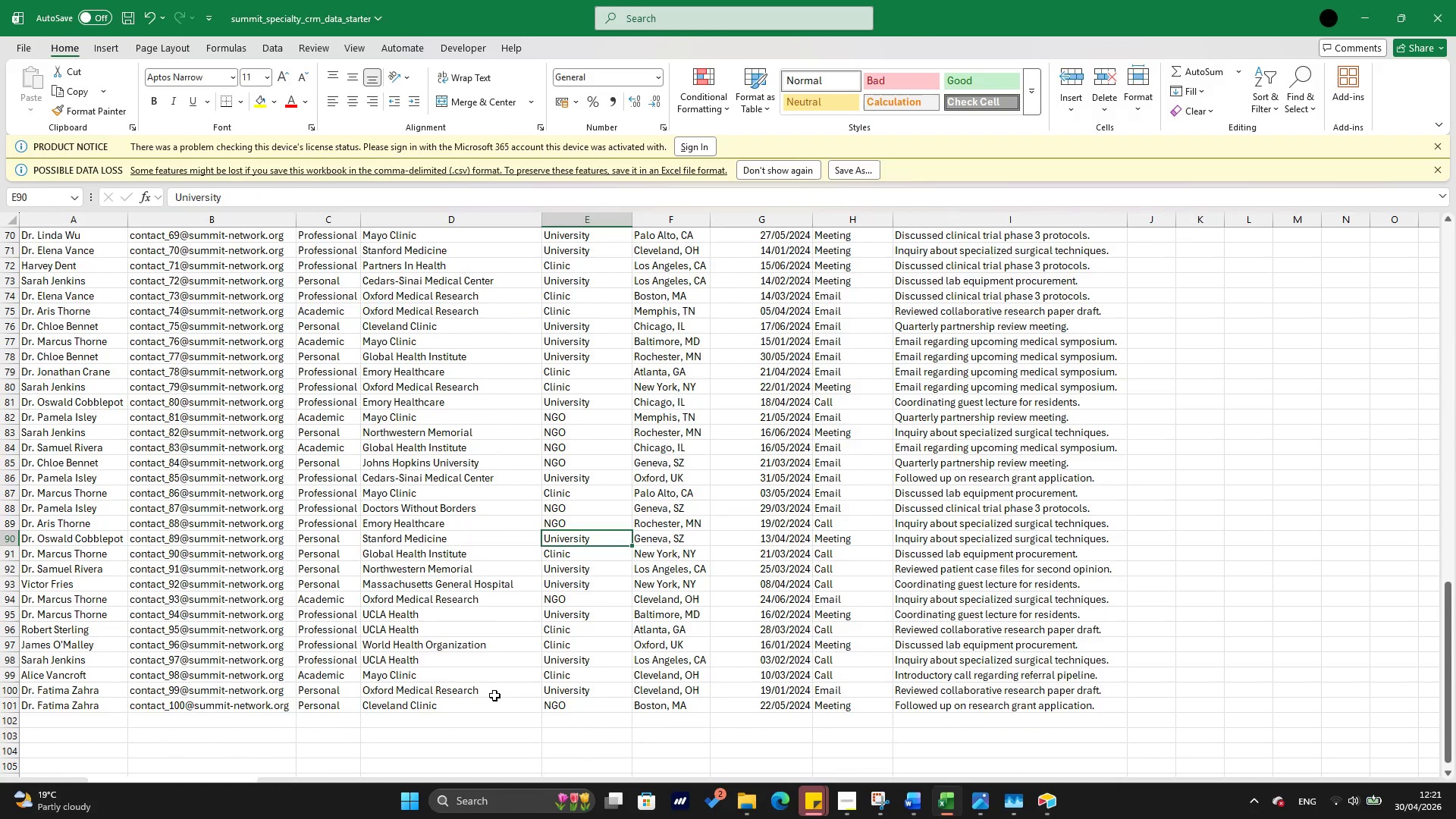 
key(ArrowLeft)
 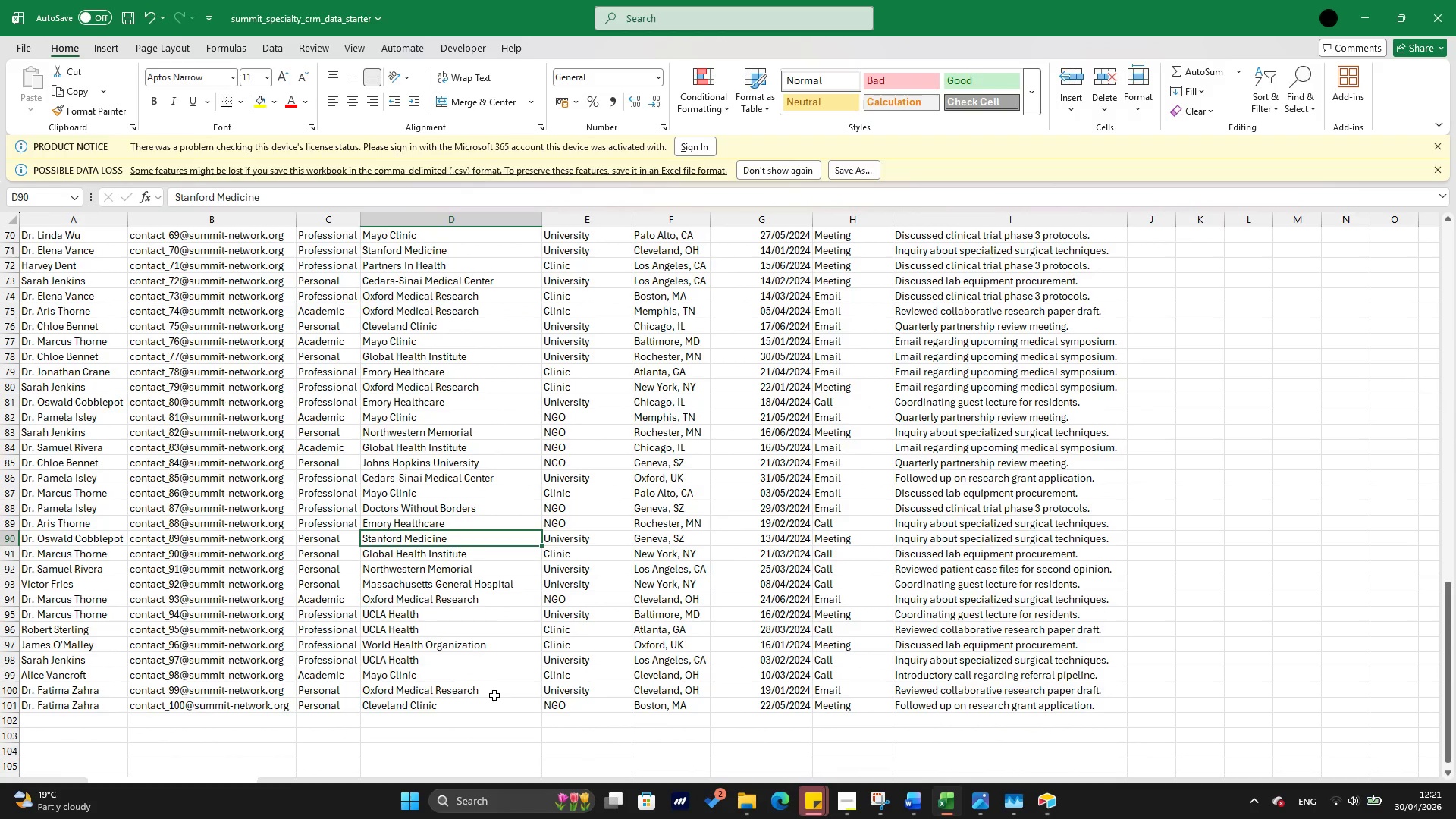 
key(ArrowLeft)
 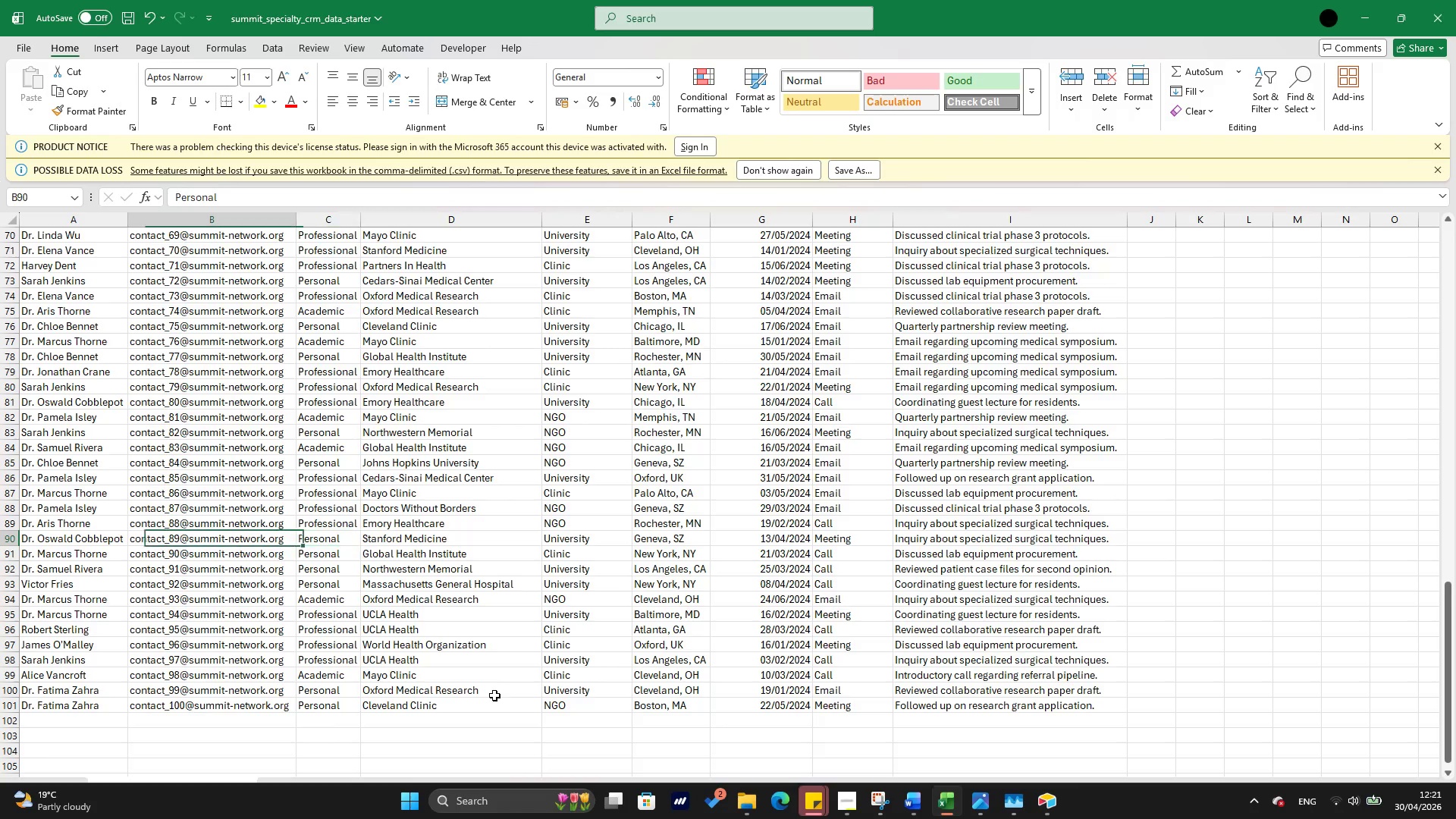 
key(ArrowLeft)
 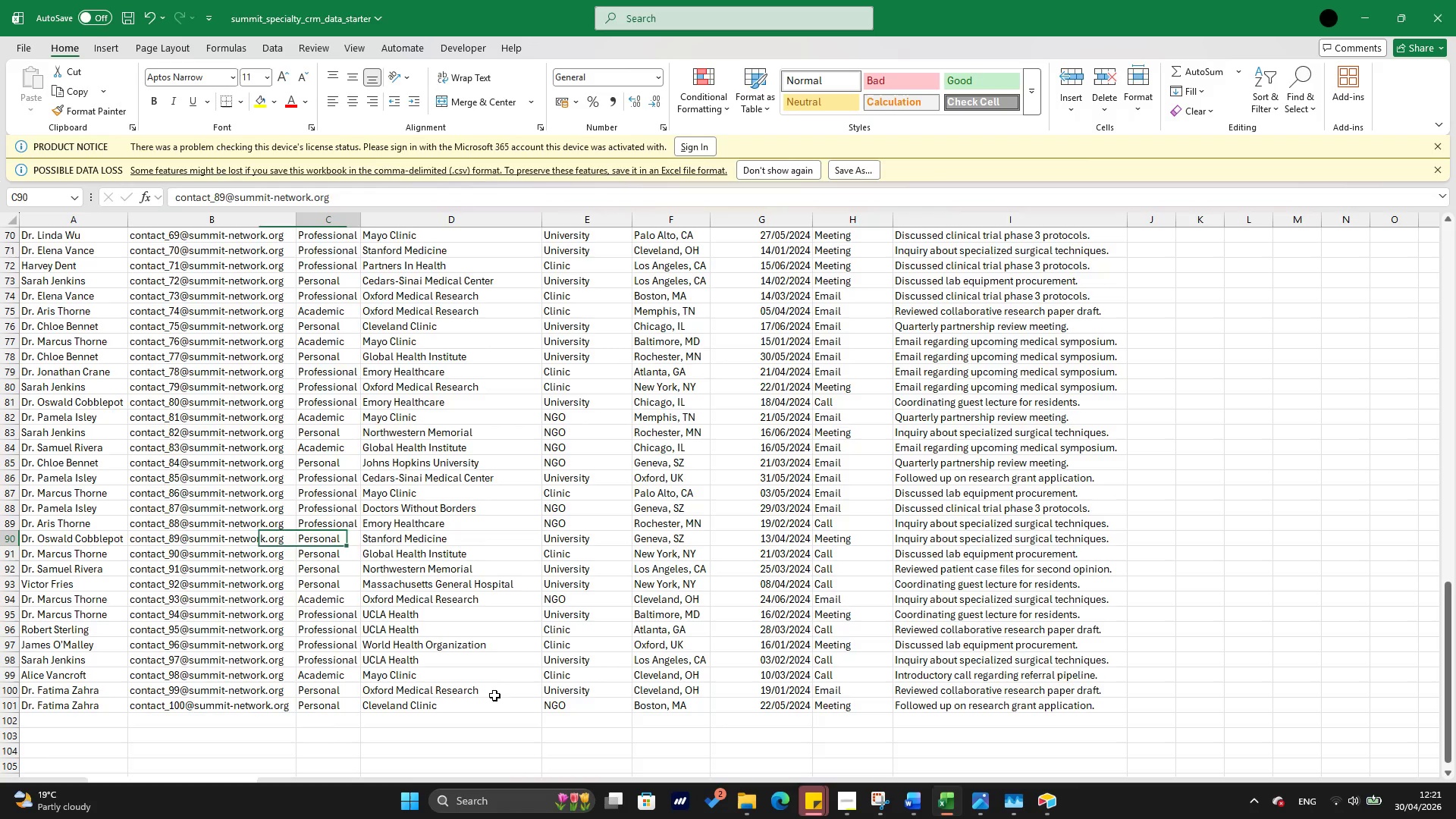 
key(ArrowRight)
 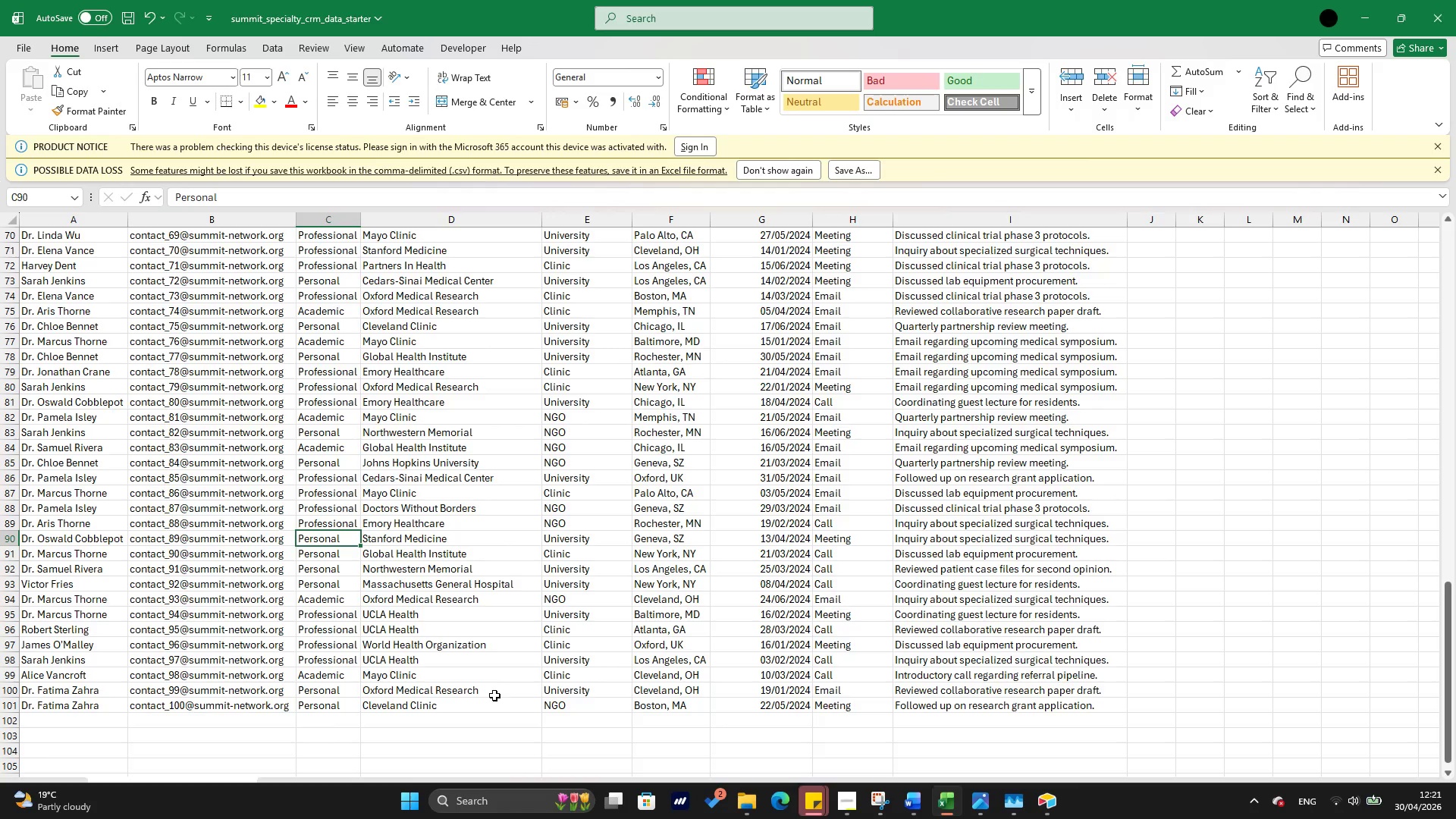 
key(ArrowRight)
 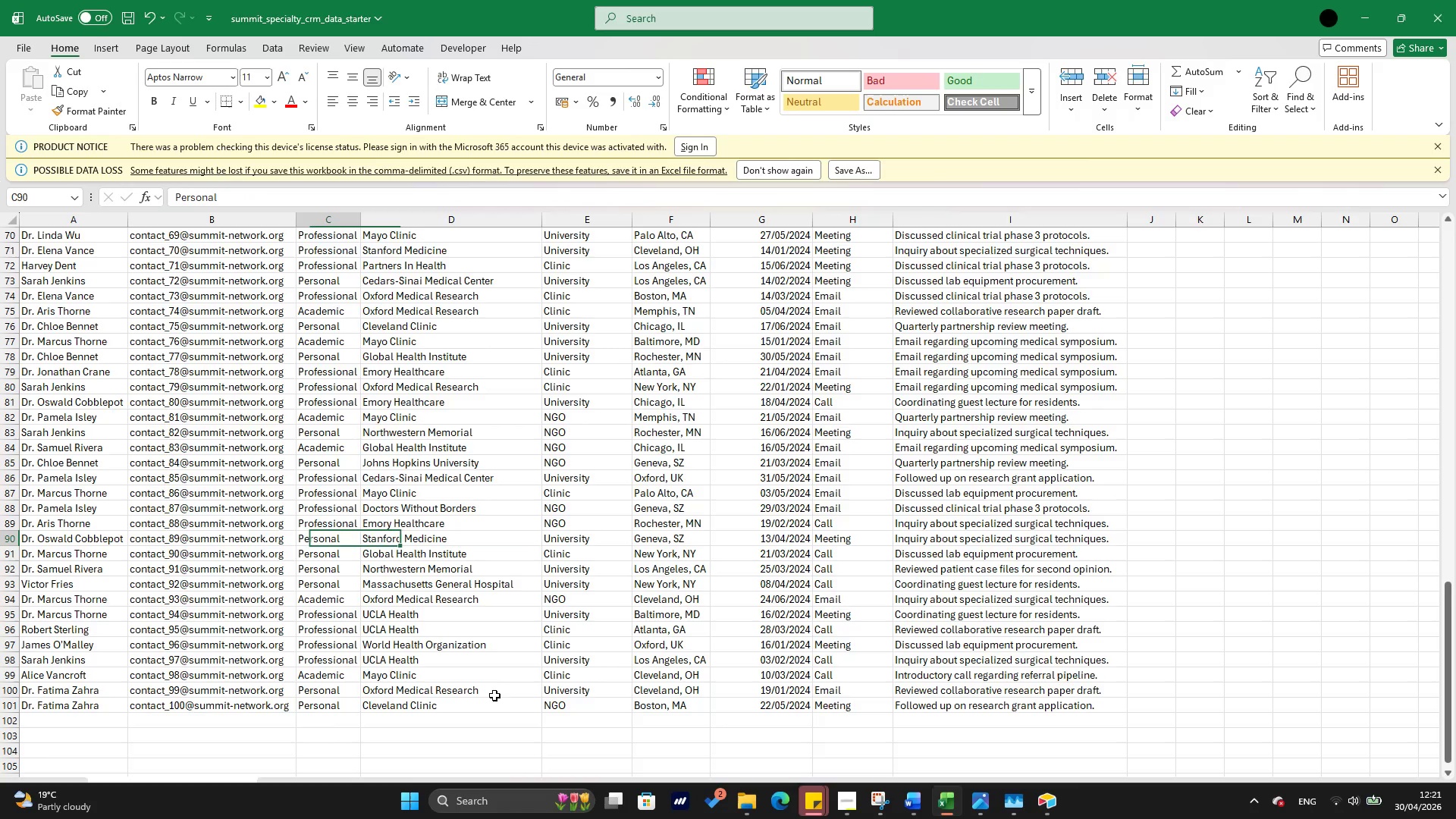 
key(ArrowLeft)
 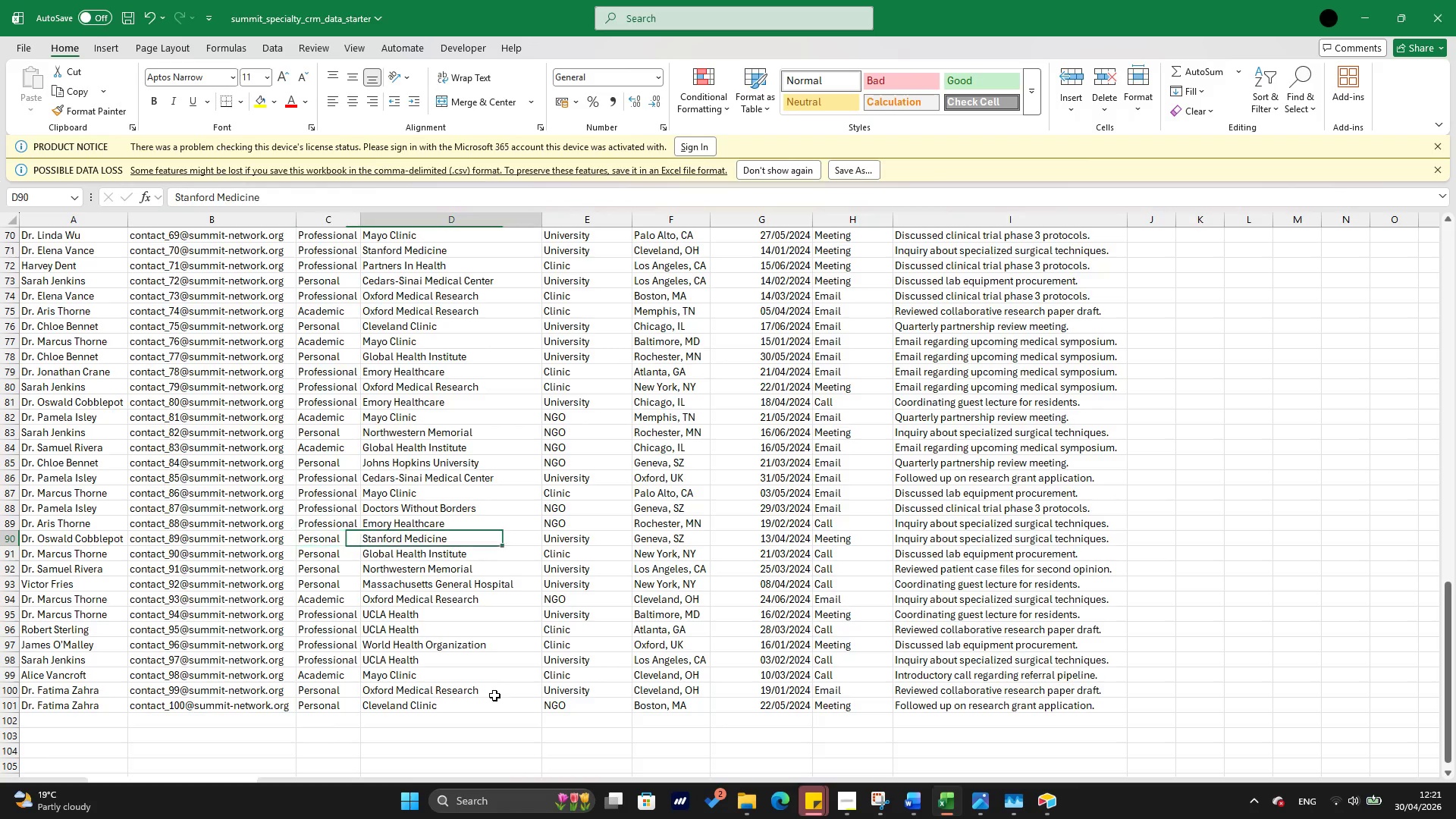 
key(ArrowRight)
 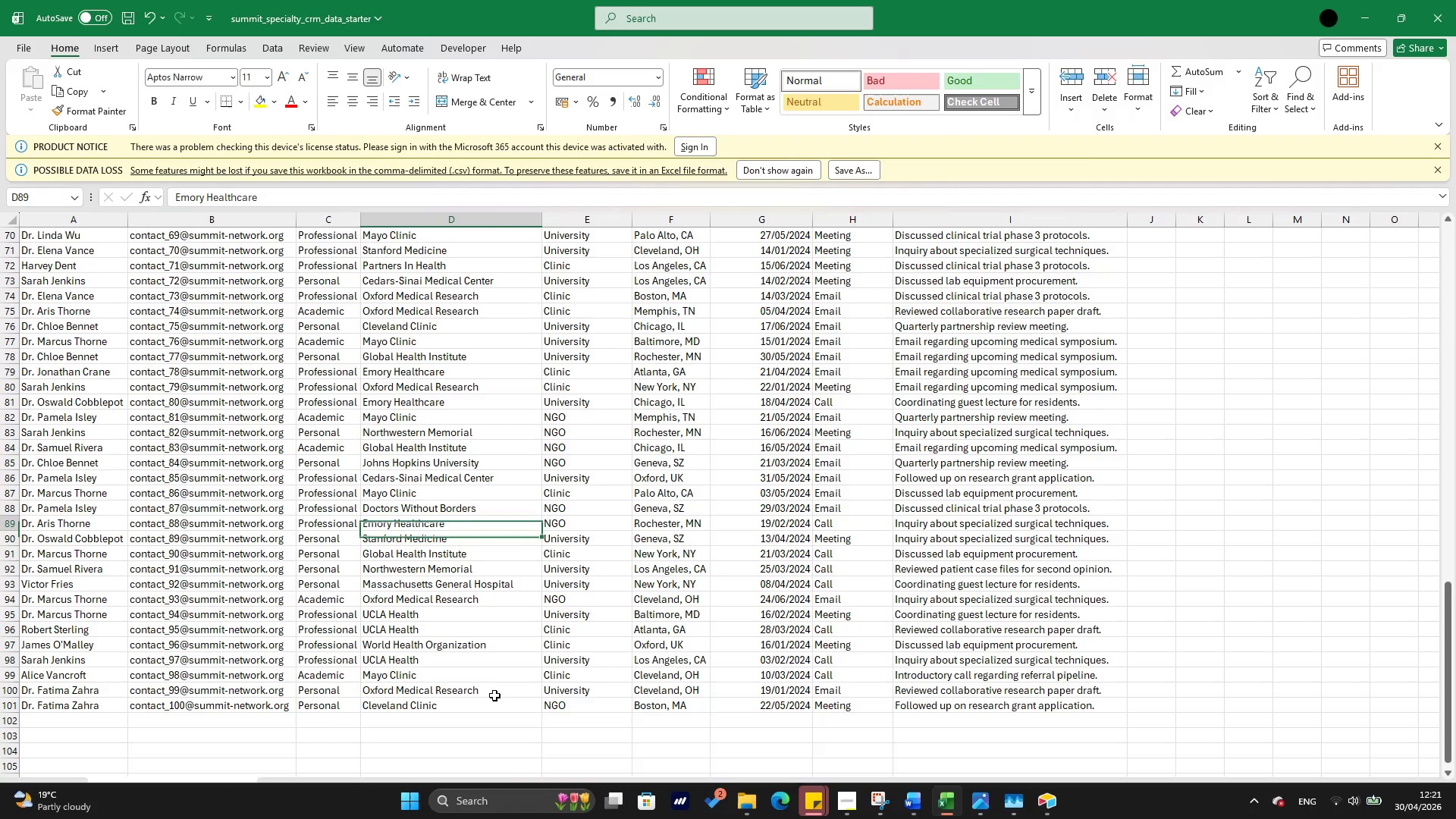 
key(ArrowUp)
 